 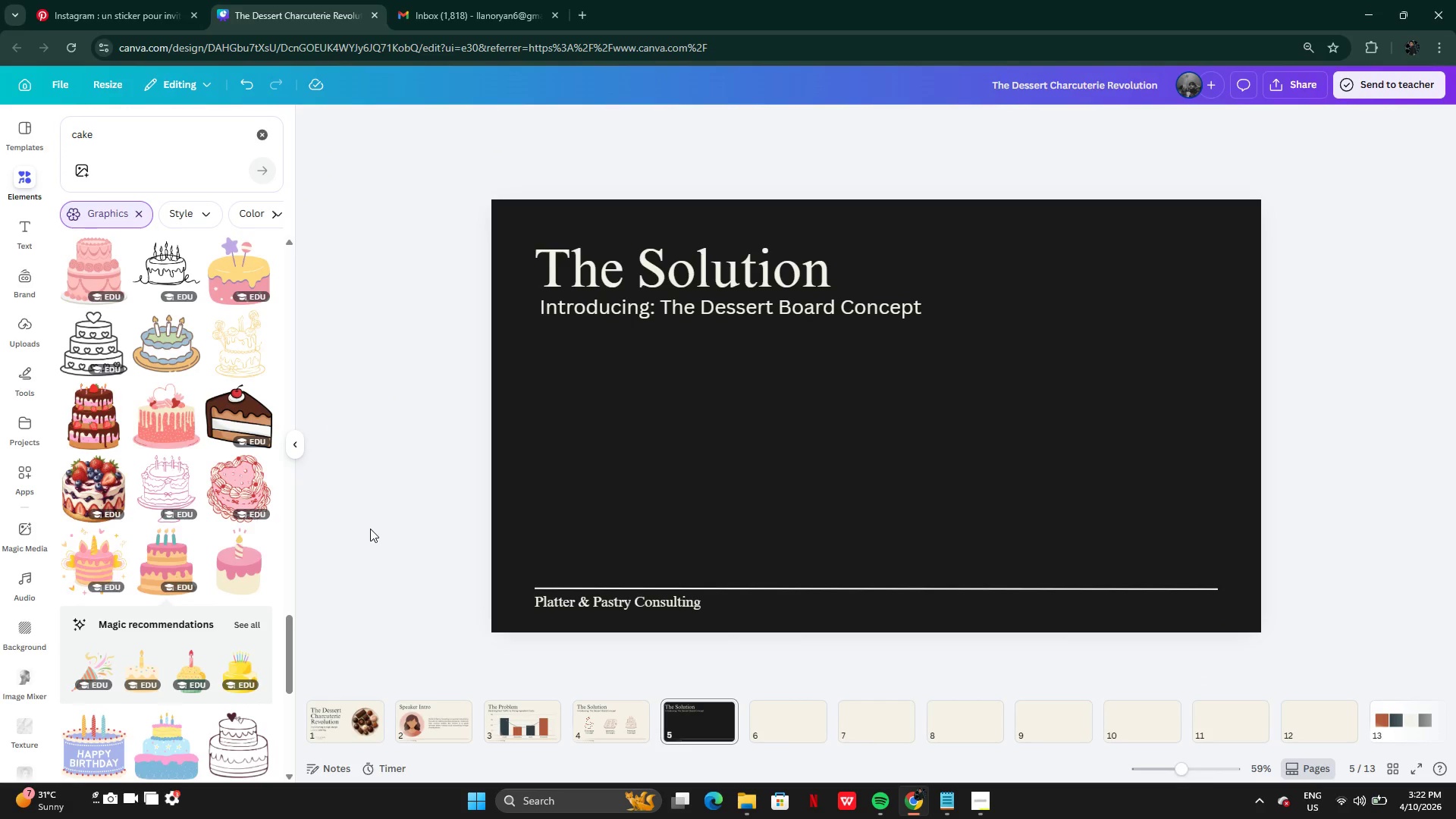 
mouse_move([272, 437])
 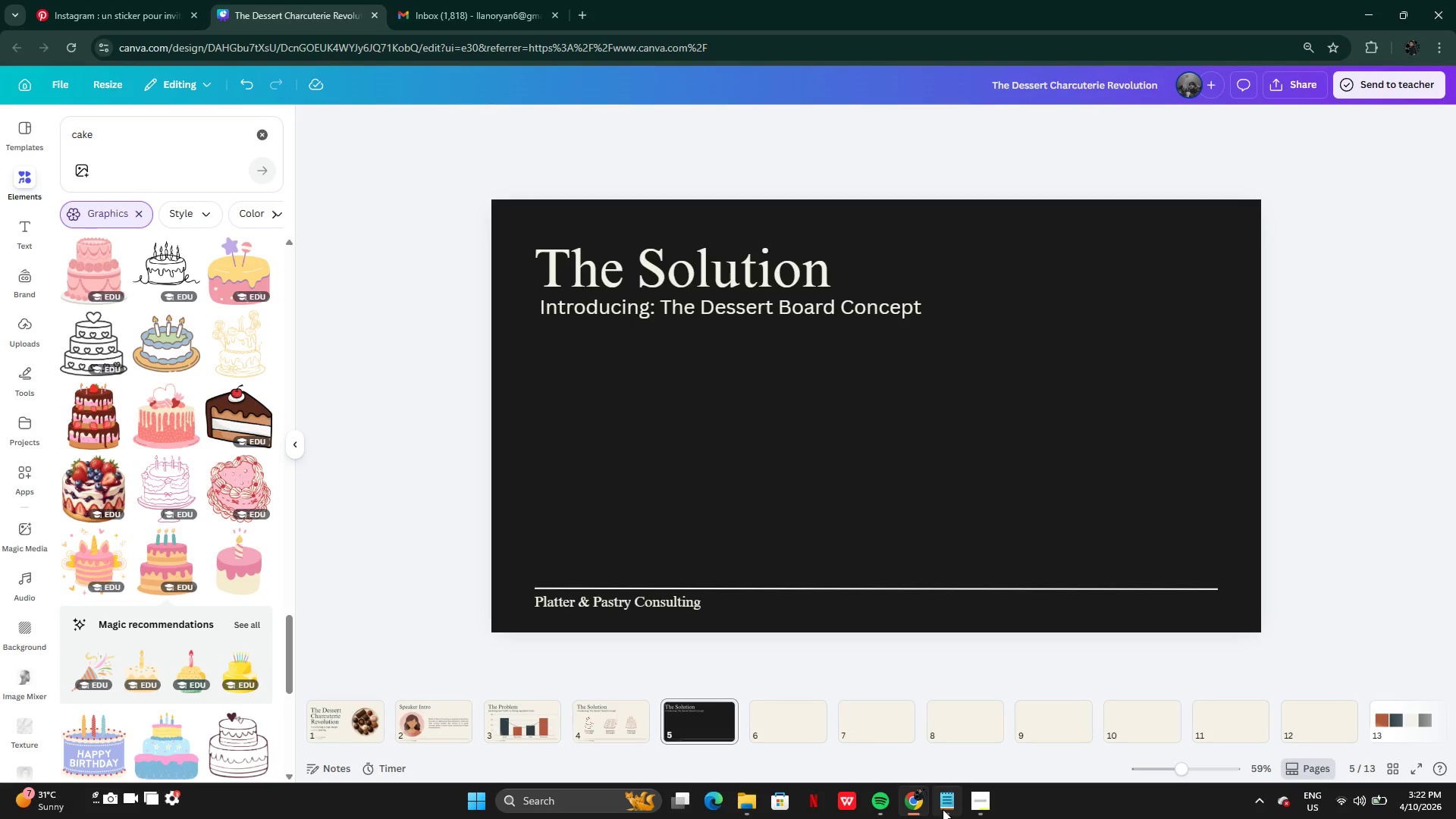 
left_click([943, 809])
 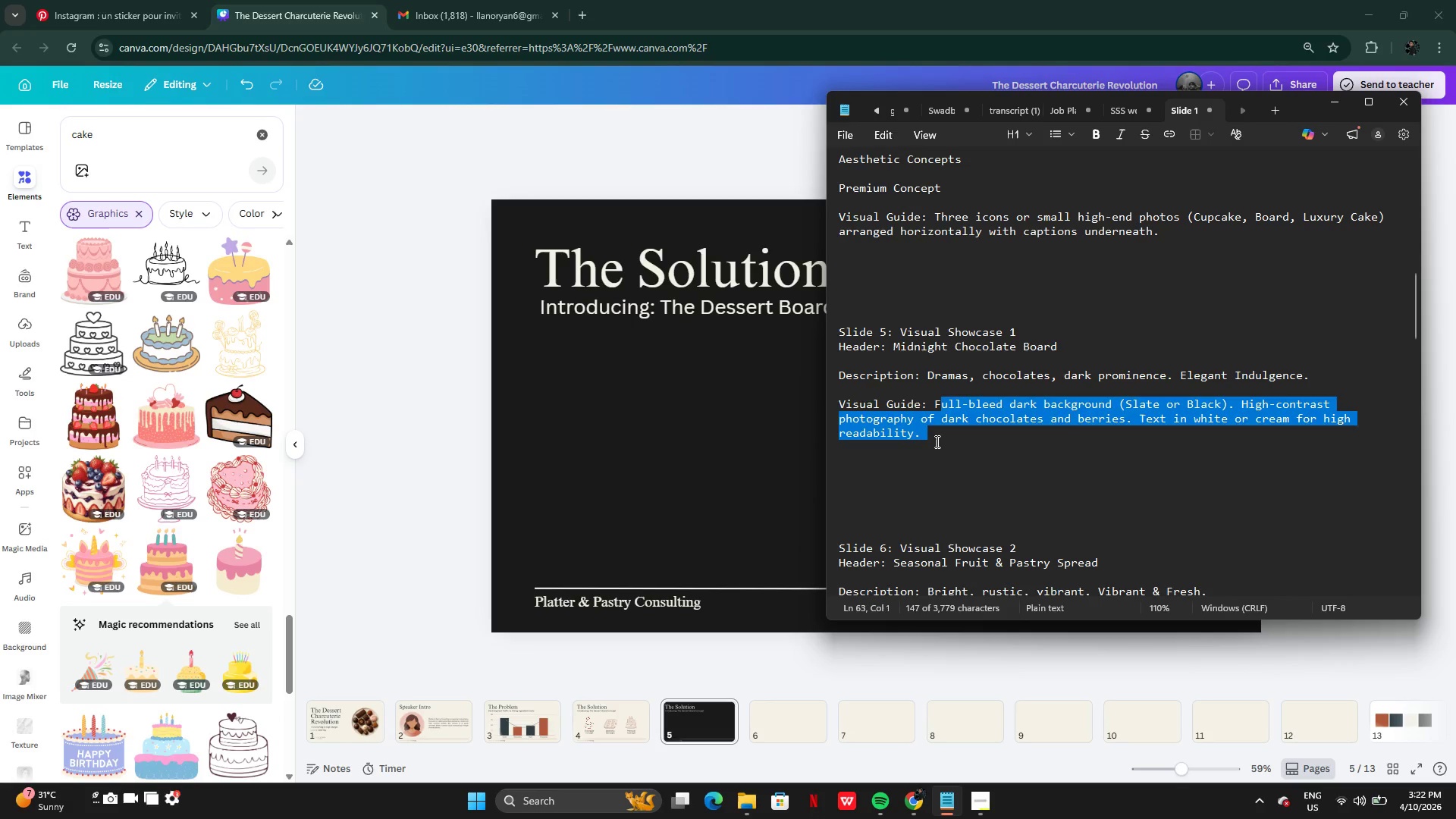 
left_click([936, 441])
 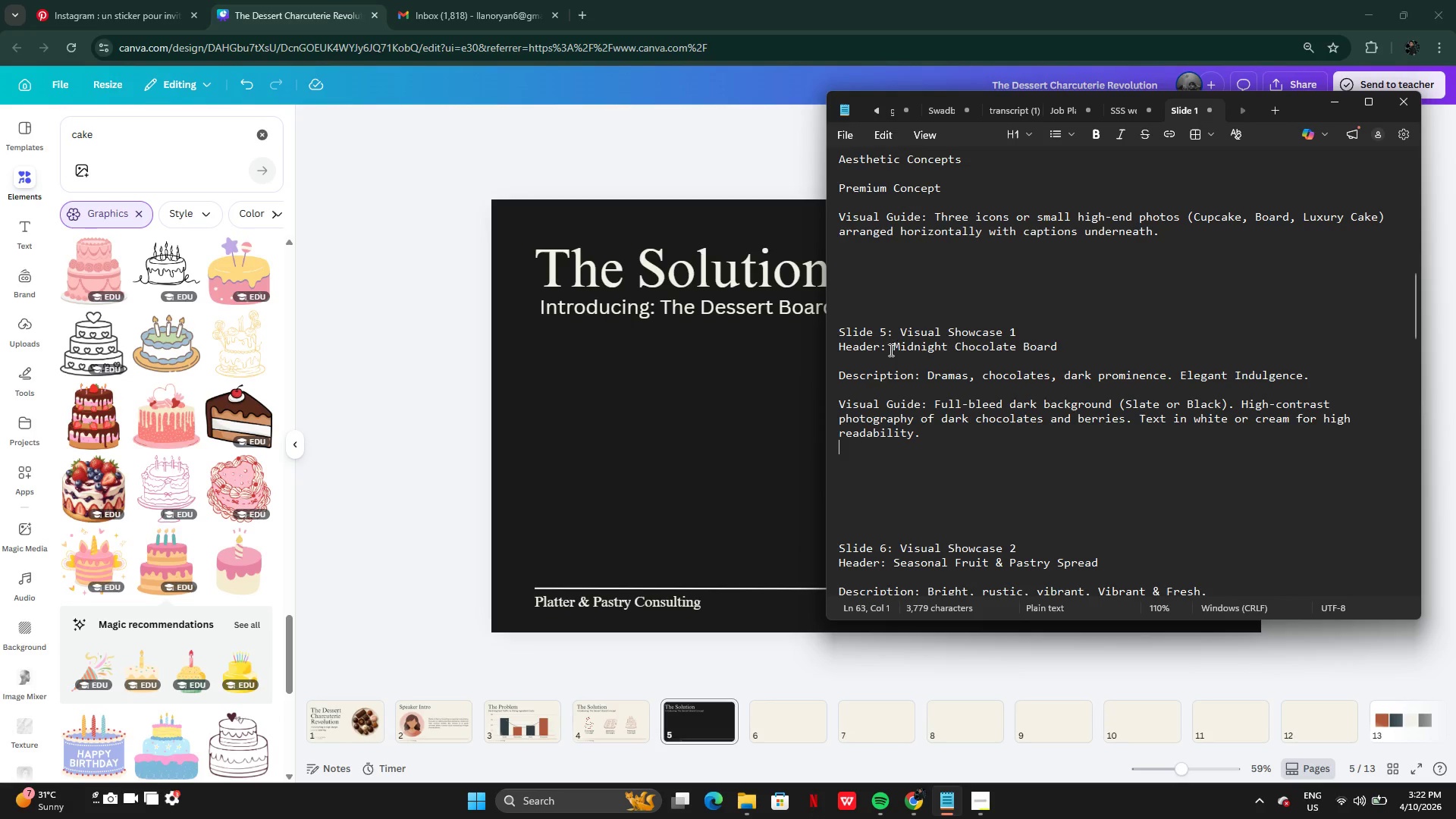 
left_click_drag(start_coordinate=[889, 347], to_coordinate=[1067, 344])
 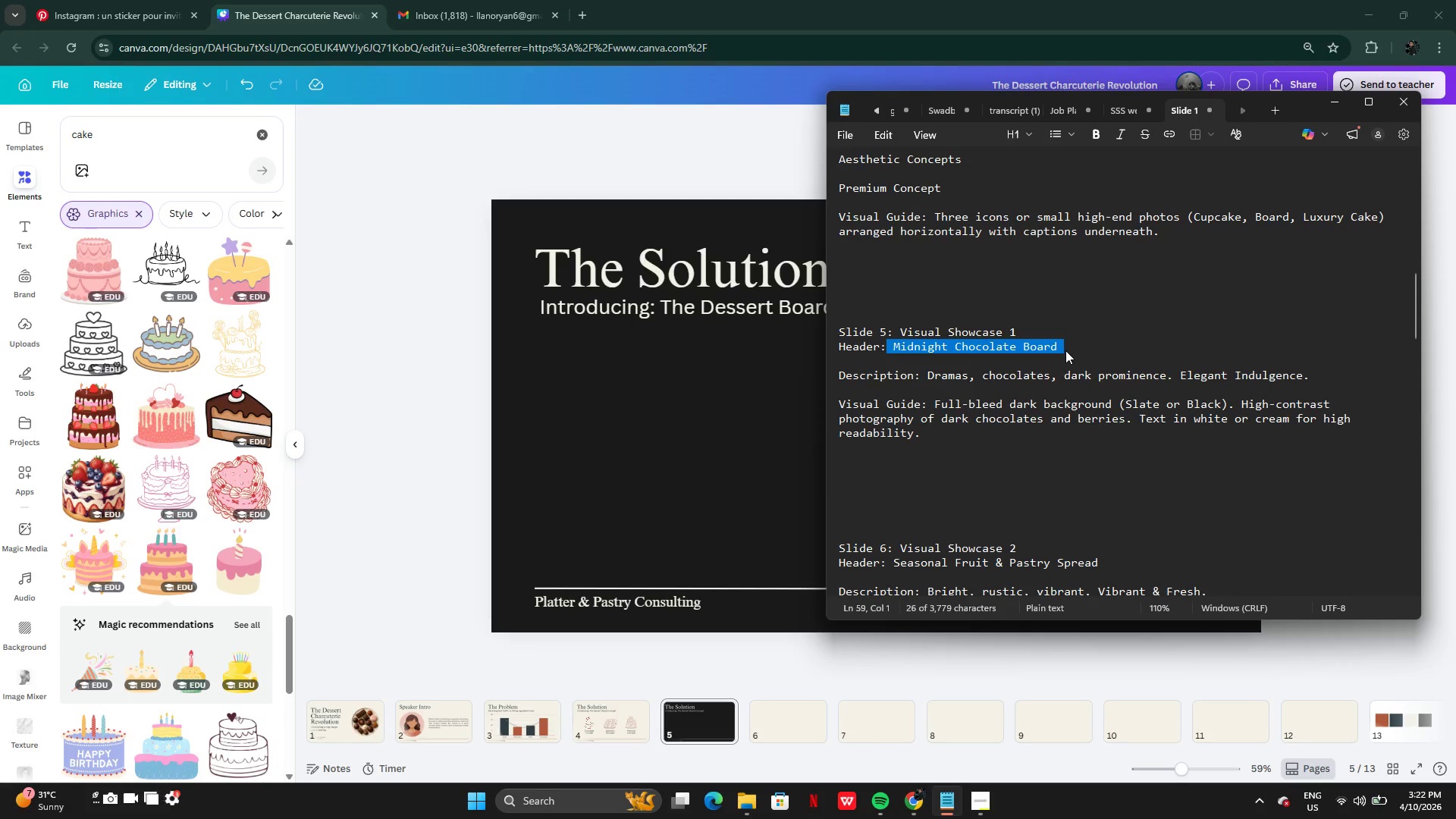 
key(Control+C)
 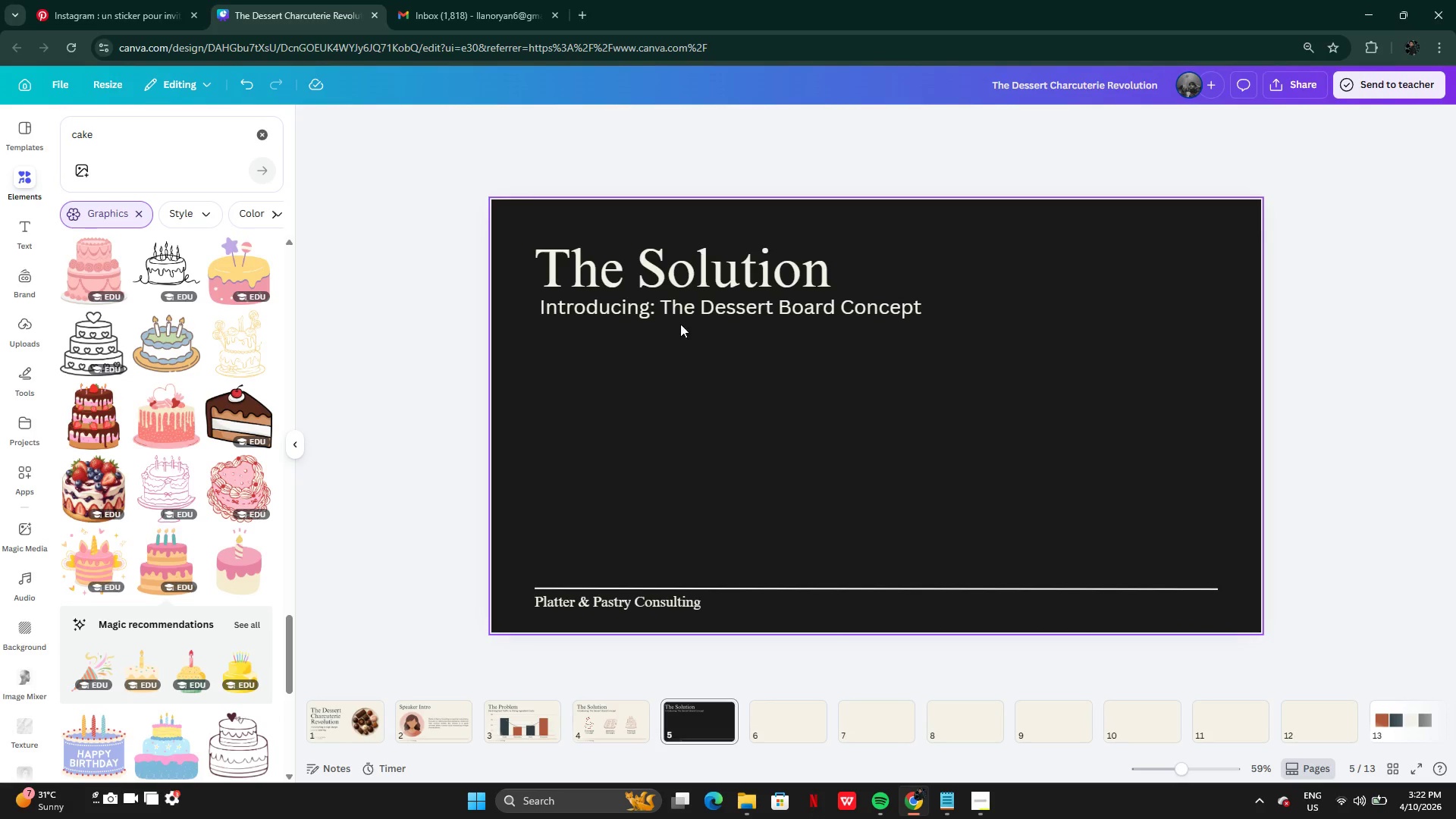 
left_click([688, 315])
 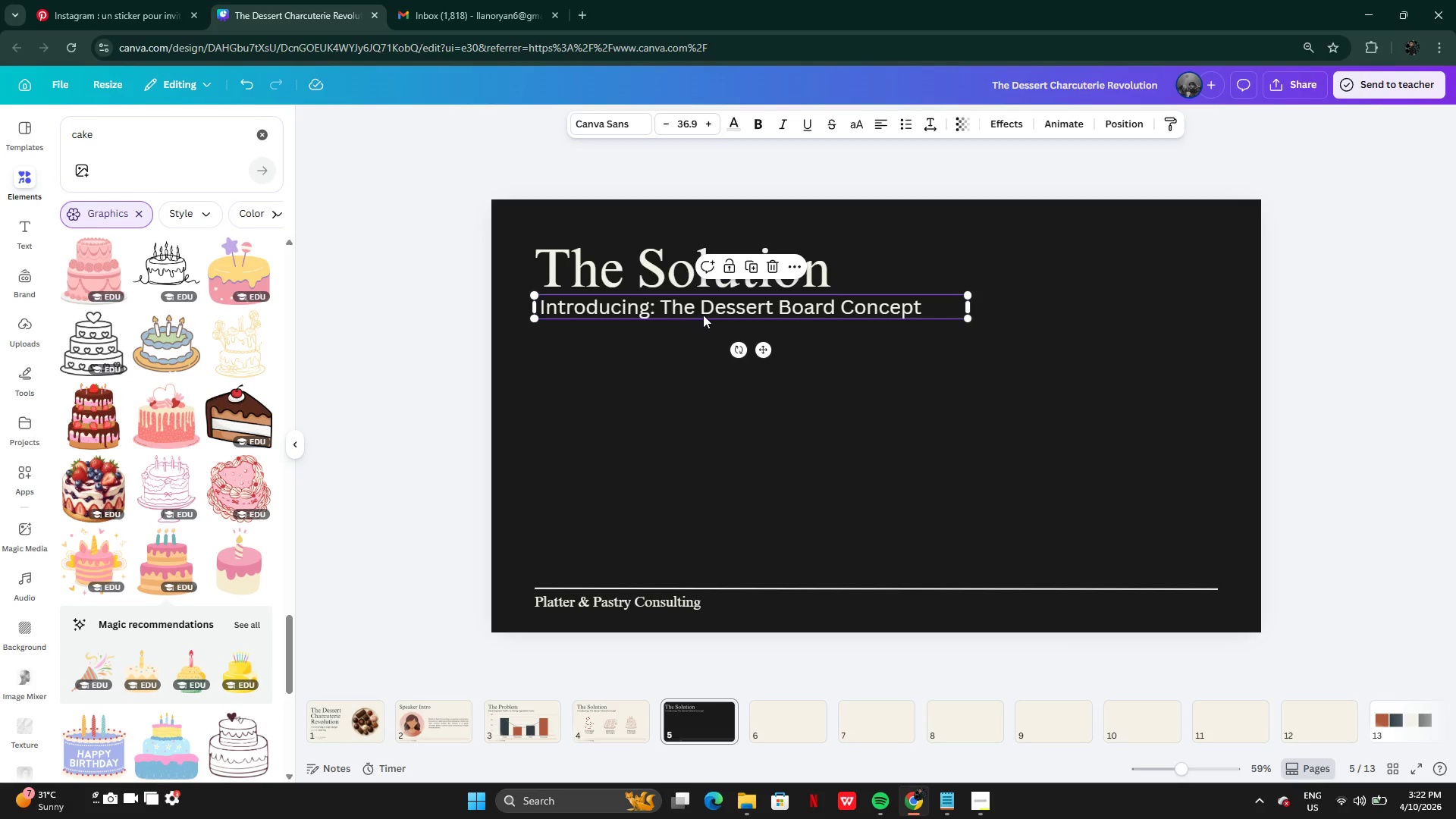 
left_click_drag(start_coordinate=[701, 315], to_coordinate=[722, 471])
 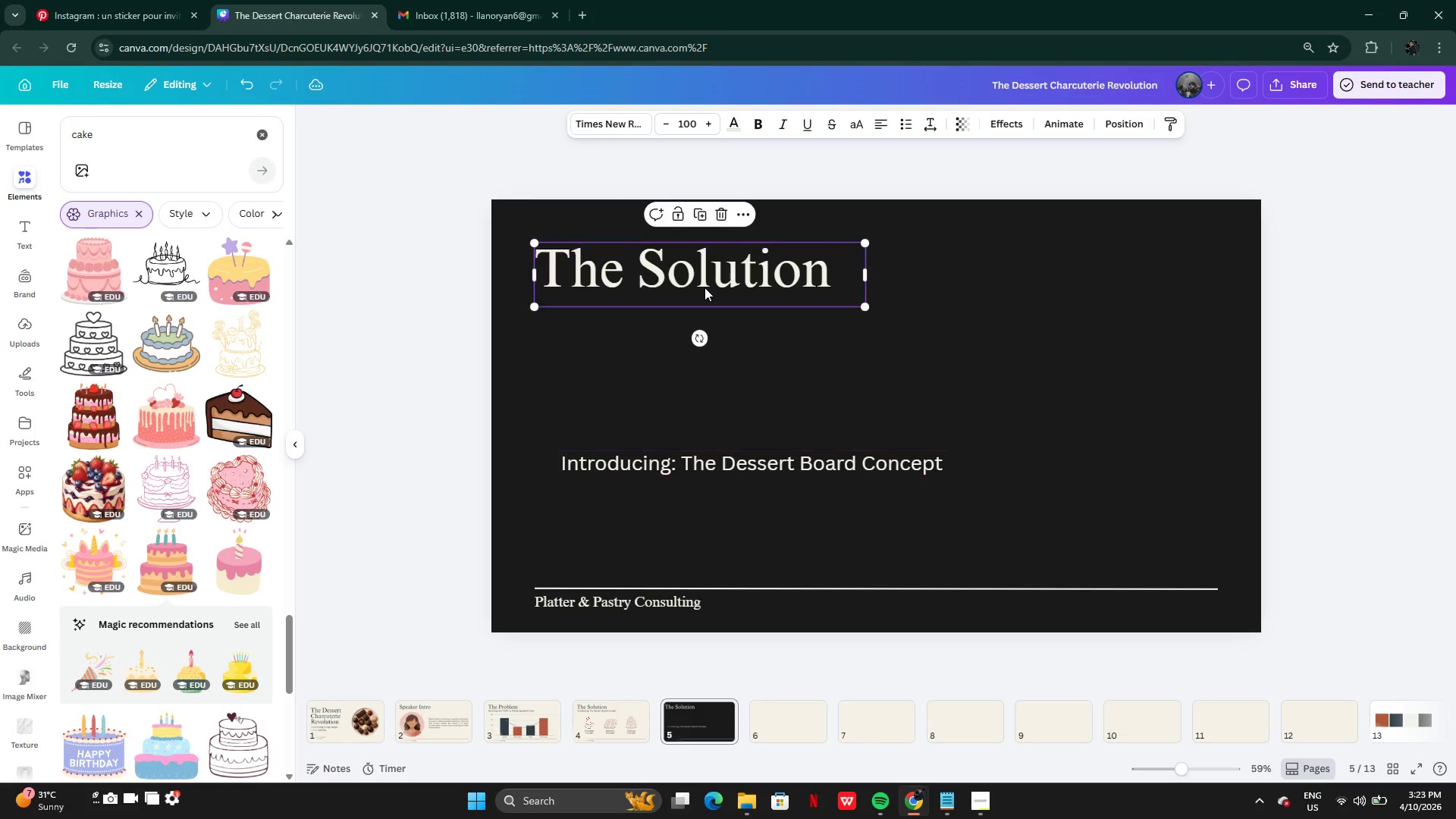 
double_click([704, 287])
 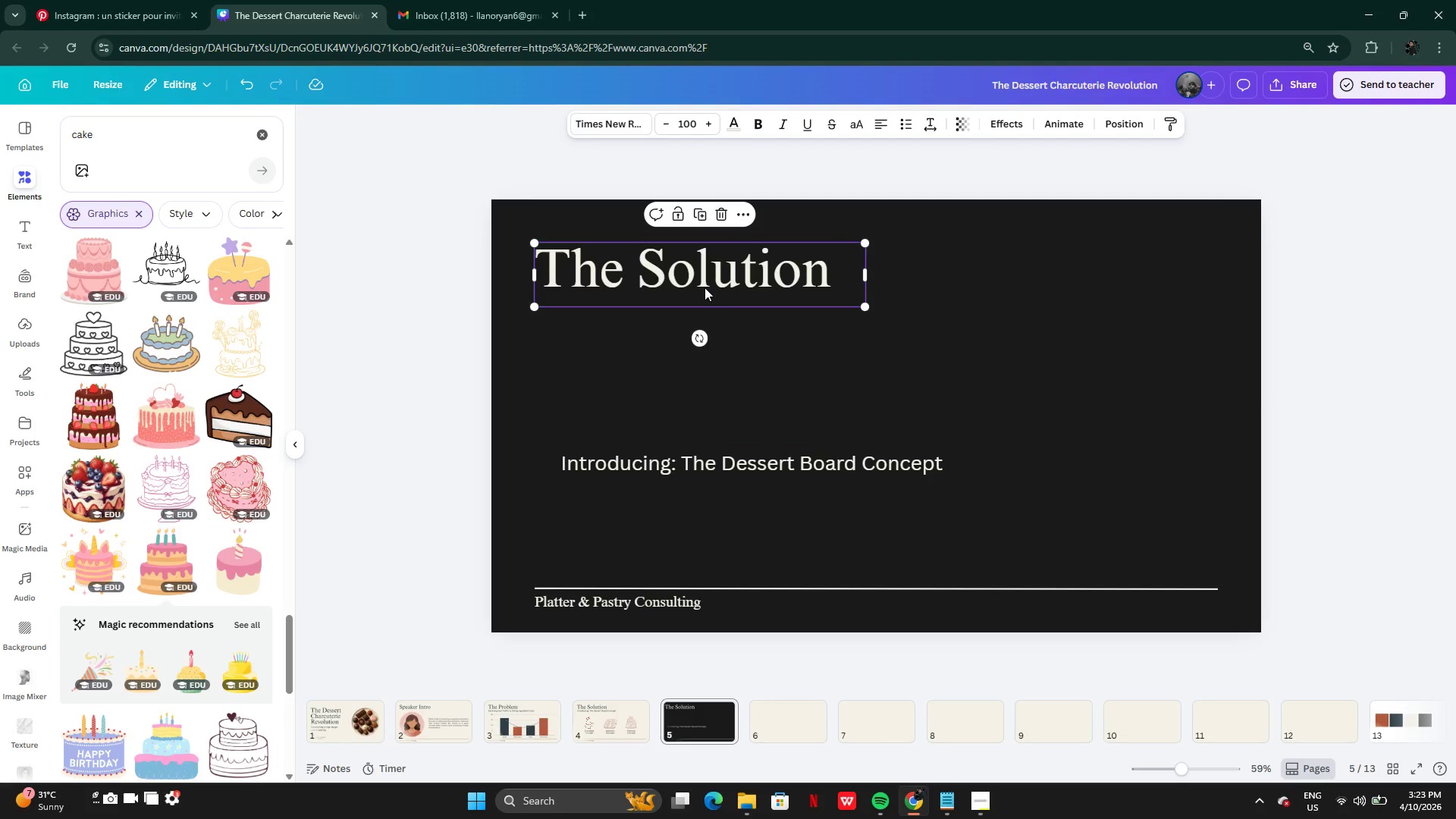 
key(Control+V)
 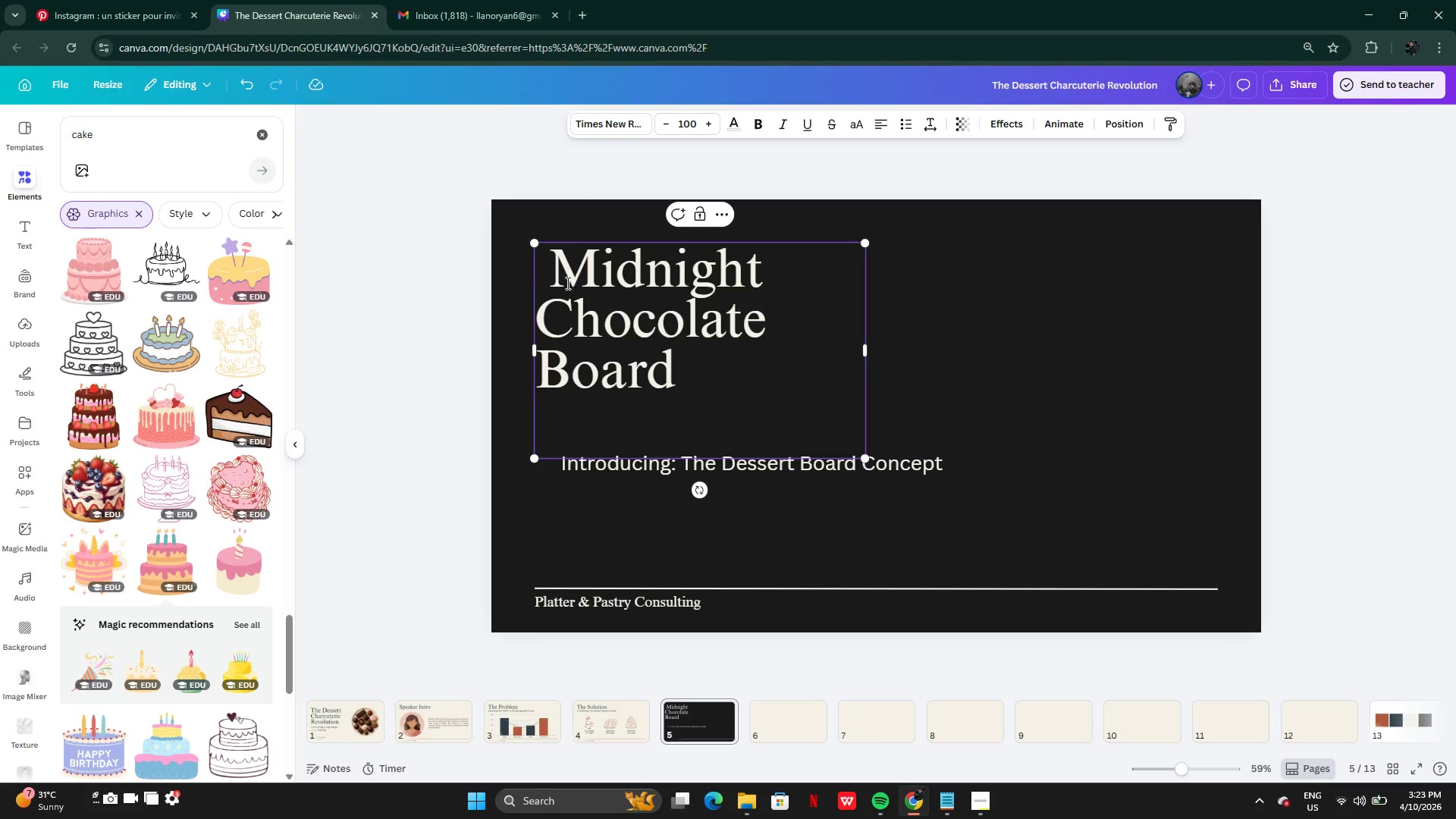 
left_click([559, 278])
 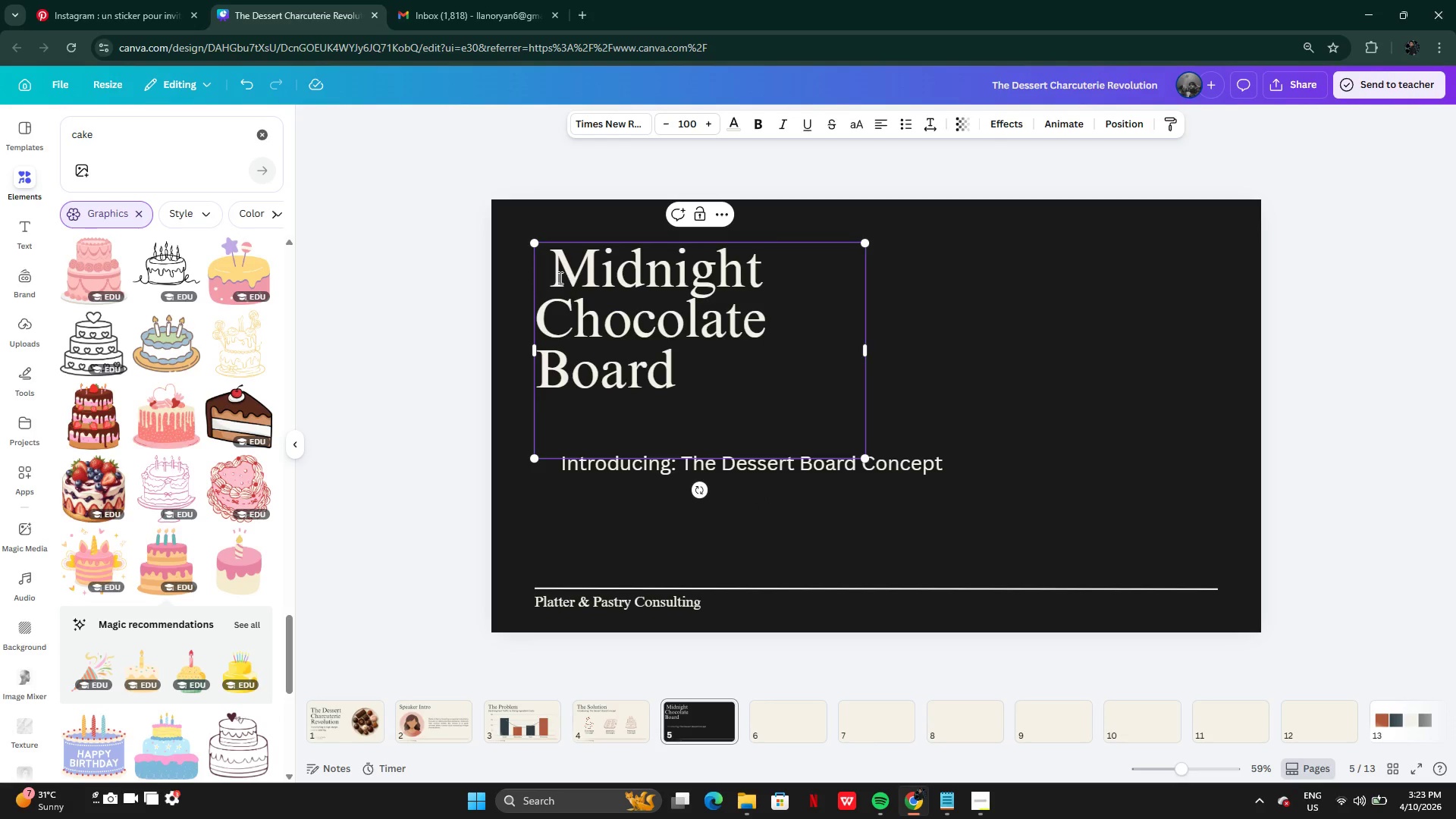 
key(Backspace)
 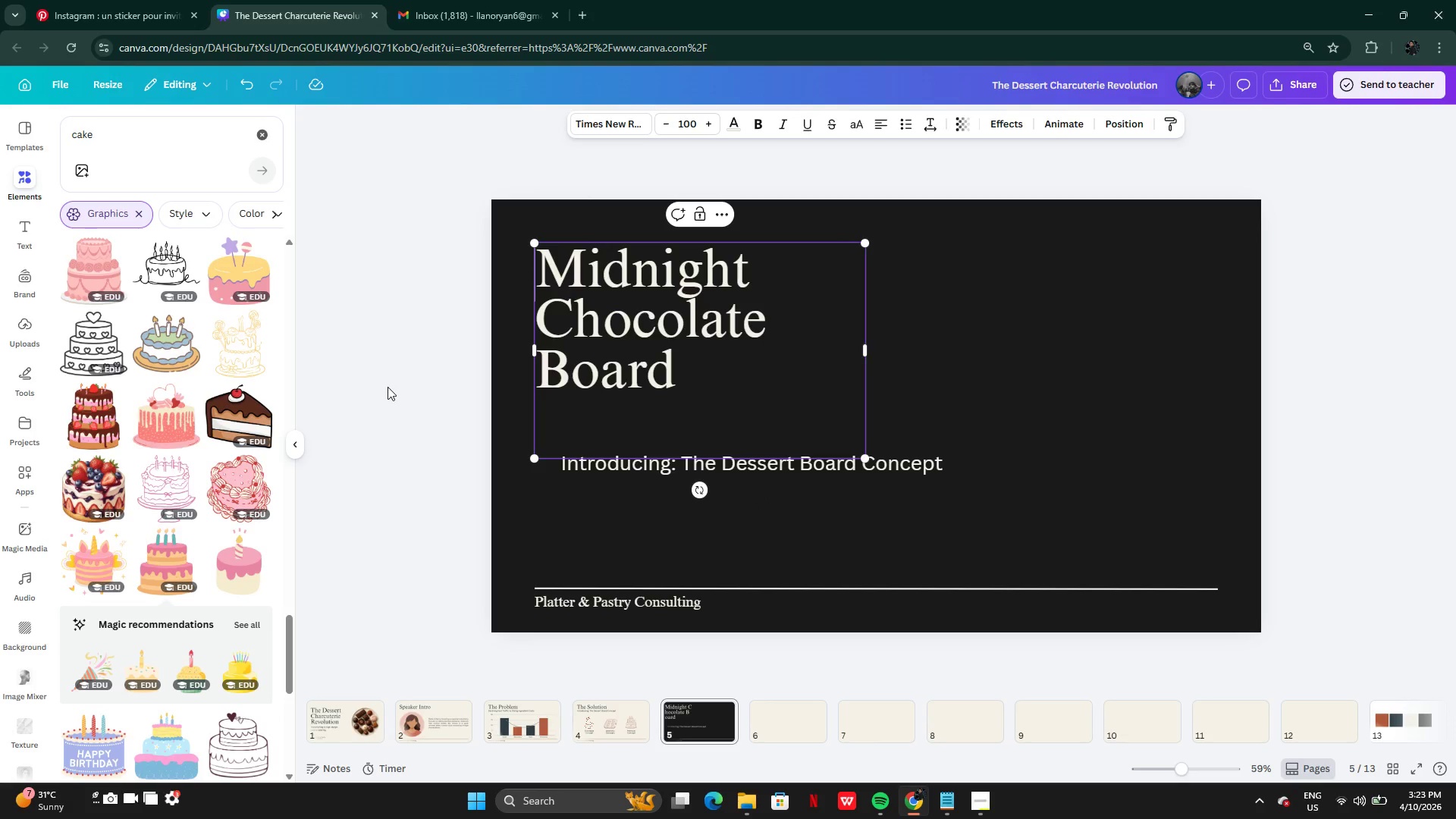 
left_click([388, 424])
 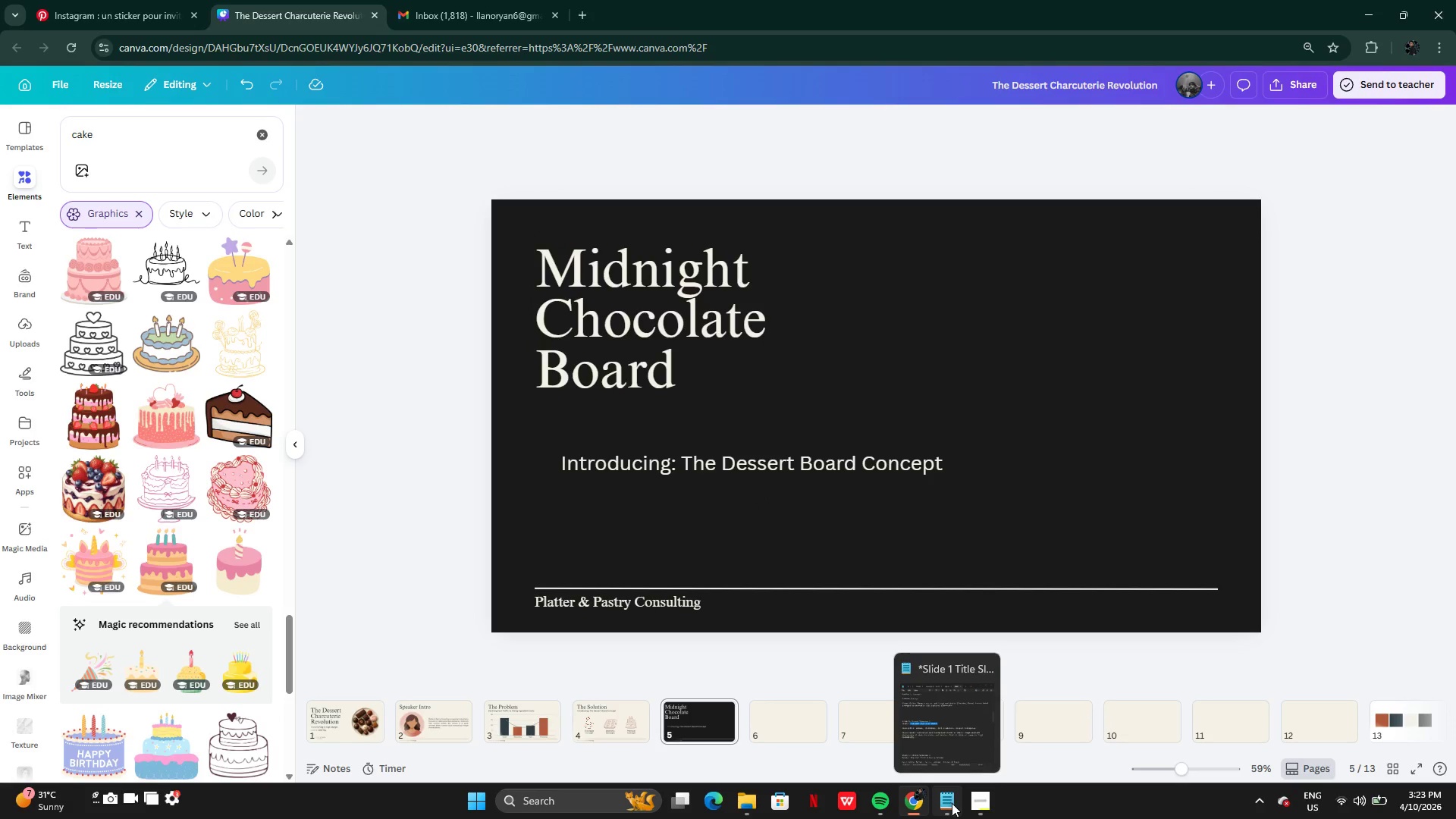 
left_click([958, 805])
 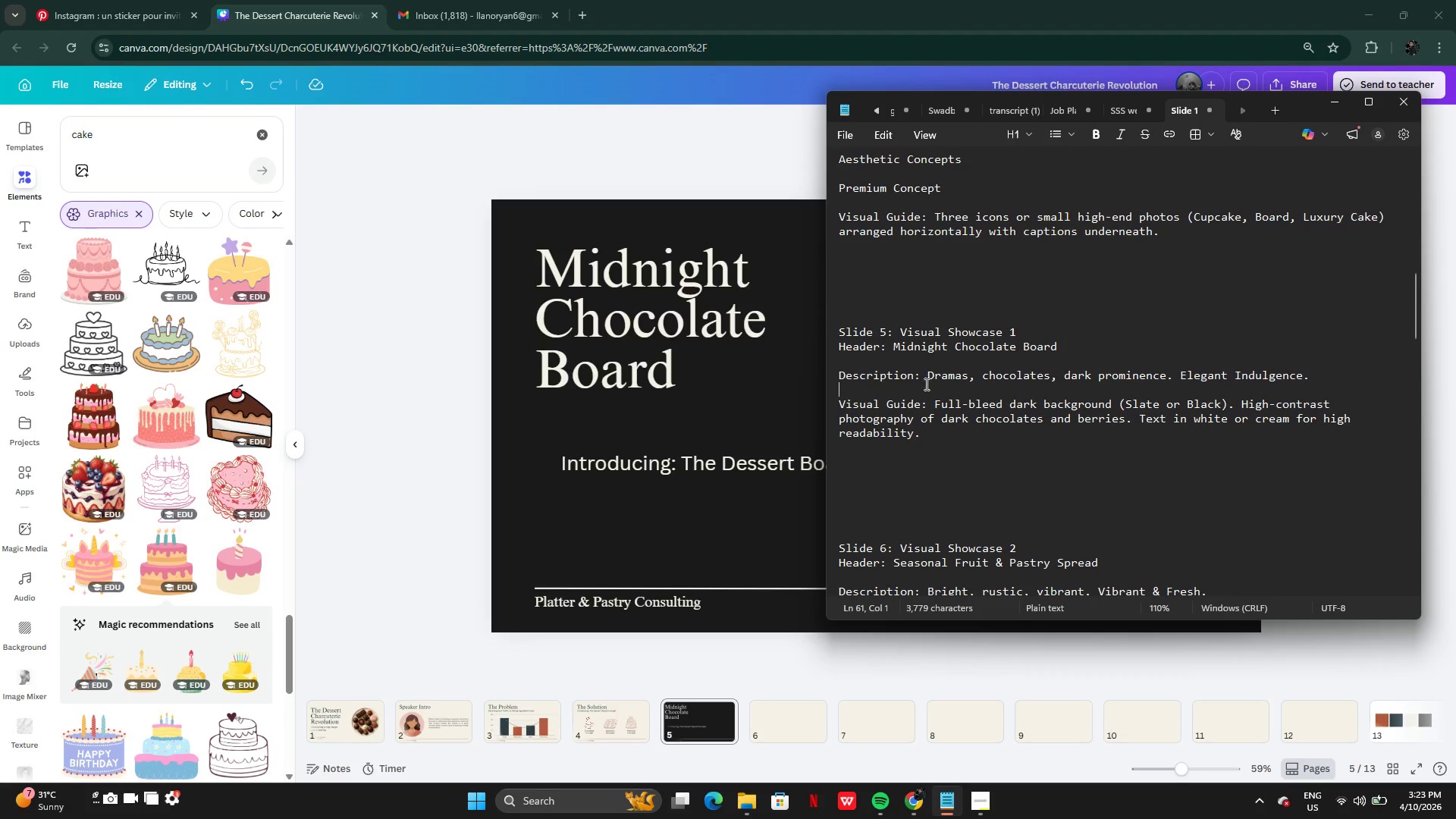 
left_click_drag(start_coordinate=[927, 378], to_coordinate=[1322, 377])
 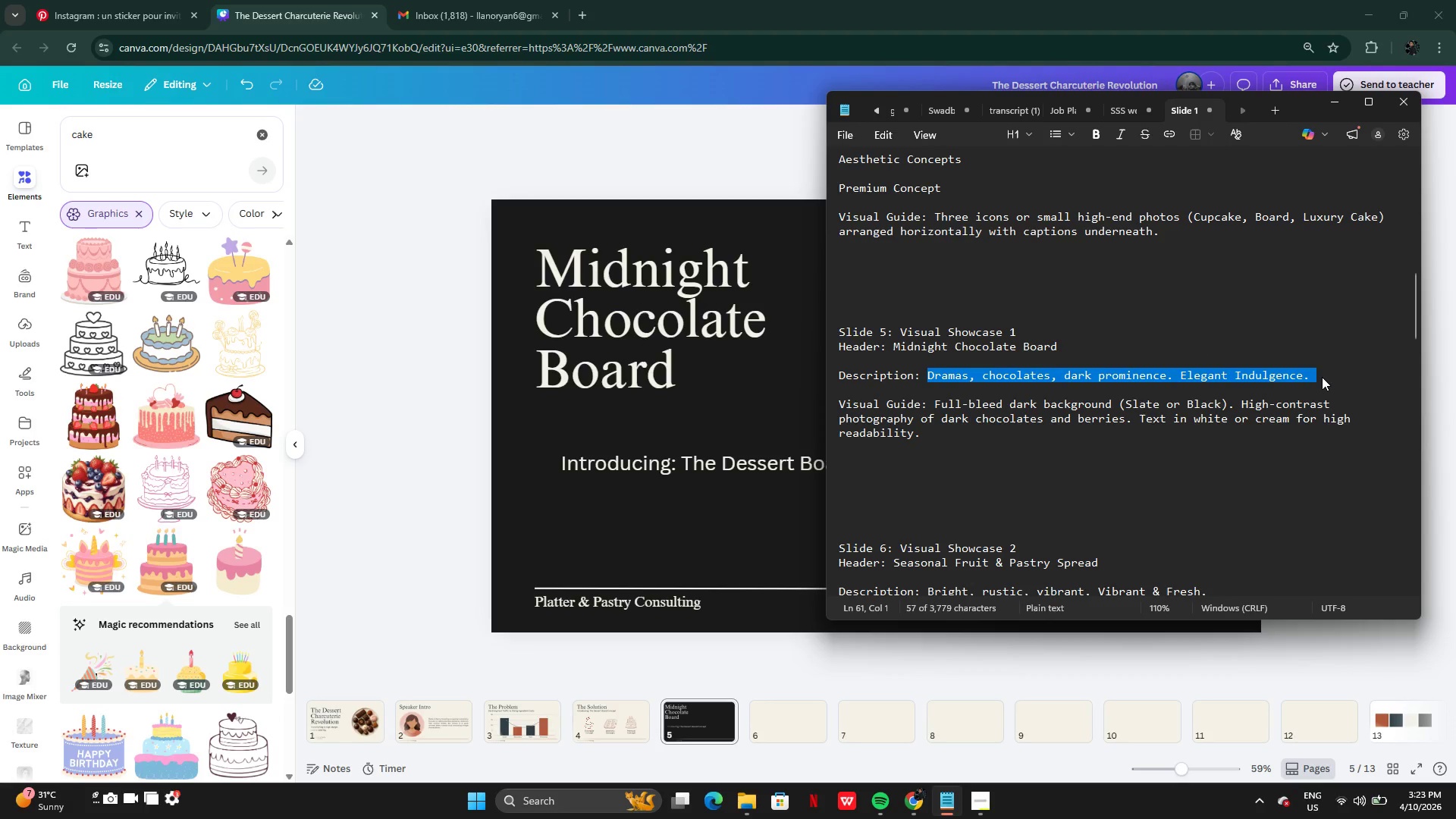 
key(Control+C)
 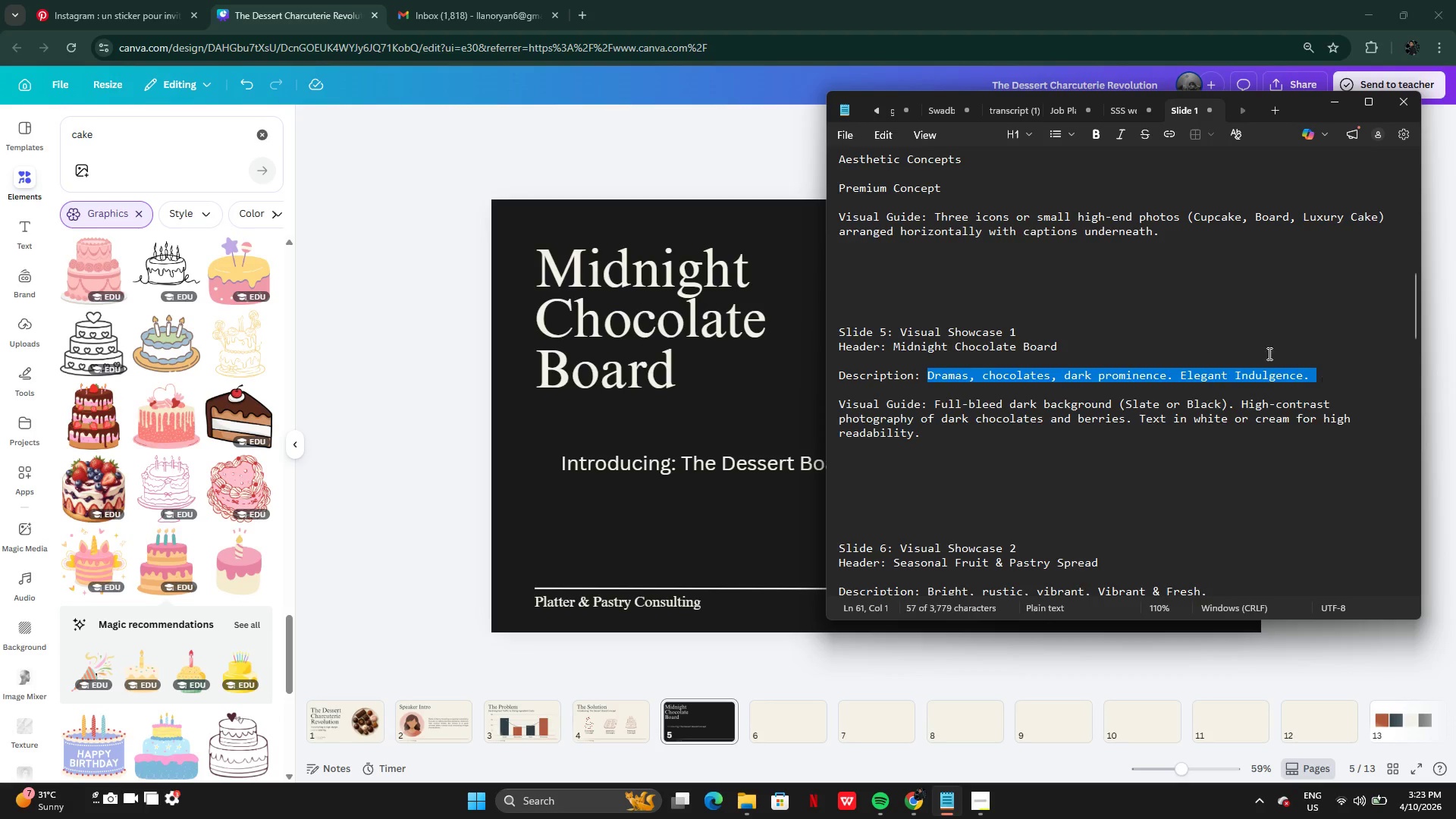 
scroll: coordinate [1265, 353], scroll_direction: up, amount: 3.0
 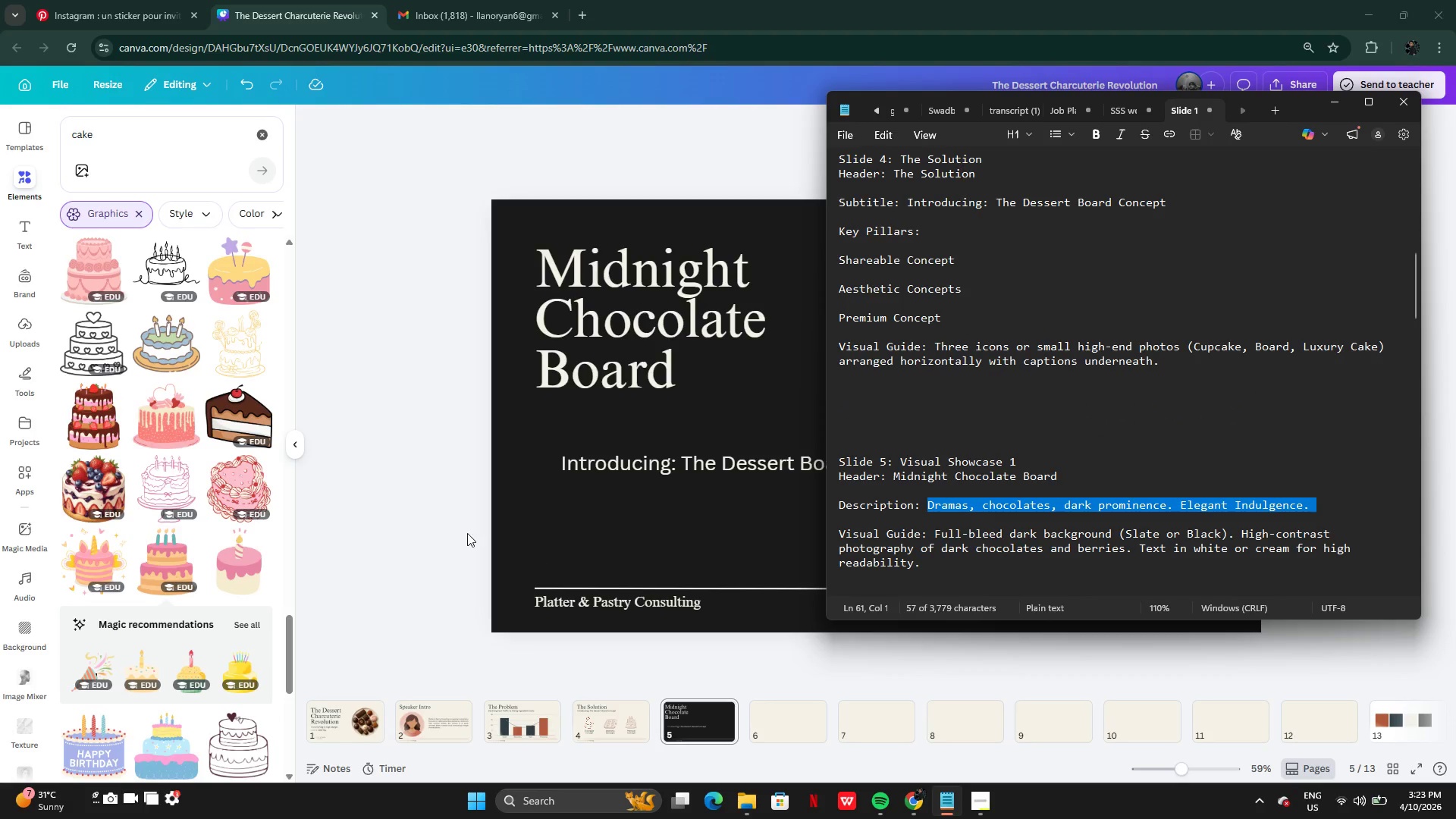 
left_click([438, 519])
 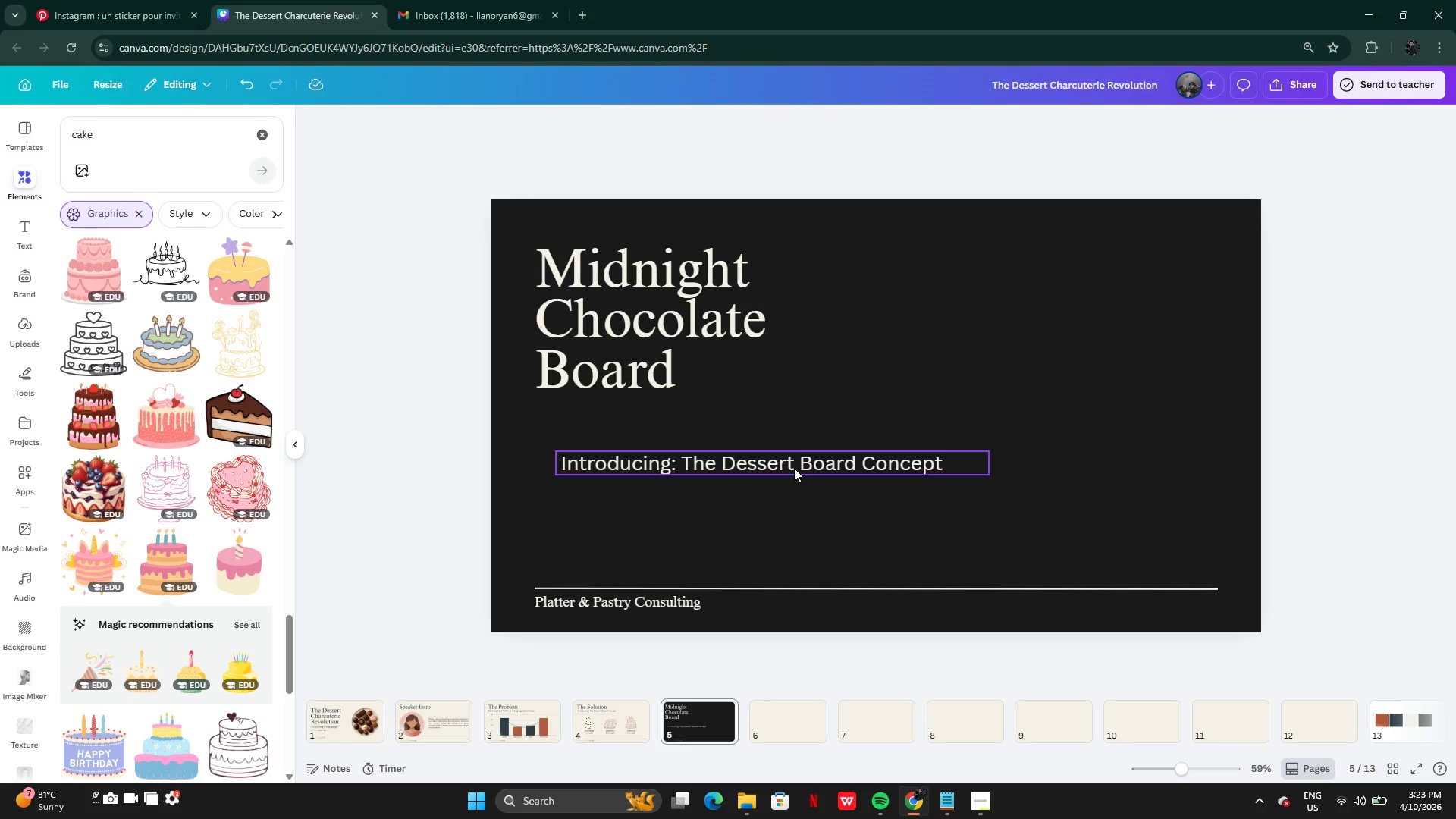 
double_click([795, 468])
 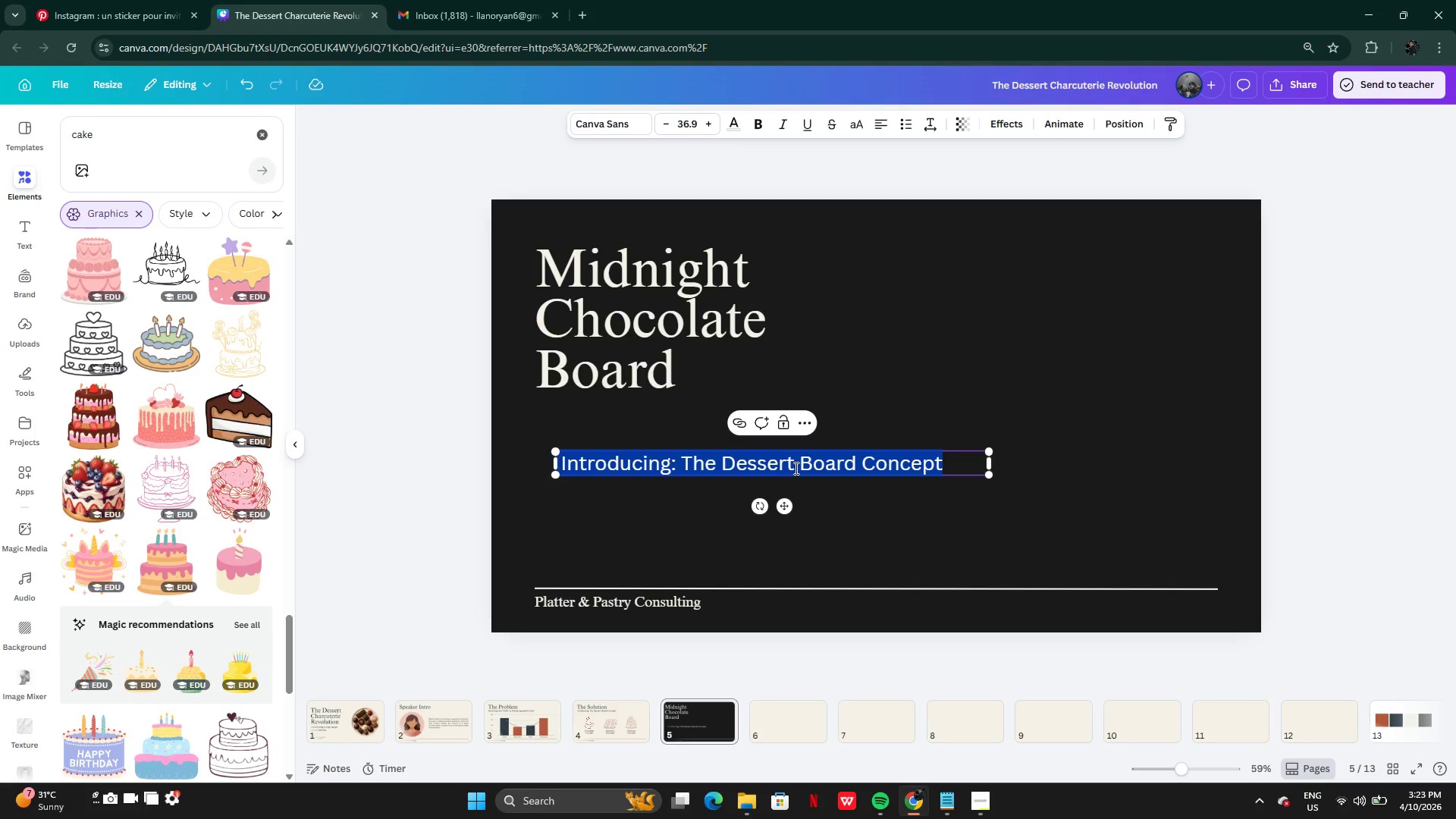 
key(Control+V)
 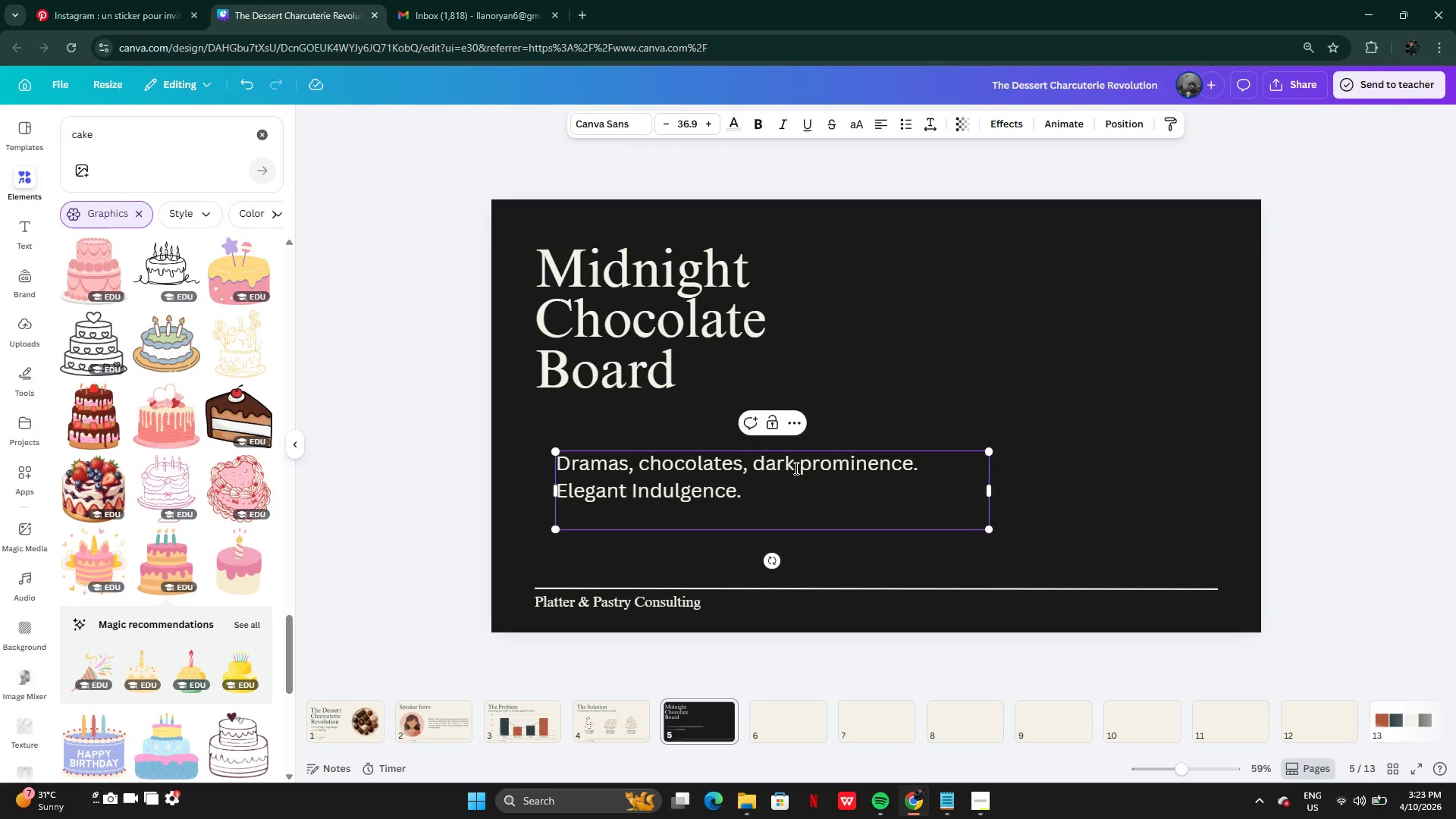 
key(Backspace)
 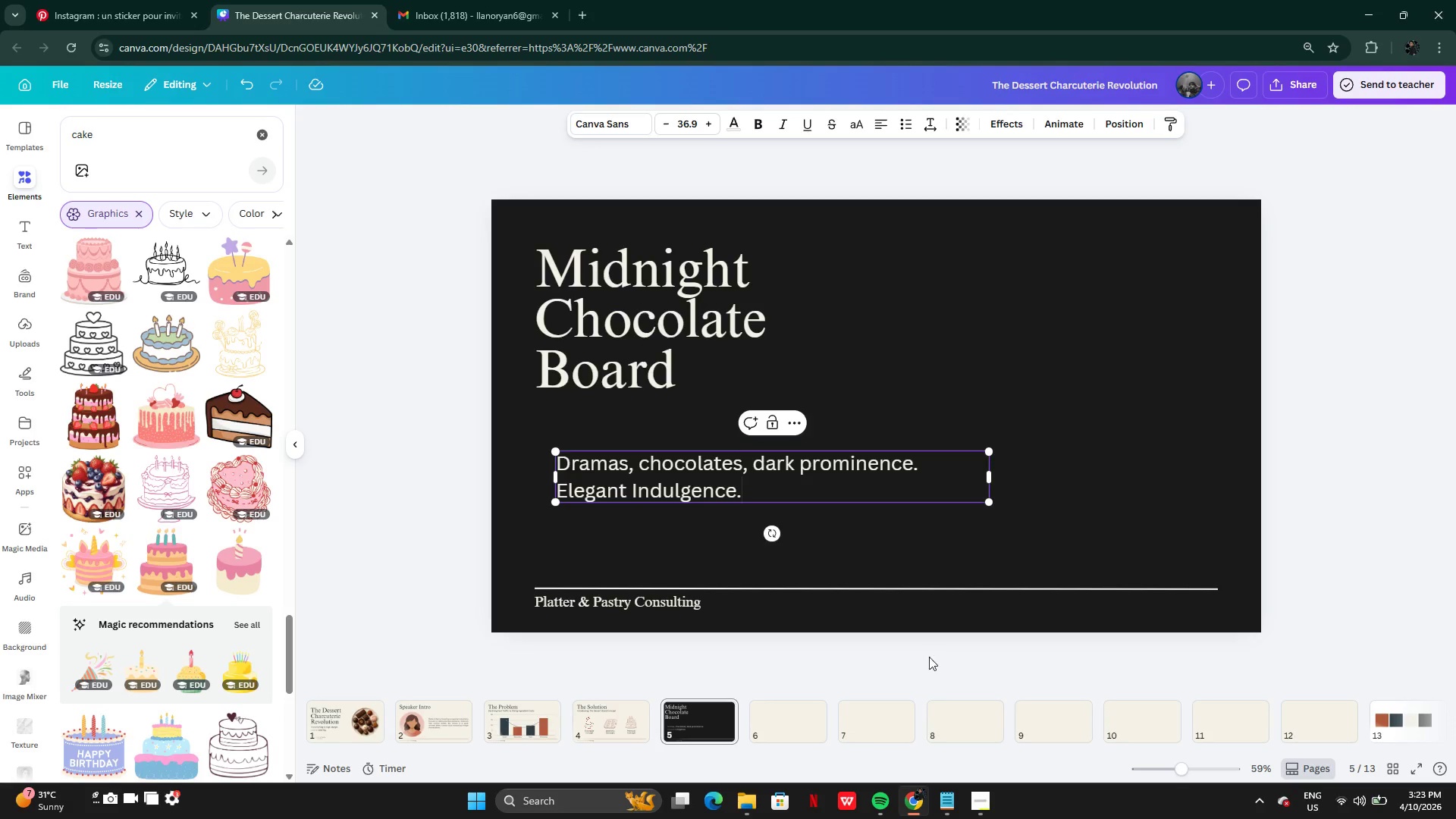 
left_click([948, 810])
 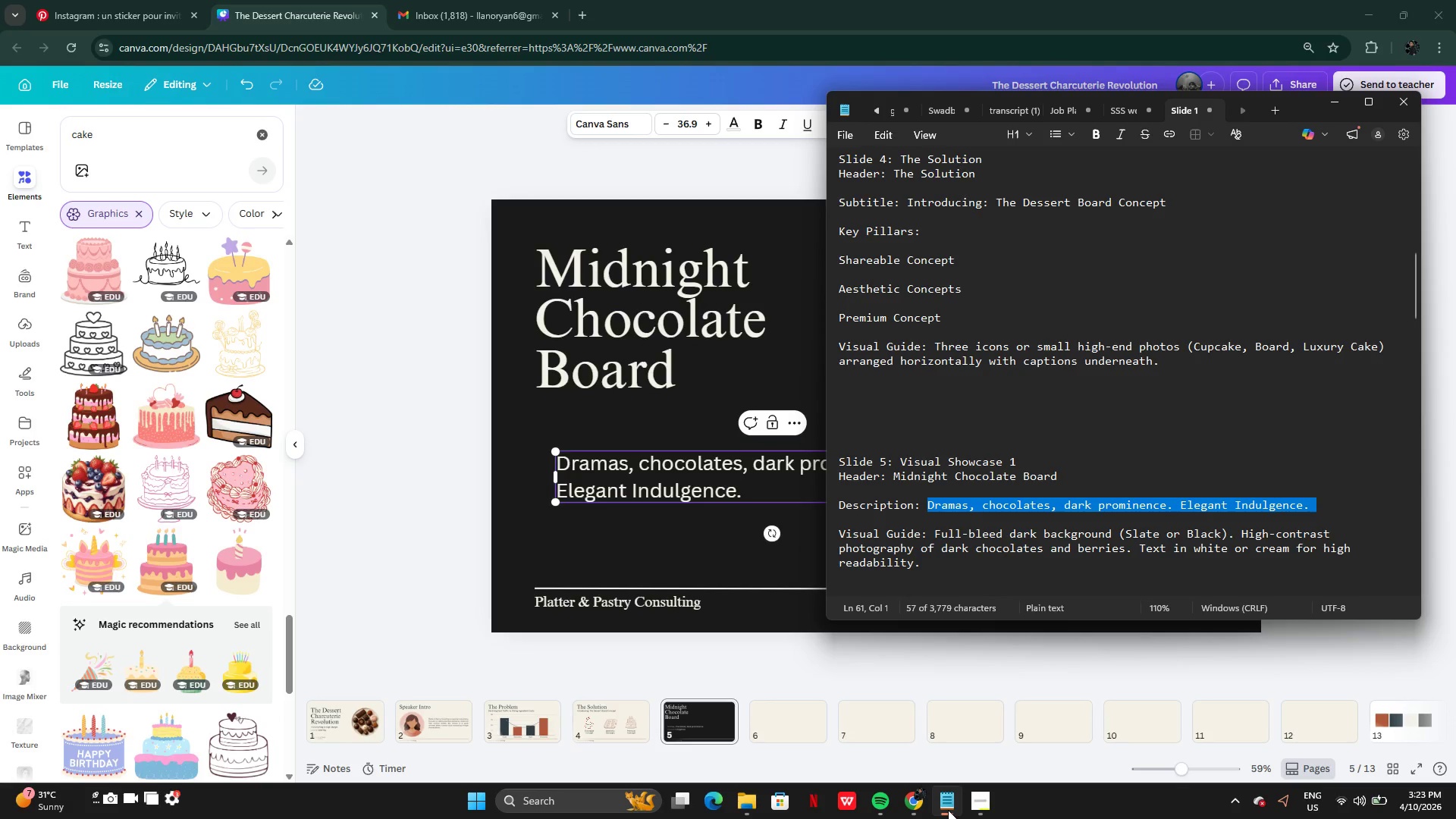 
left_click([948, 810])
 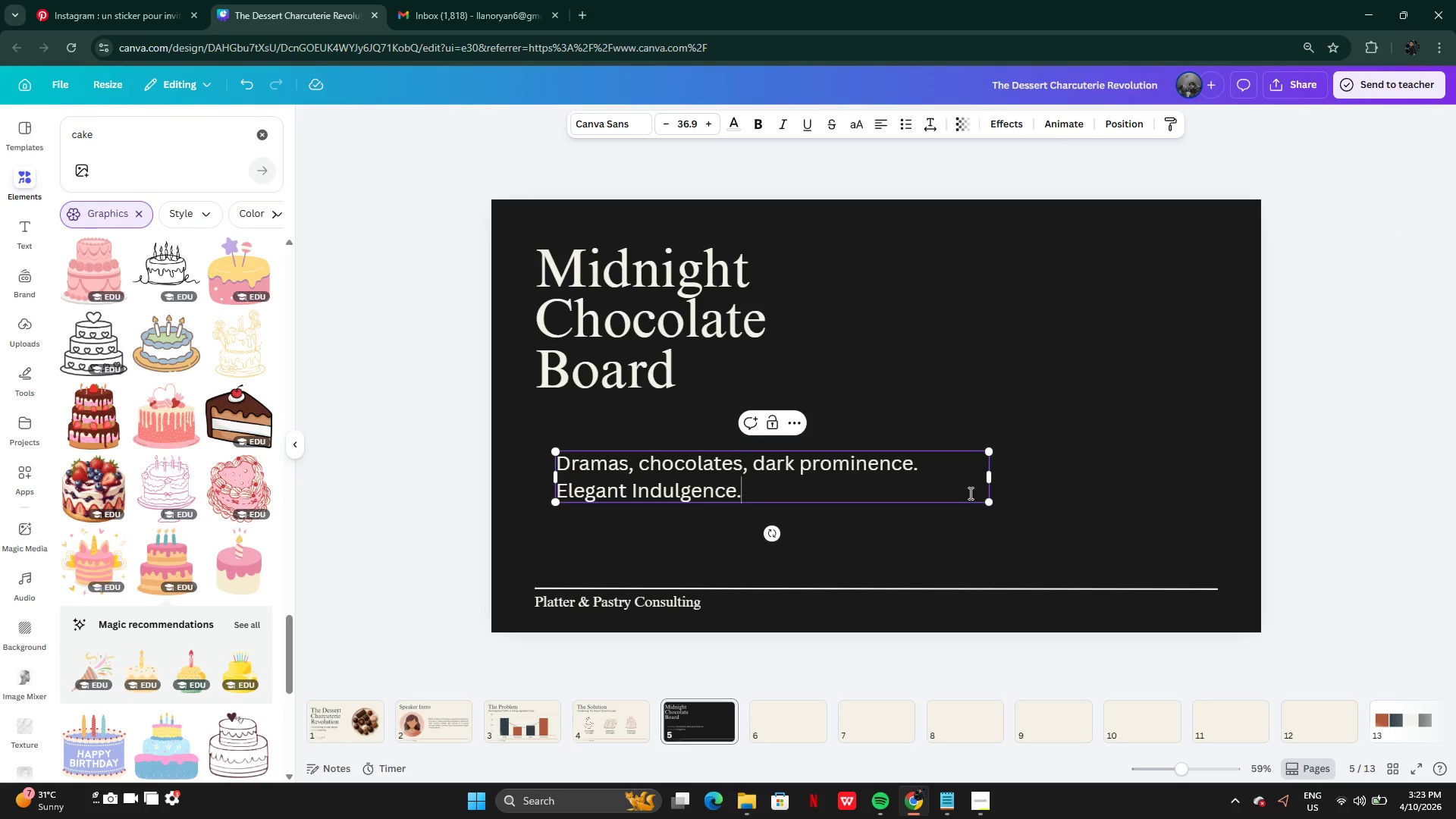 
left_click_drag(start_coordinate=[993, 481], to_coordinate=[941, 480])
 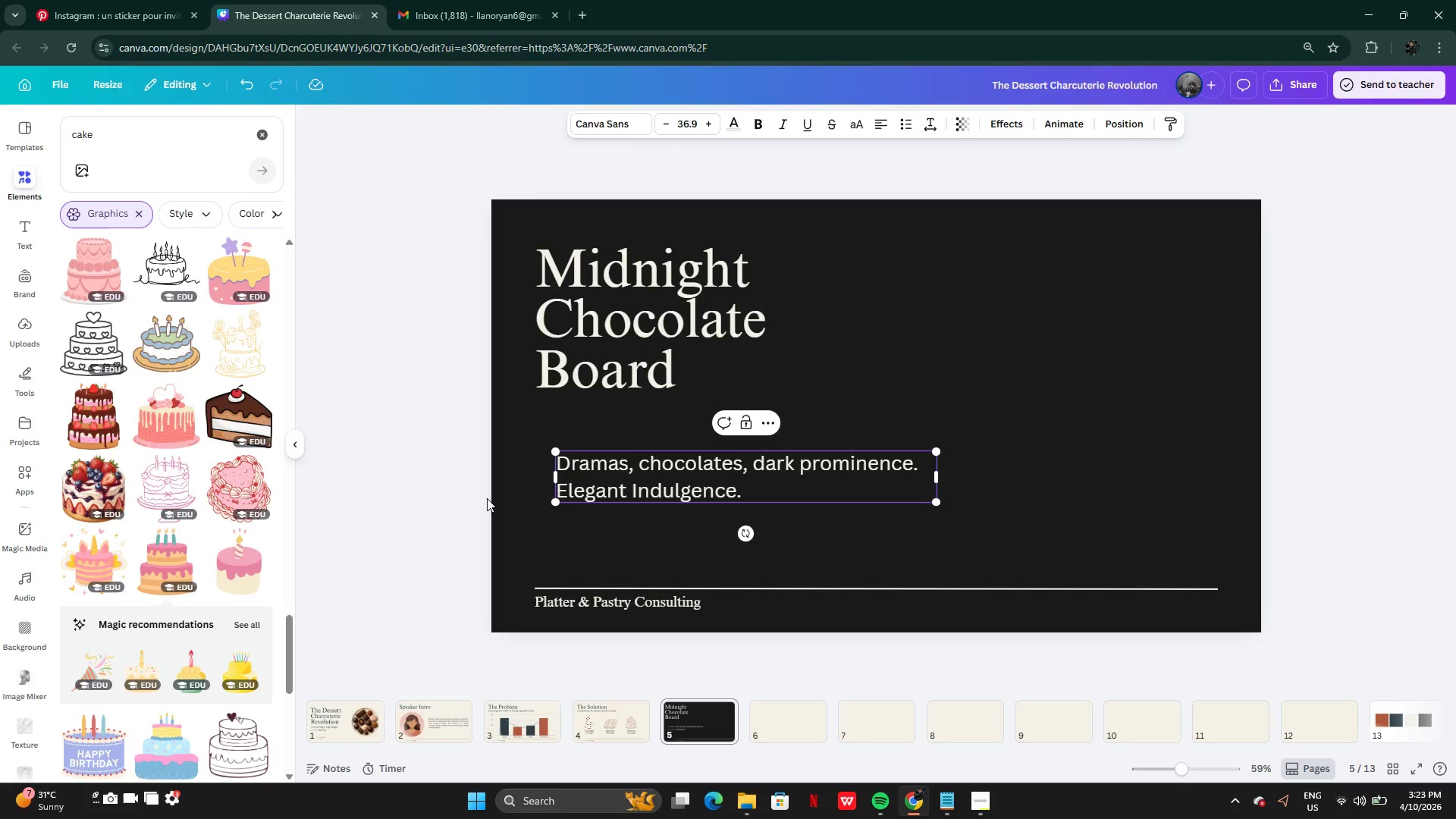 
left_click([487, 498])
 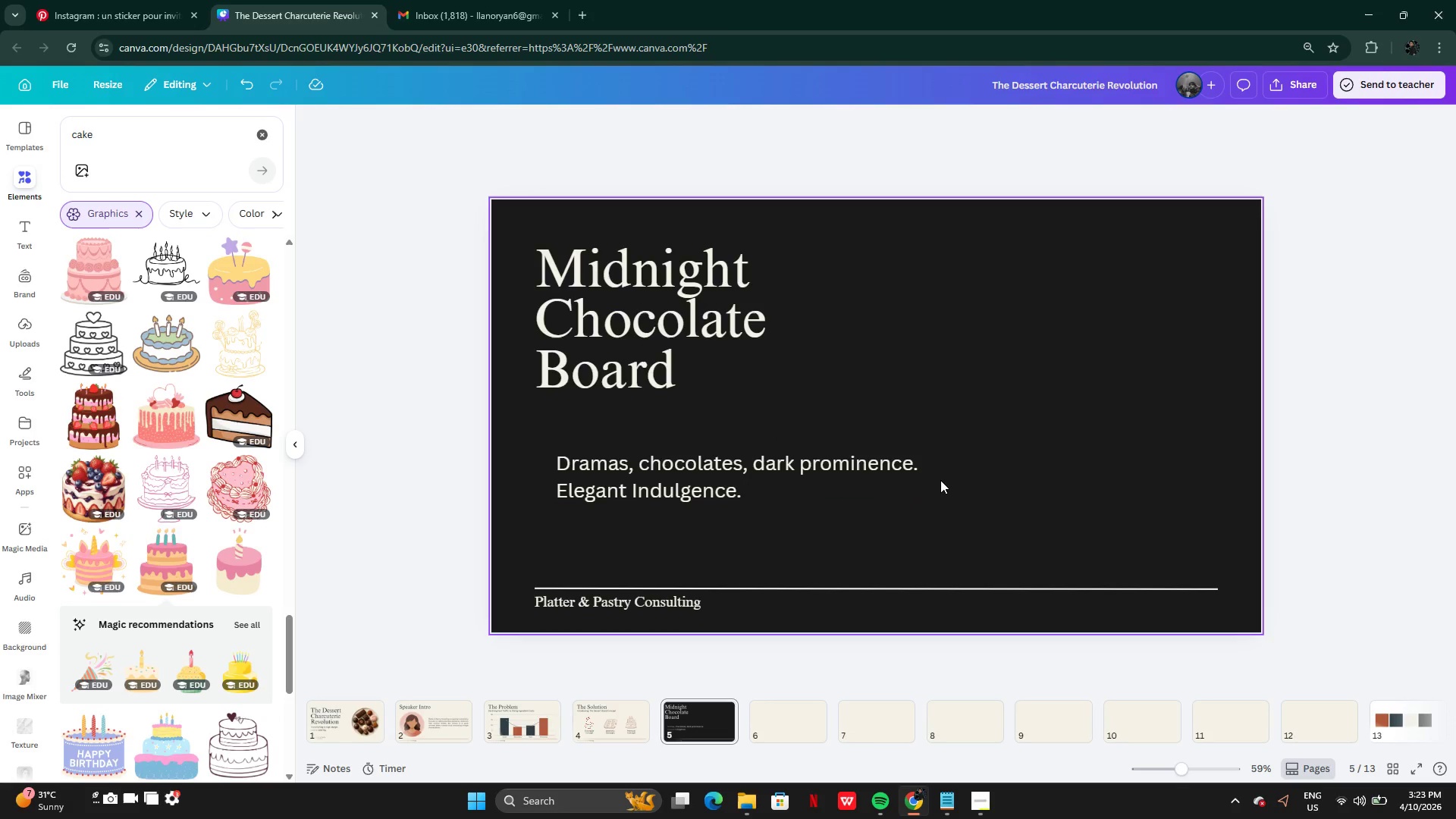 
left_click([902, 483])
 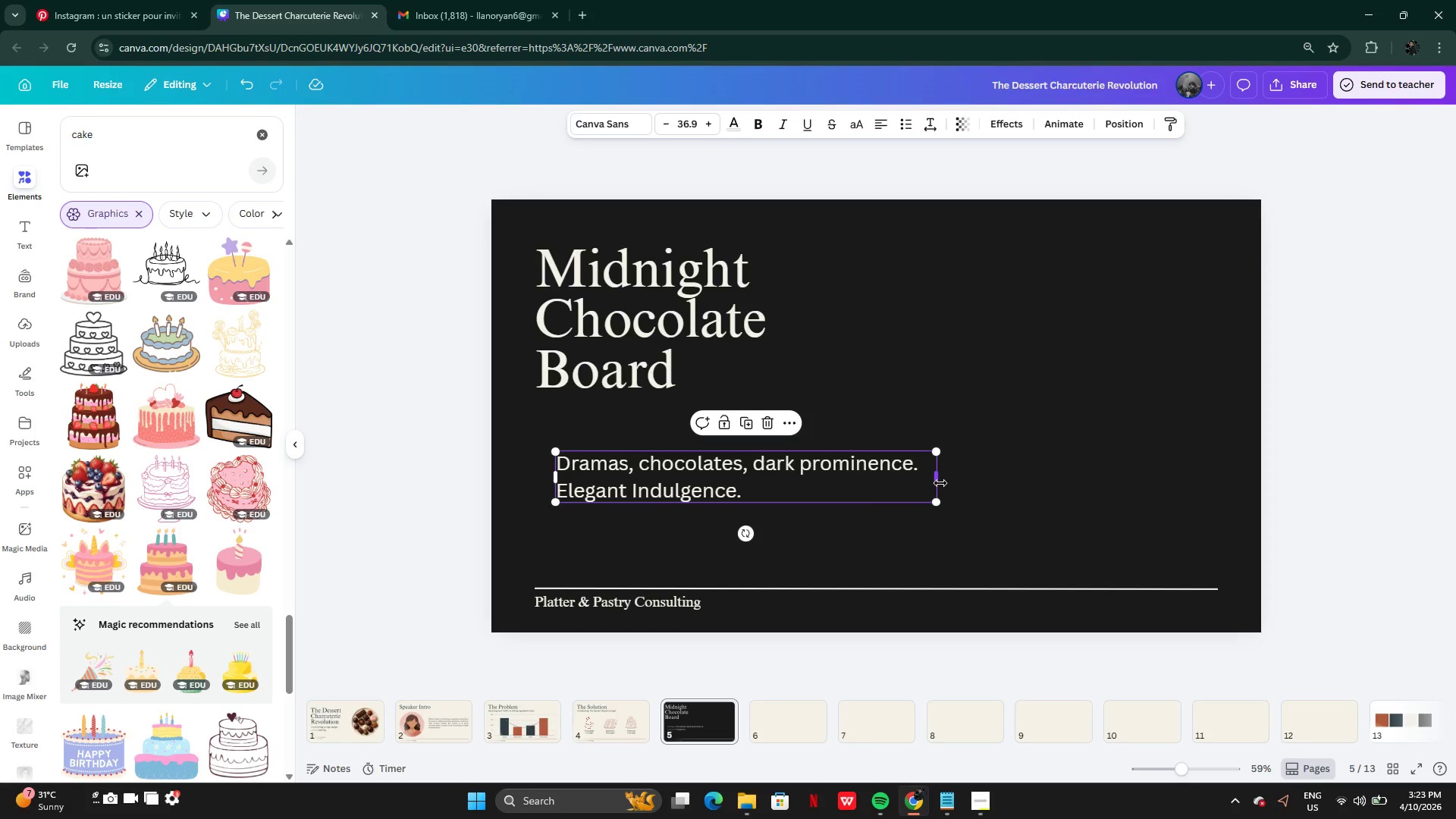 
left_click_drag(start_coordinate=[940, 483], to_coordinate=[867, 480])
 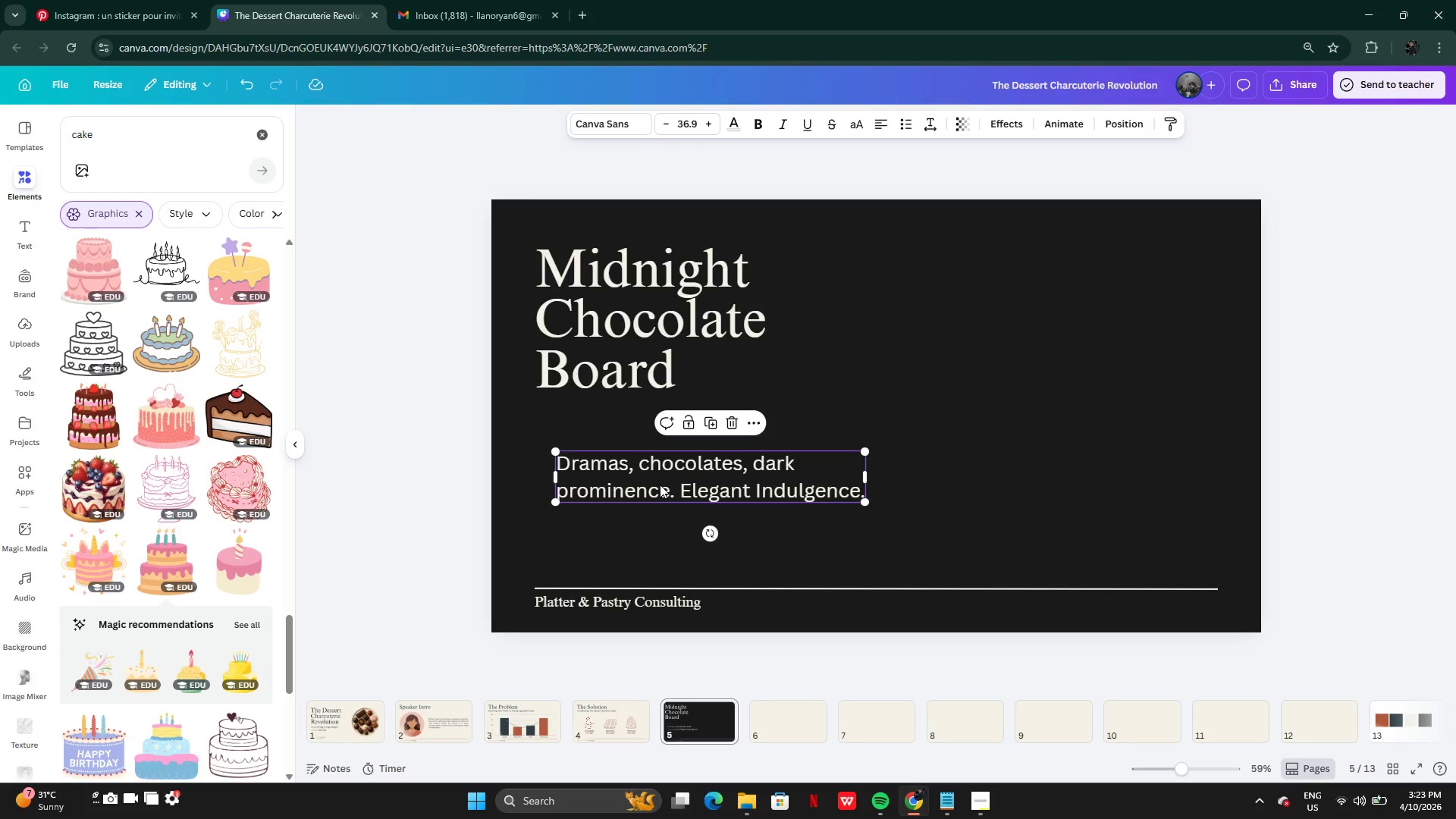 
left_click_drag(start_coordinate=[660, 485], to_coordinate=[641, 442])
 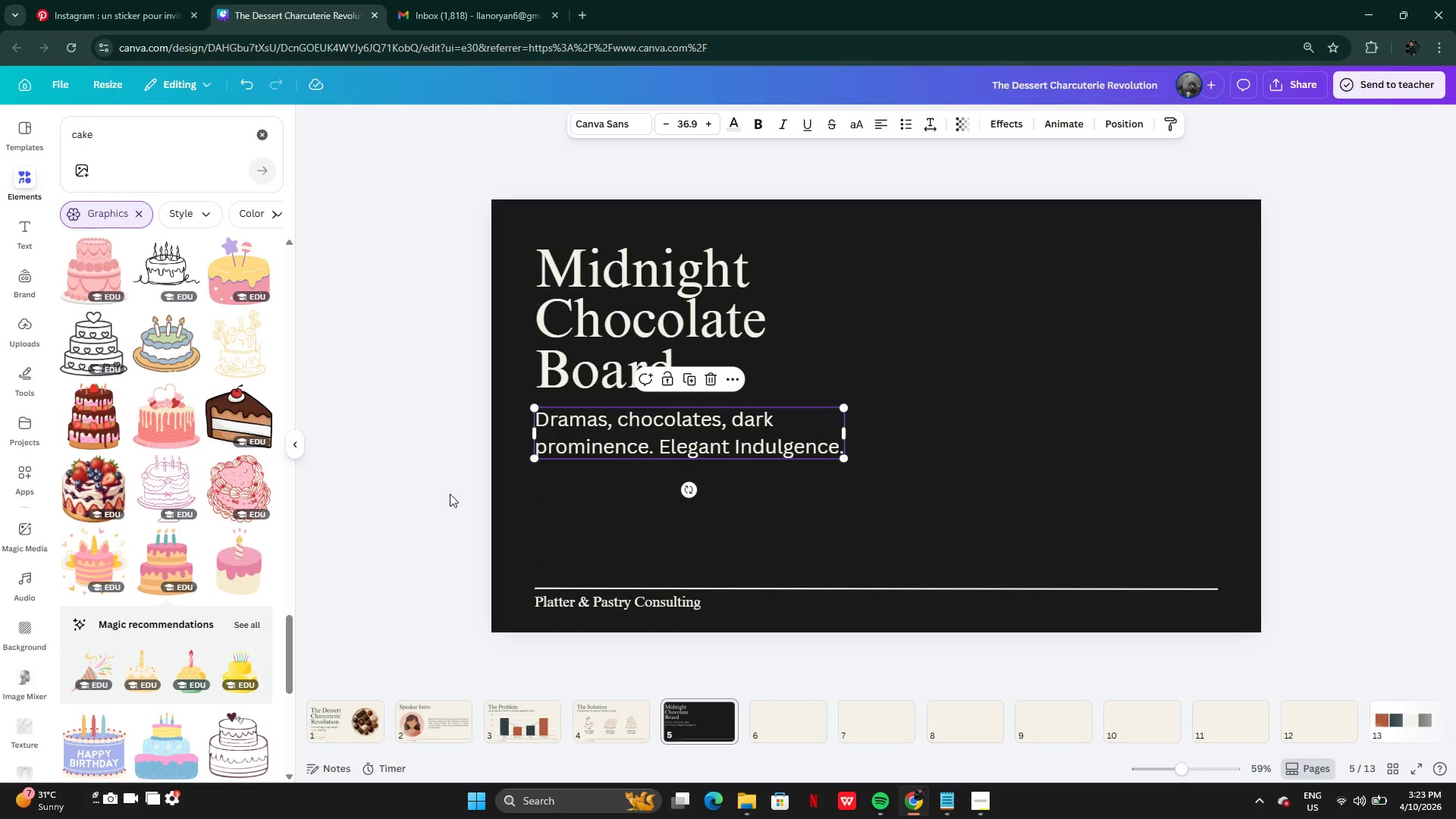 
left_click([450, 494])
 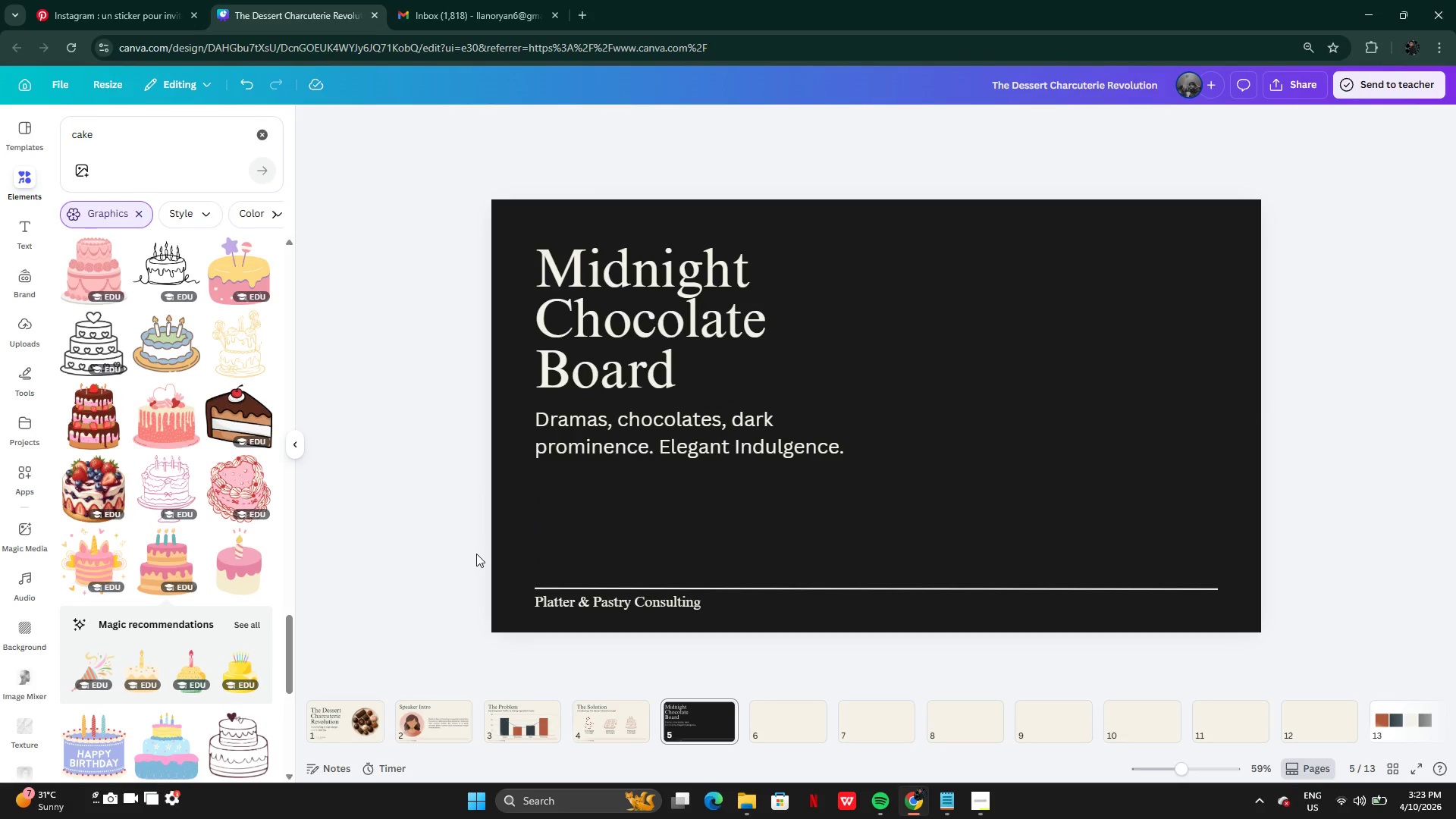 
wait(6.28)
 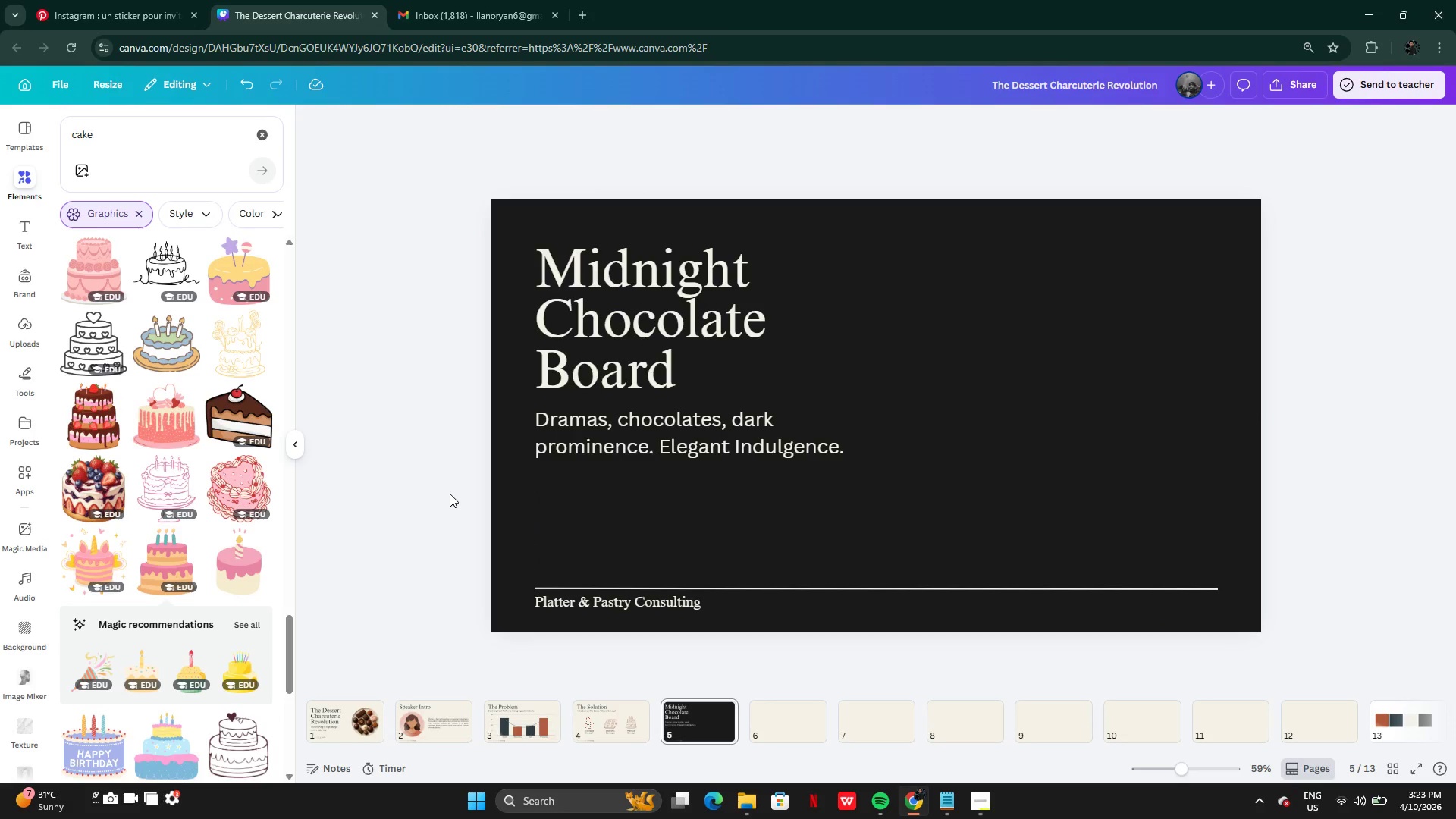 
double_click([679, 447])
 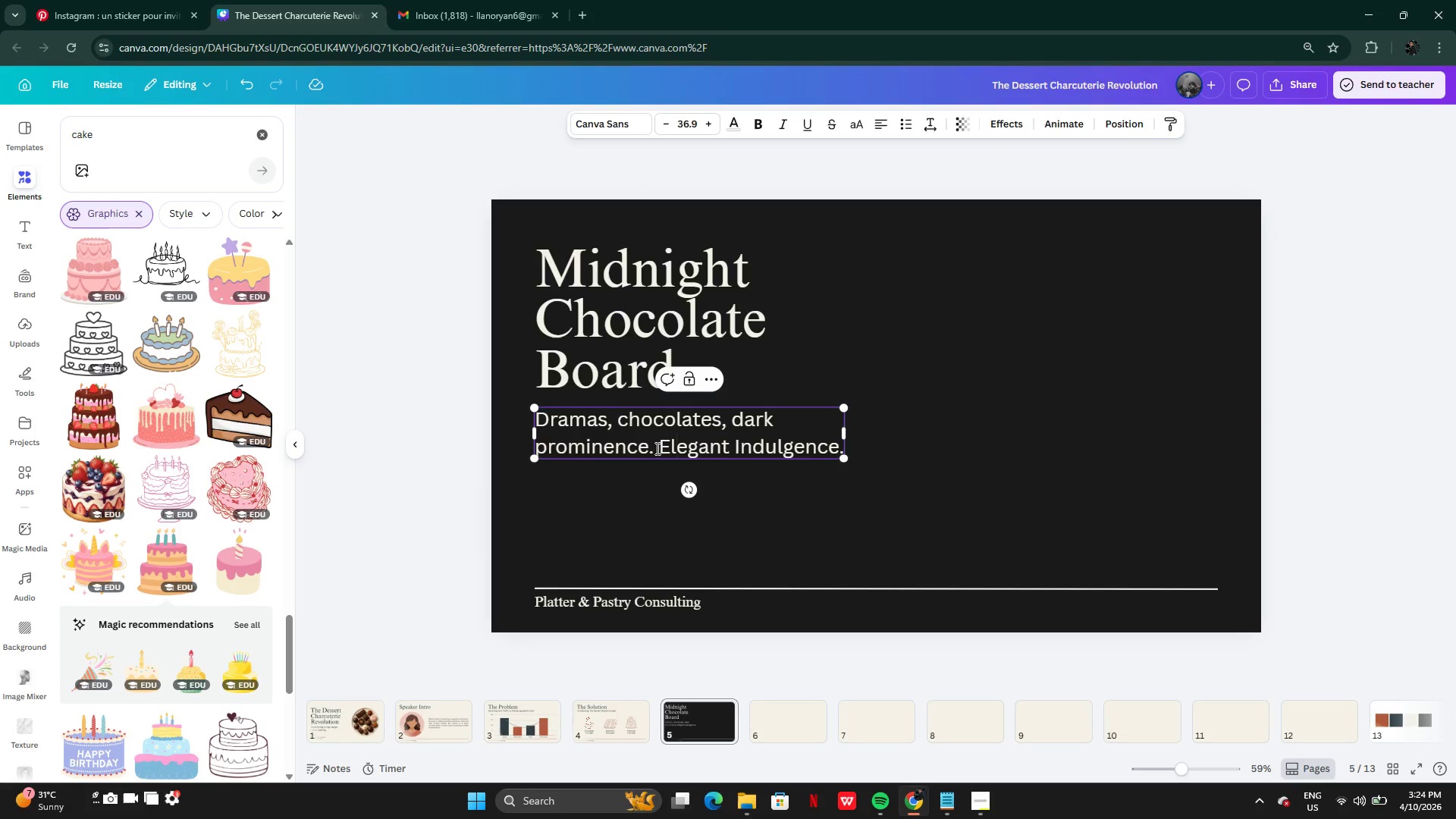 
left_click_drag(start_coordinate=[656, 448], to_coordinate=[841, 449])
 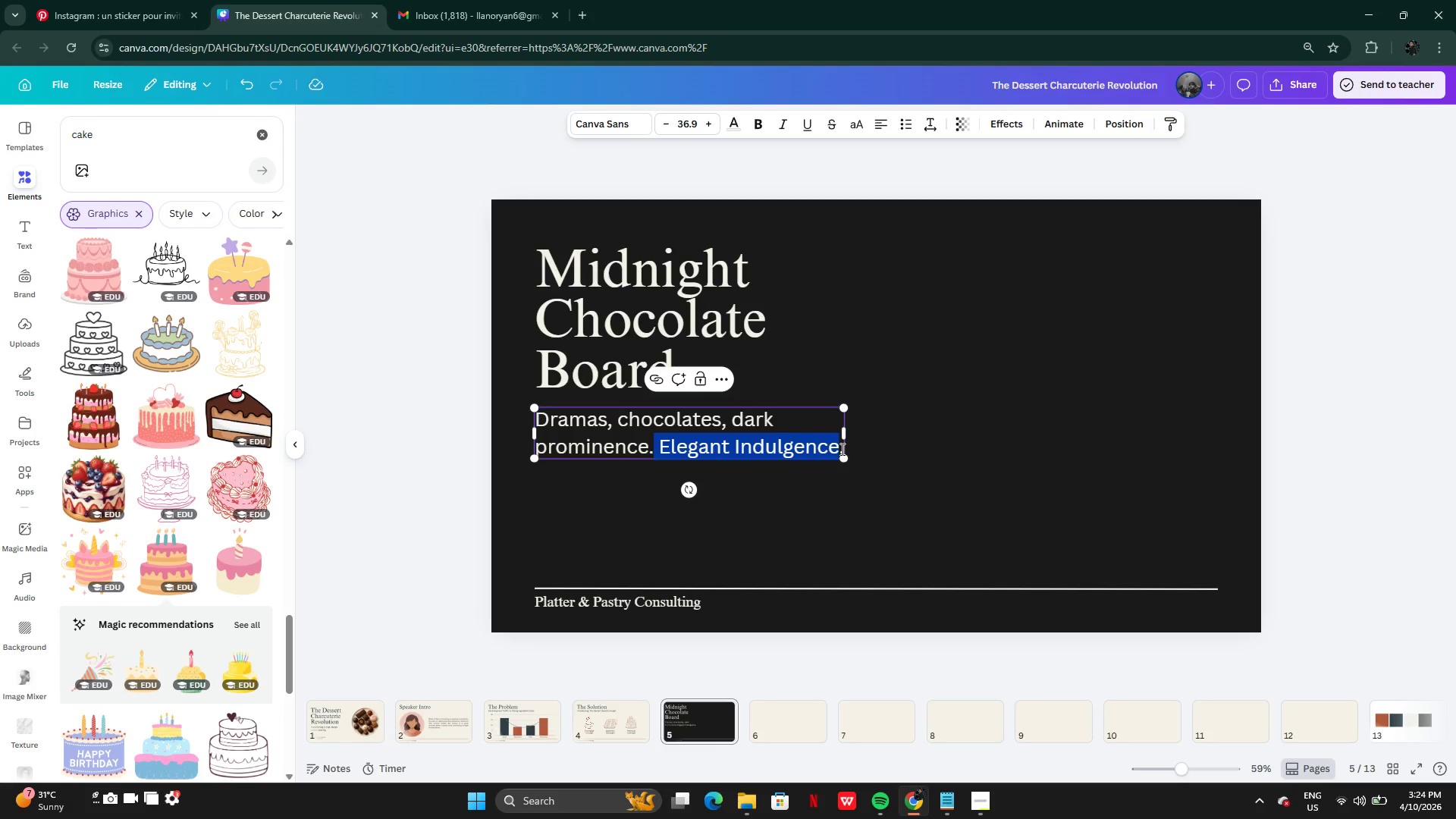 
key(Control+C)
 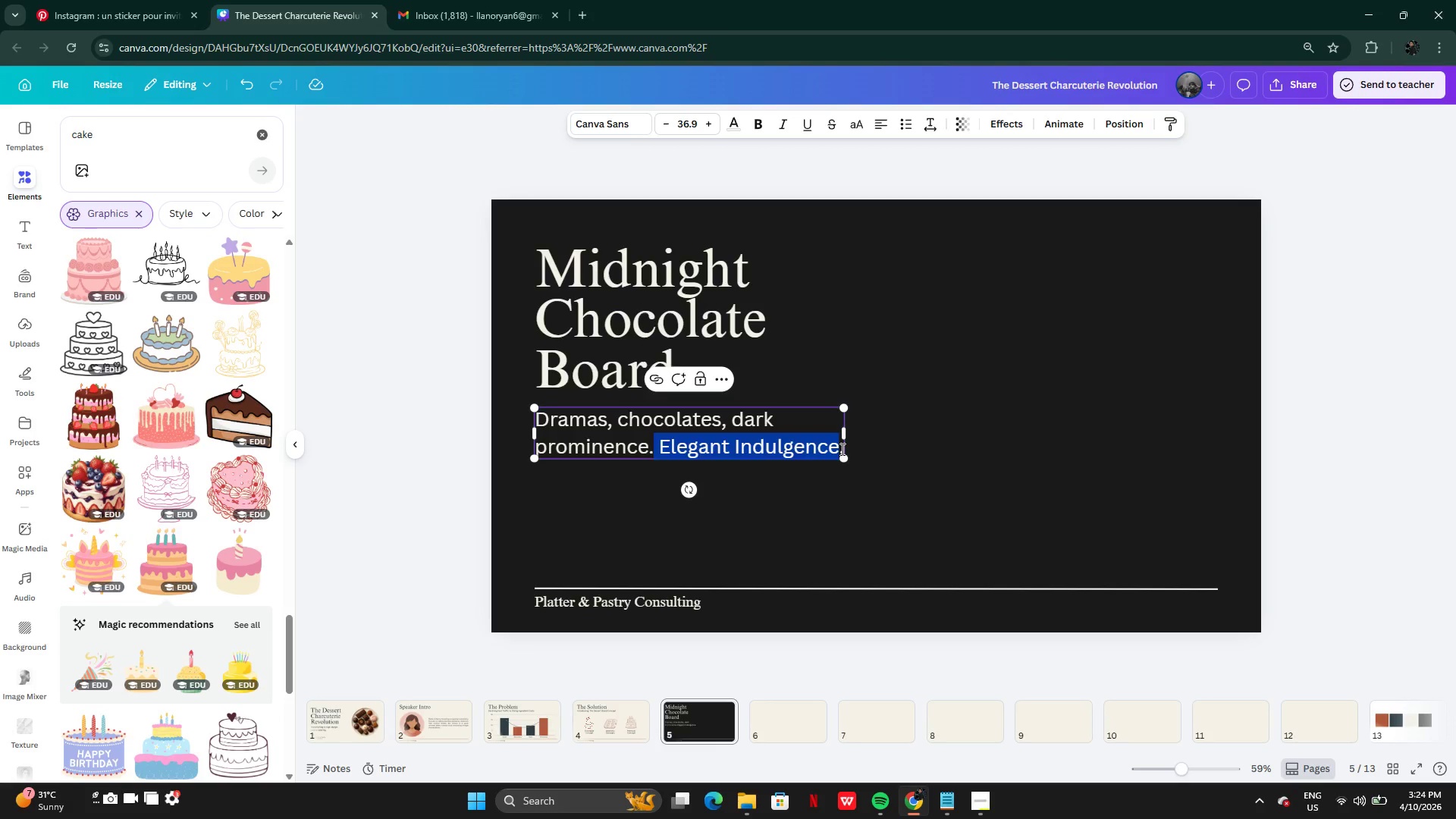 
key(Backspace)
 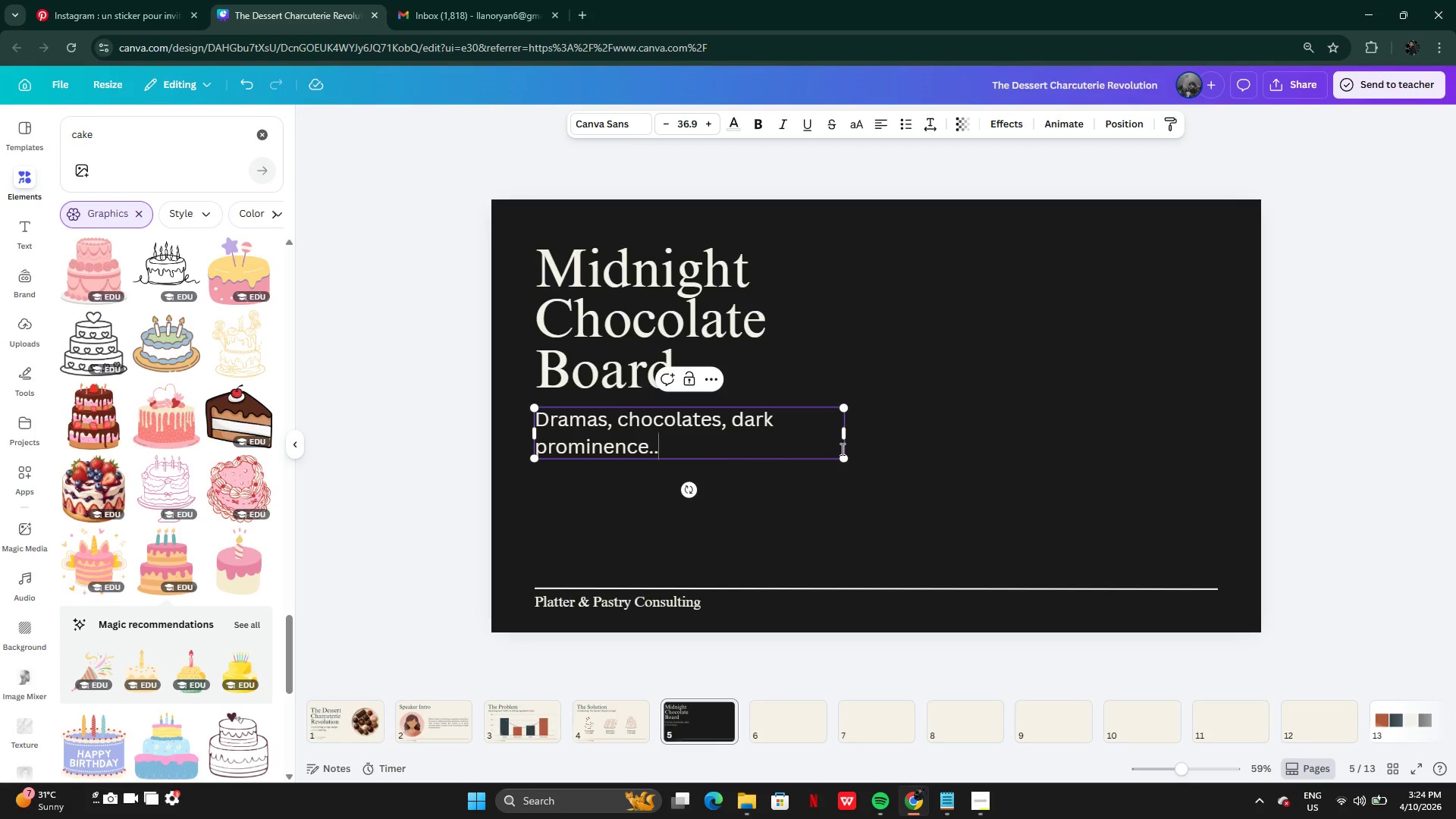 
key(ArrowRight)
 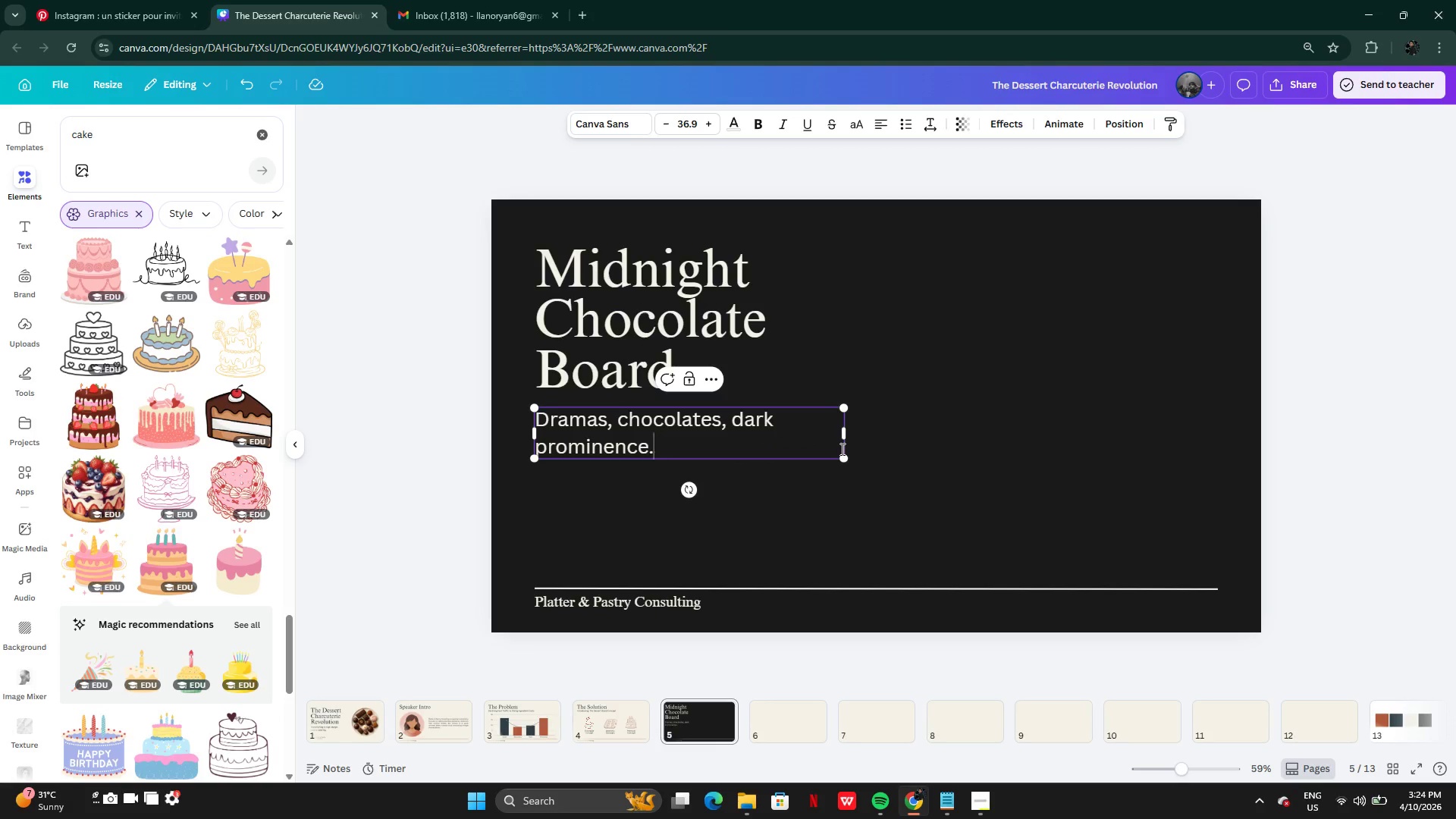 
key(Backspace)
 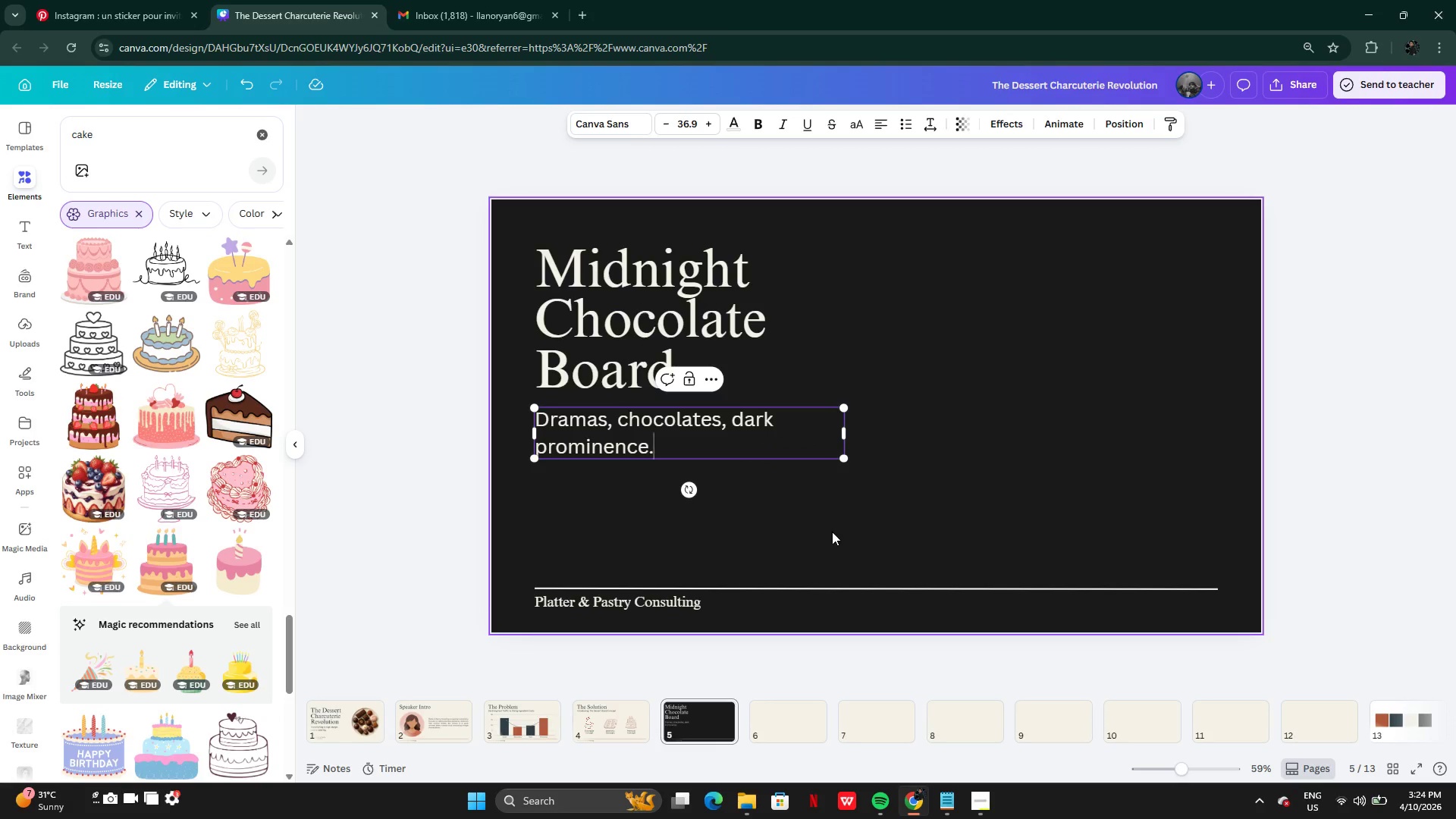 
left_click([832, 532])
 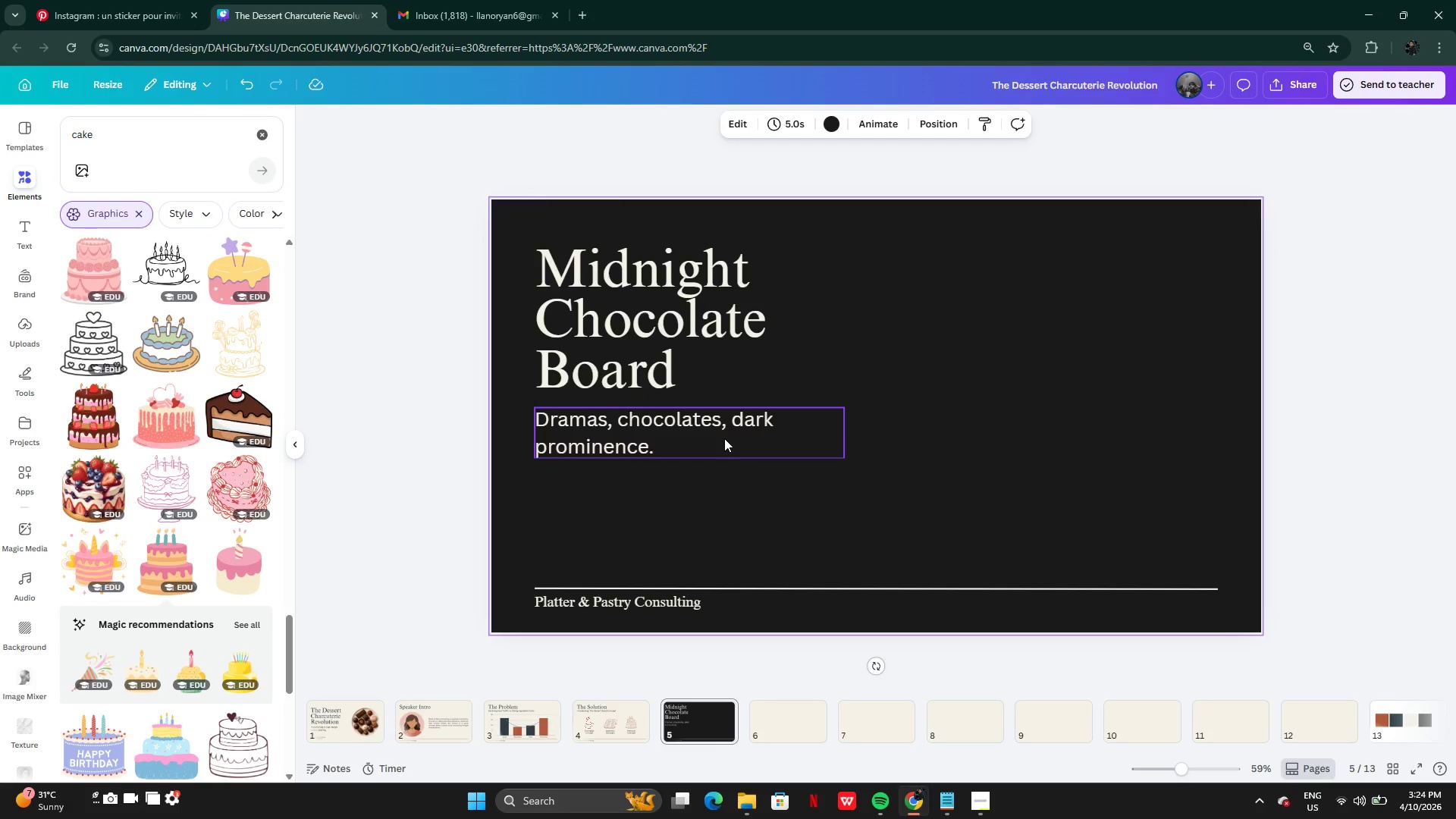 
left_click([744, 442])
 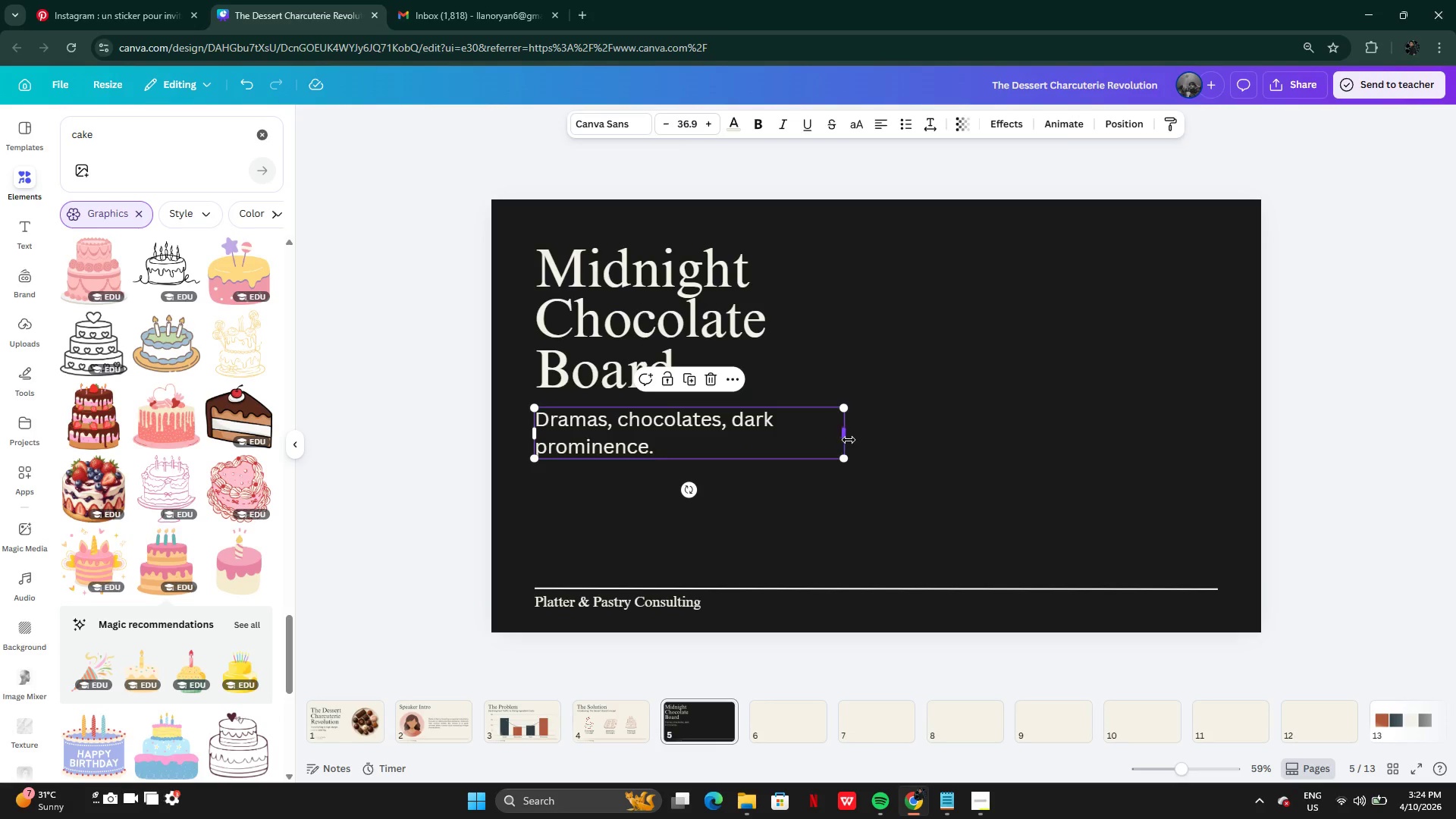 
left_click_drag(start_coordinate=[846, 439], to_coordinate=[752, 438])
 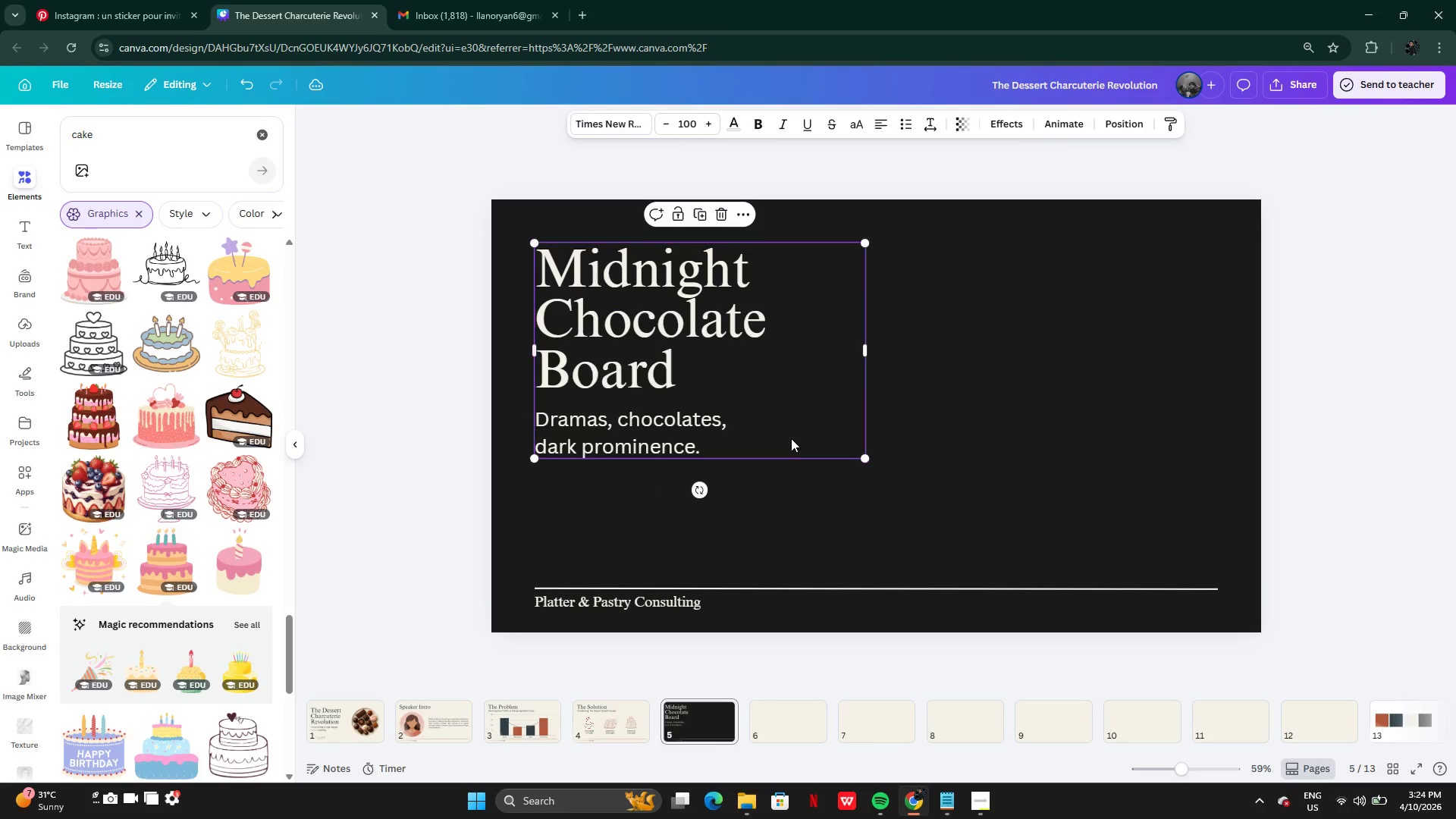 
left_click([791, 438])
 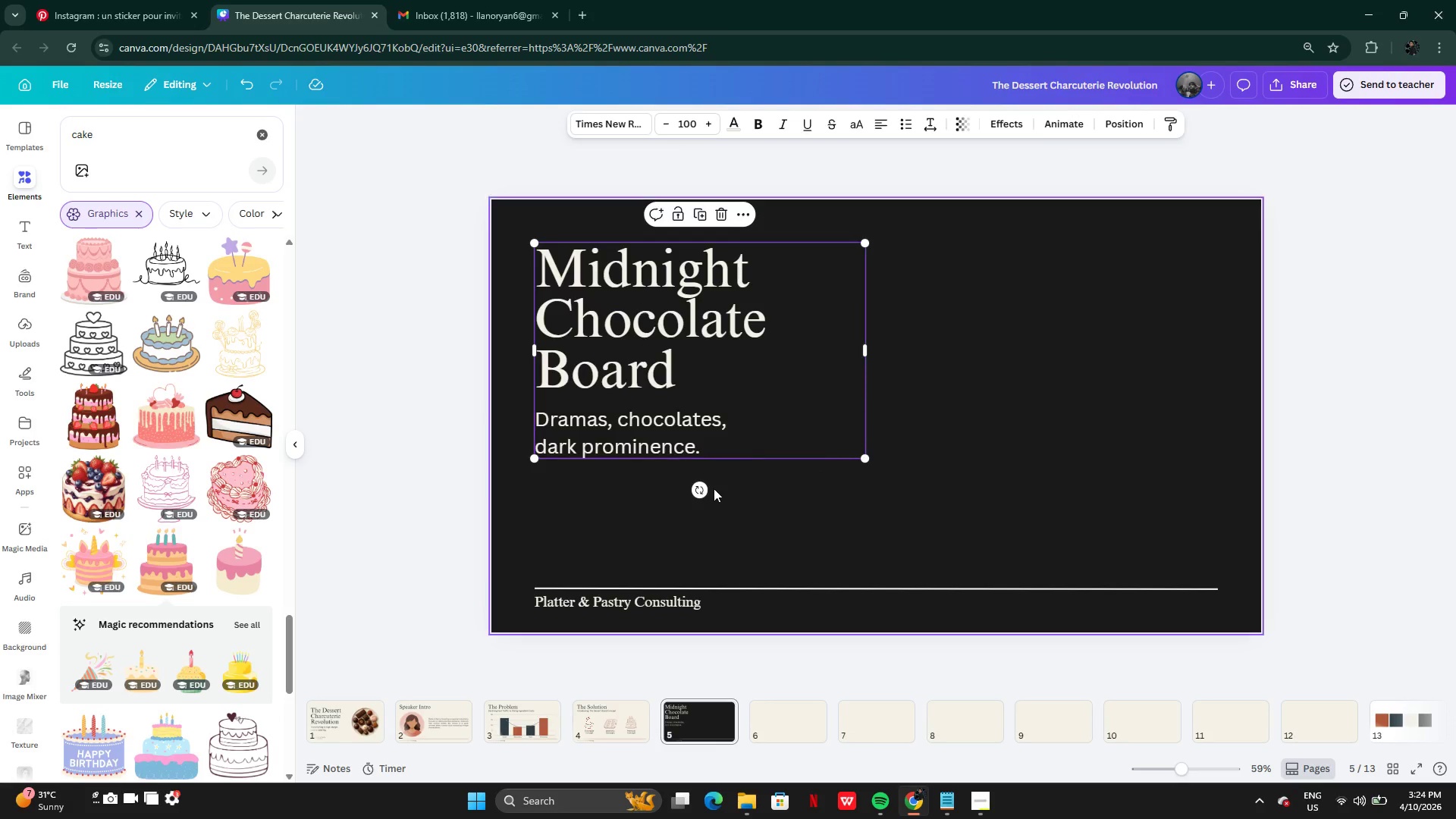 
left_click([715, 489])
 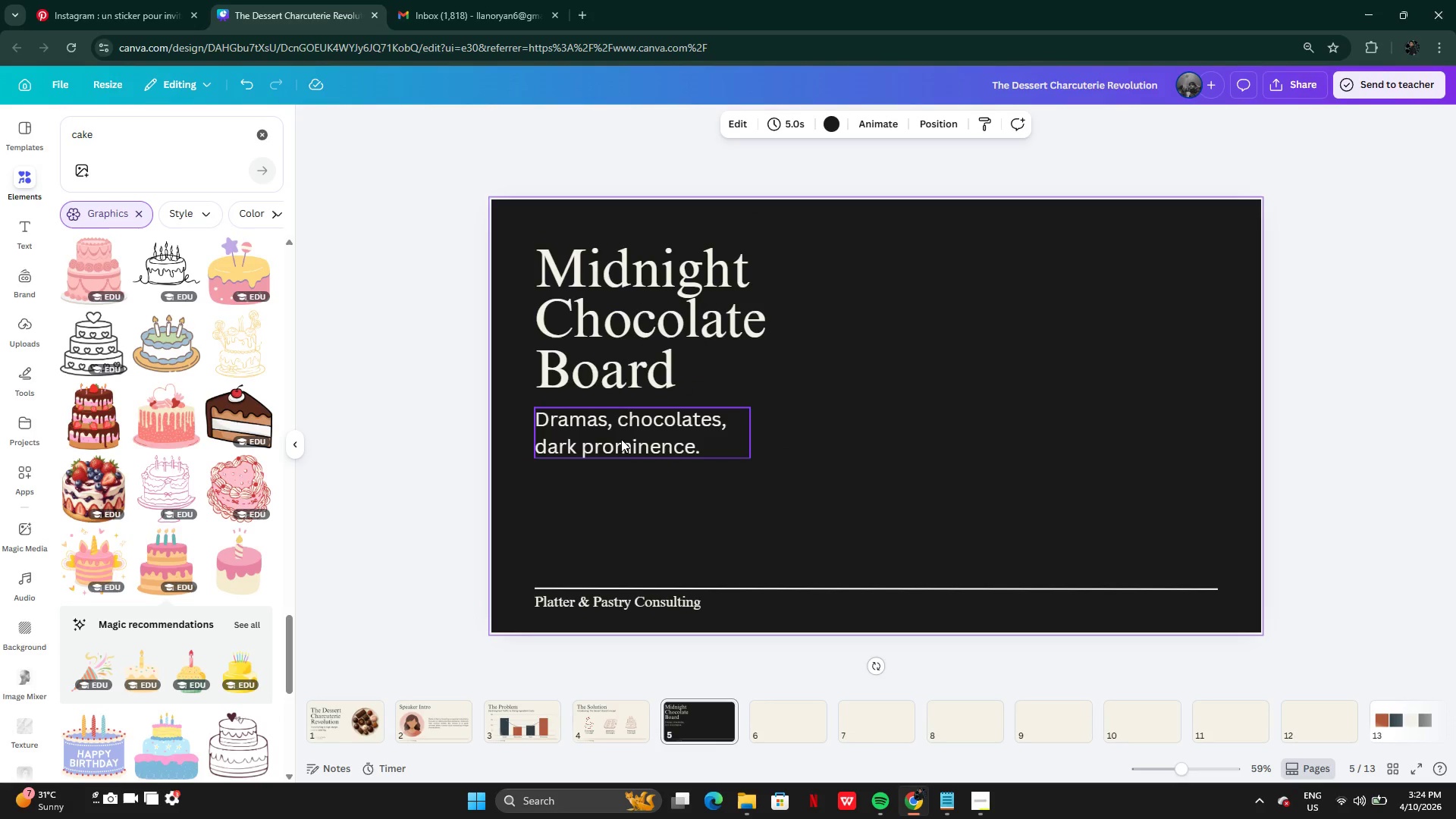 
hold_key(key=AltLeft, duration=0.38)
left_click_drag(start_coordinate=[611, 439], to_coordinate=[620, 466])
 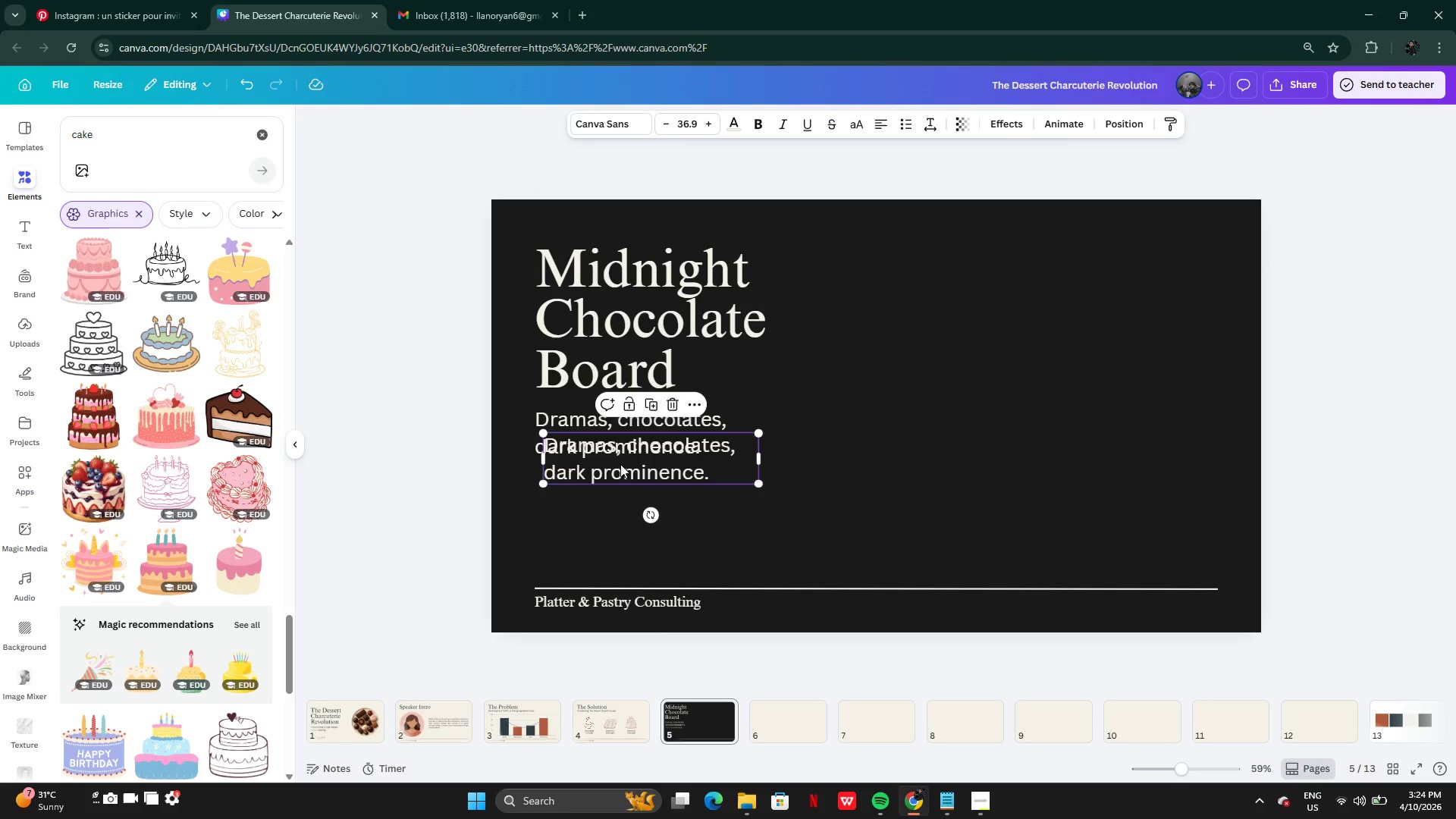 
left_click_drag(start_coordinate=[620, 464], to_coordinate=[614, 509])
 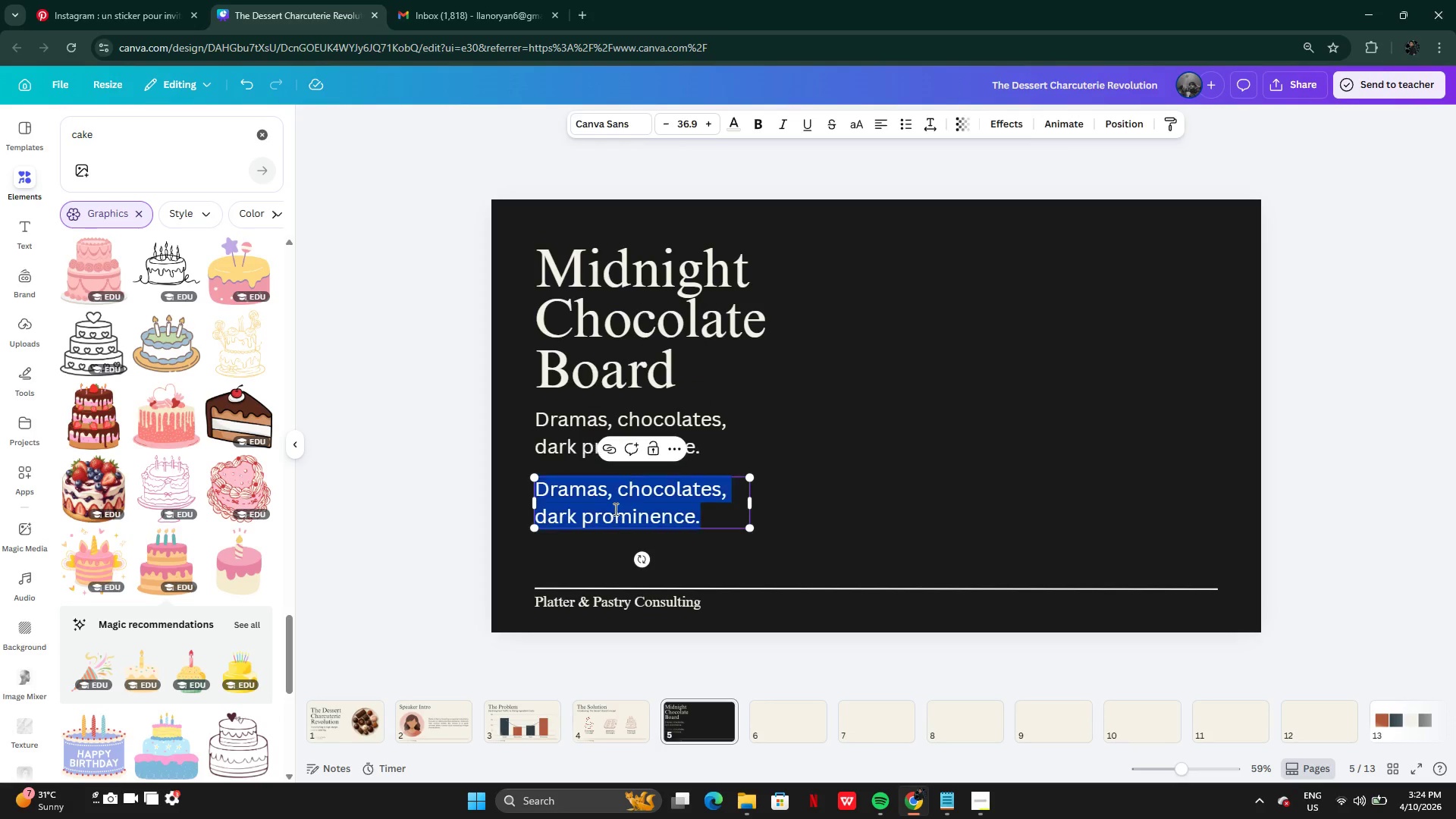 
left_click([614, 509])
 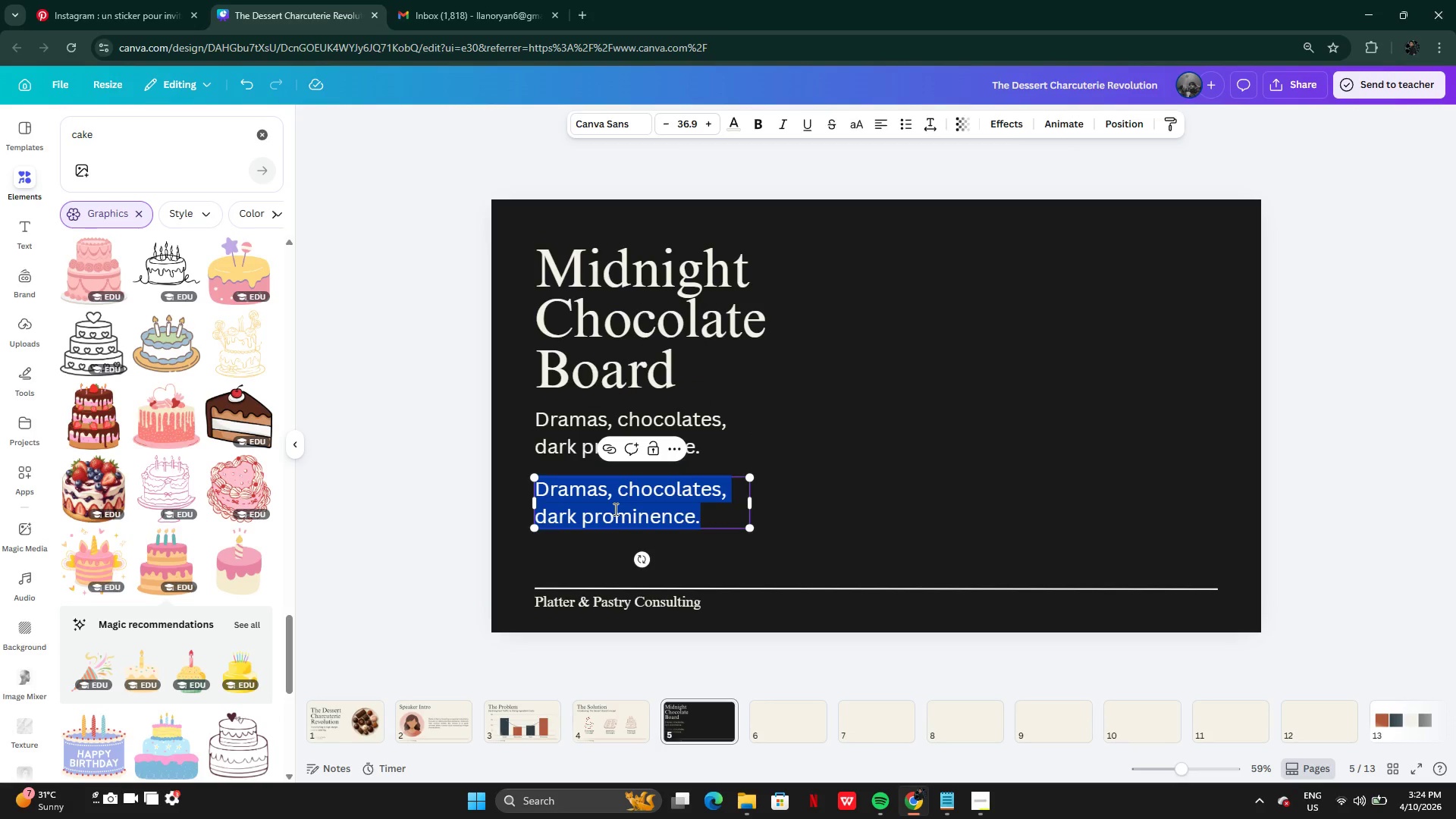 
key(Control+V)
 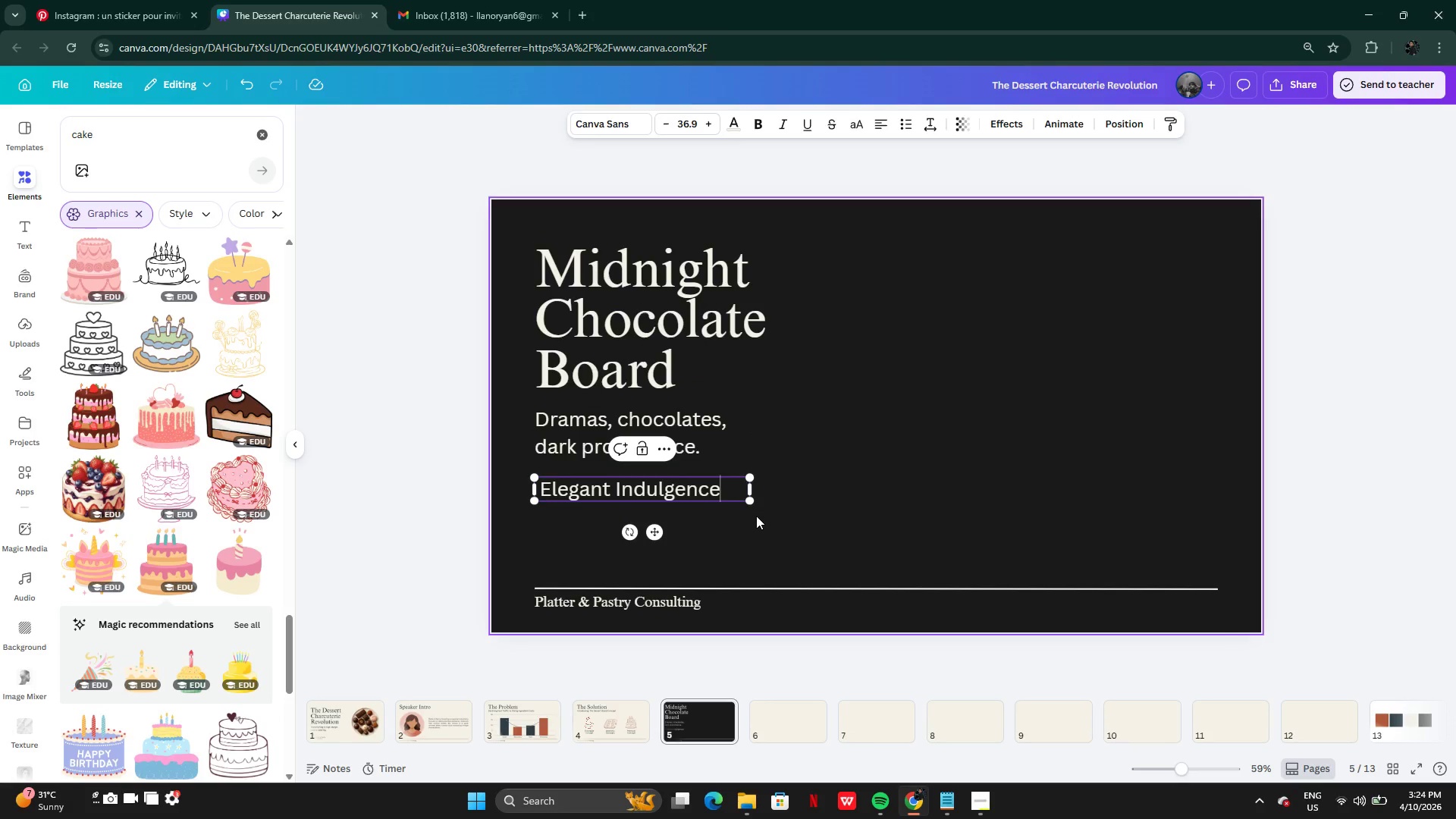 
left_click([756, 516])
 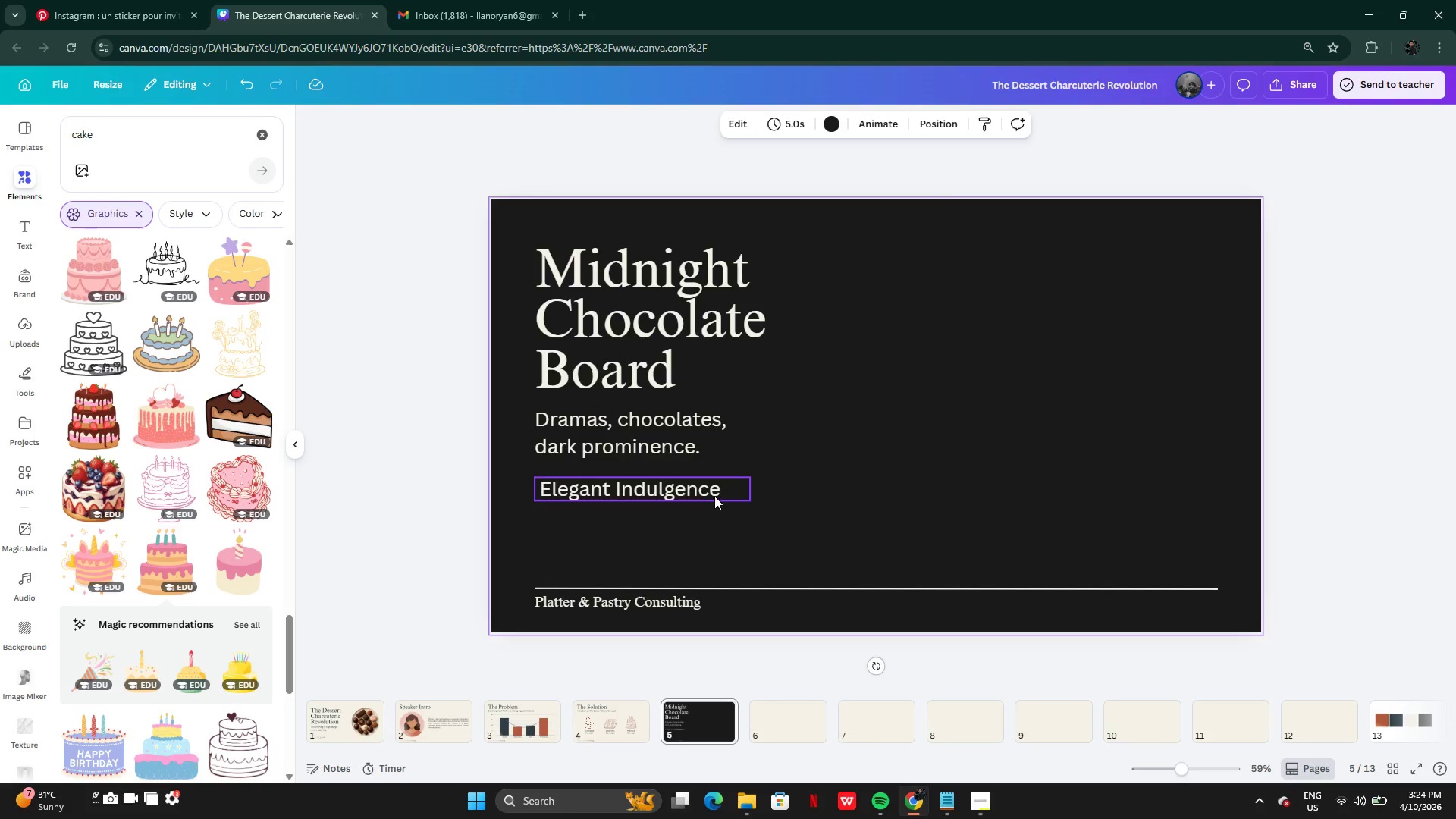 
left_click([714, 496])
 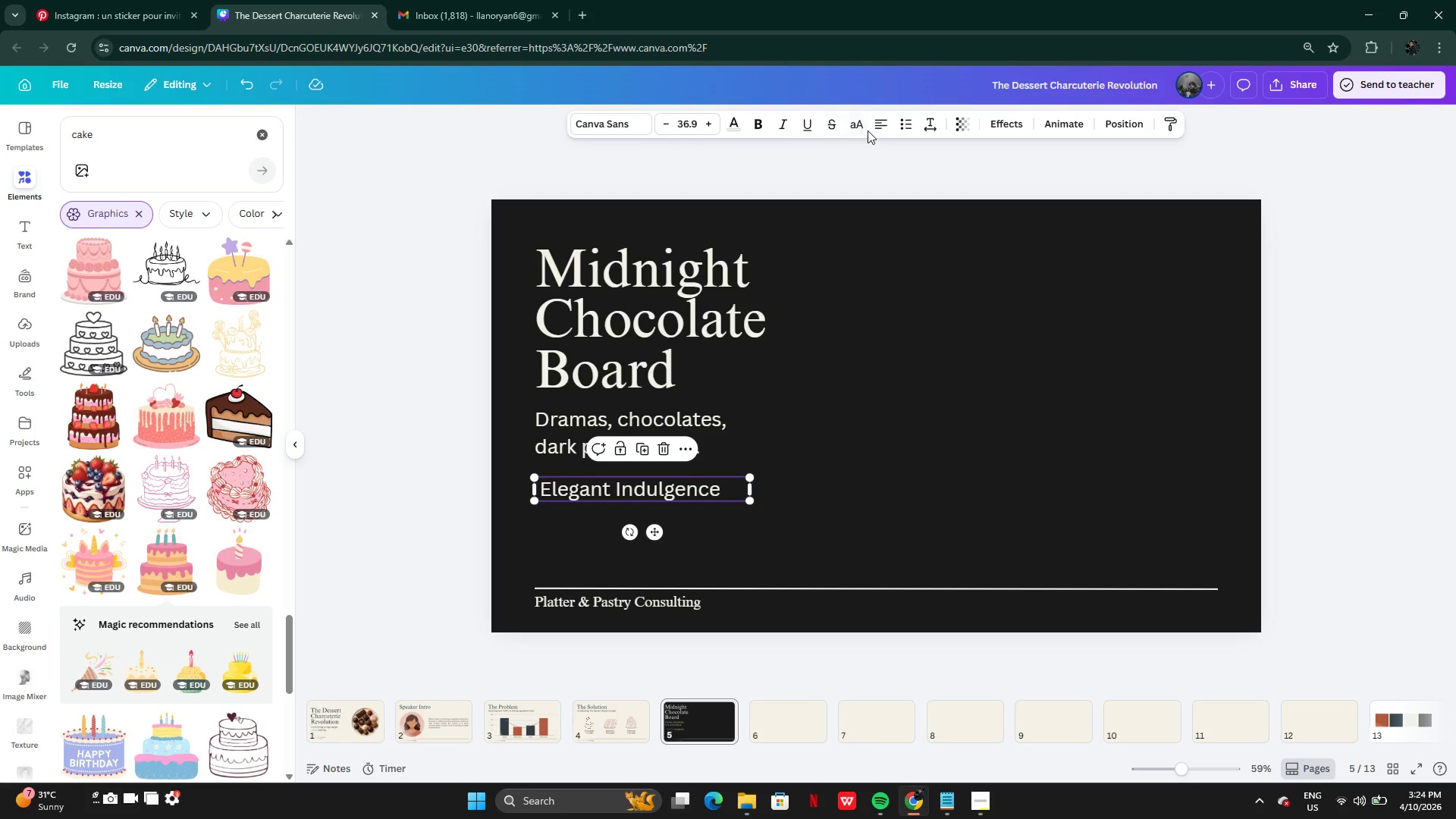 
left_click([861, 130])
 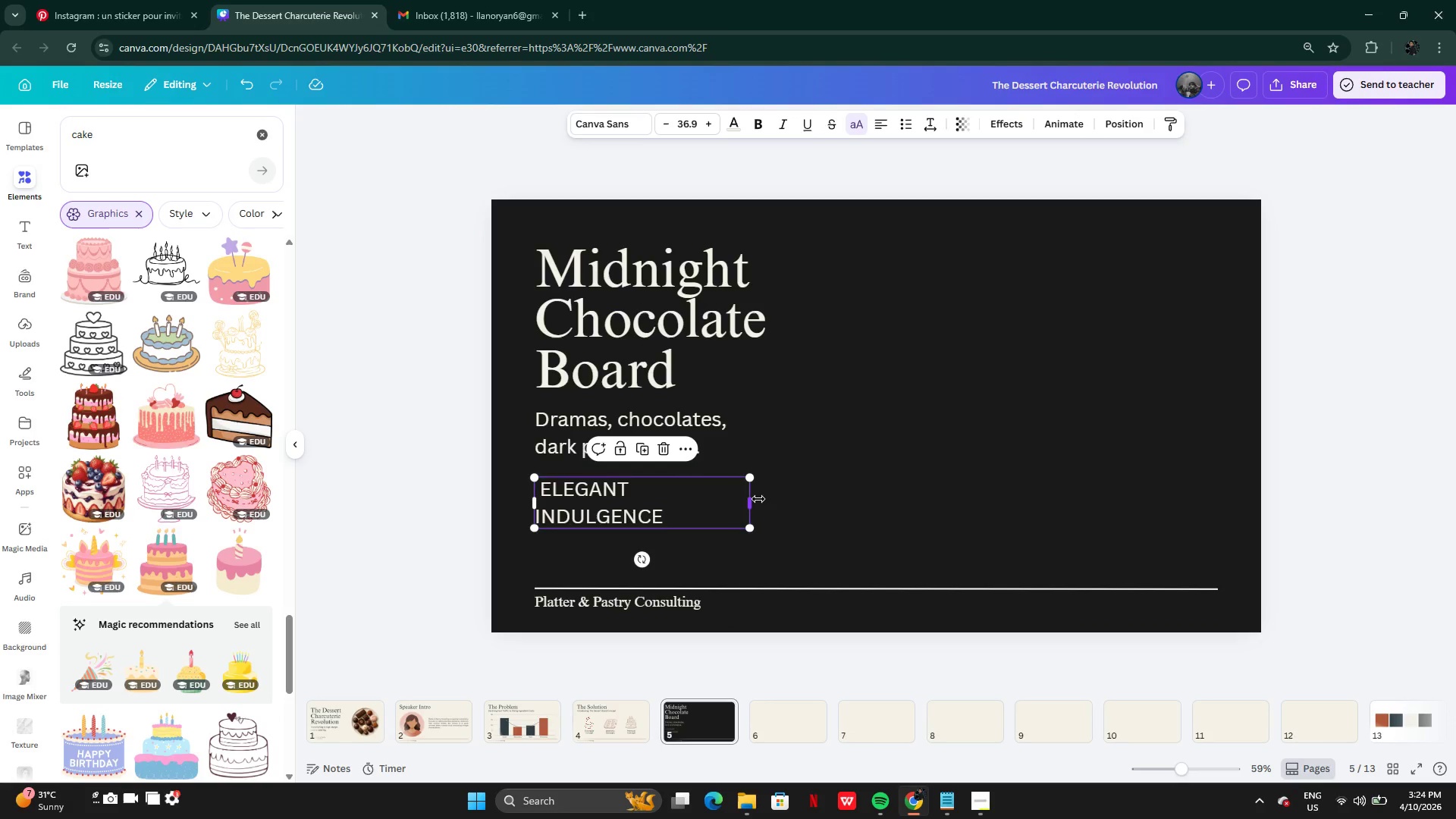 
left_click_drag(start_coordinate=[756, 503], to_coordinate=[771, 497])
 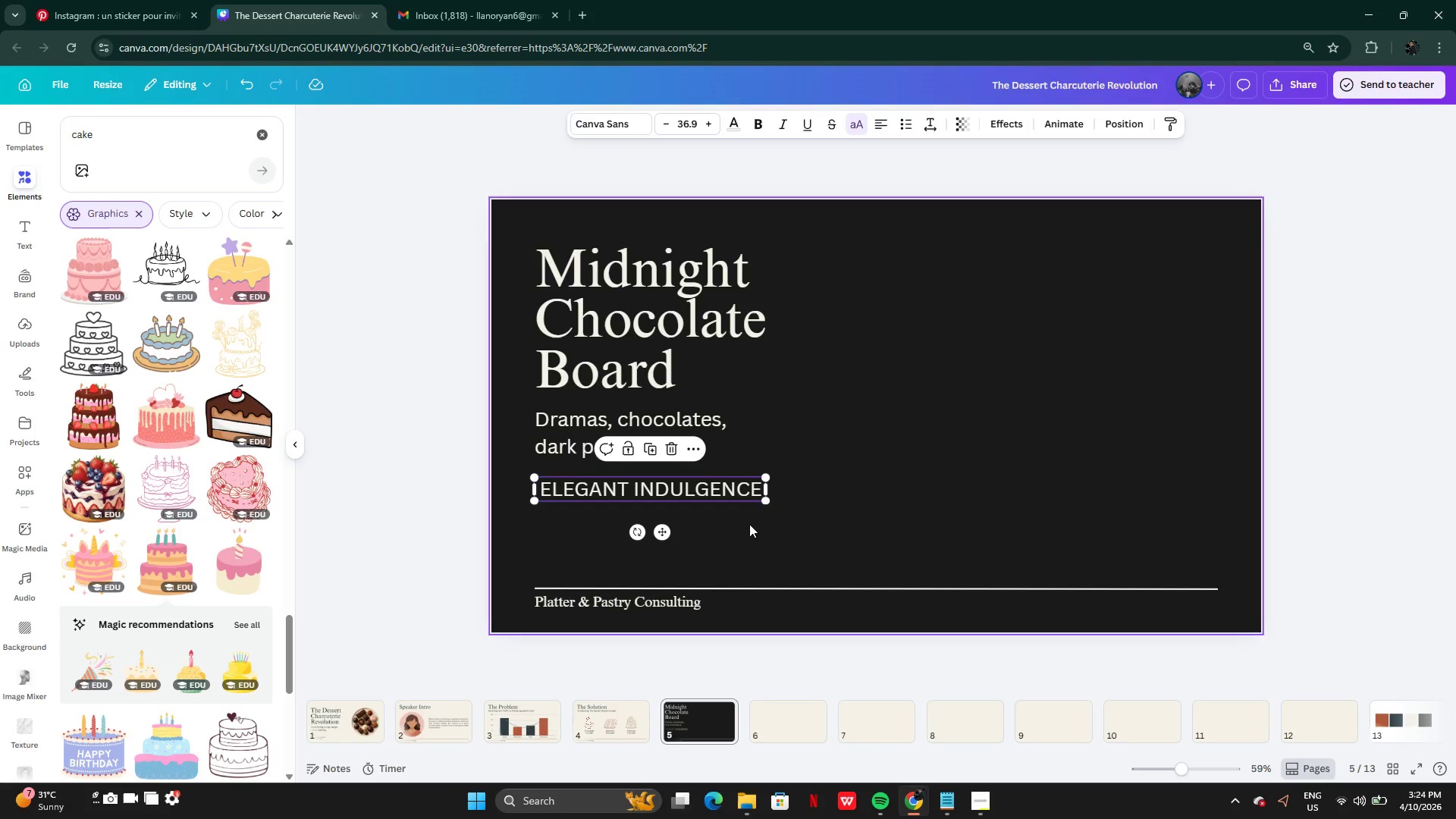 
left_click([749, 524])
 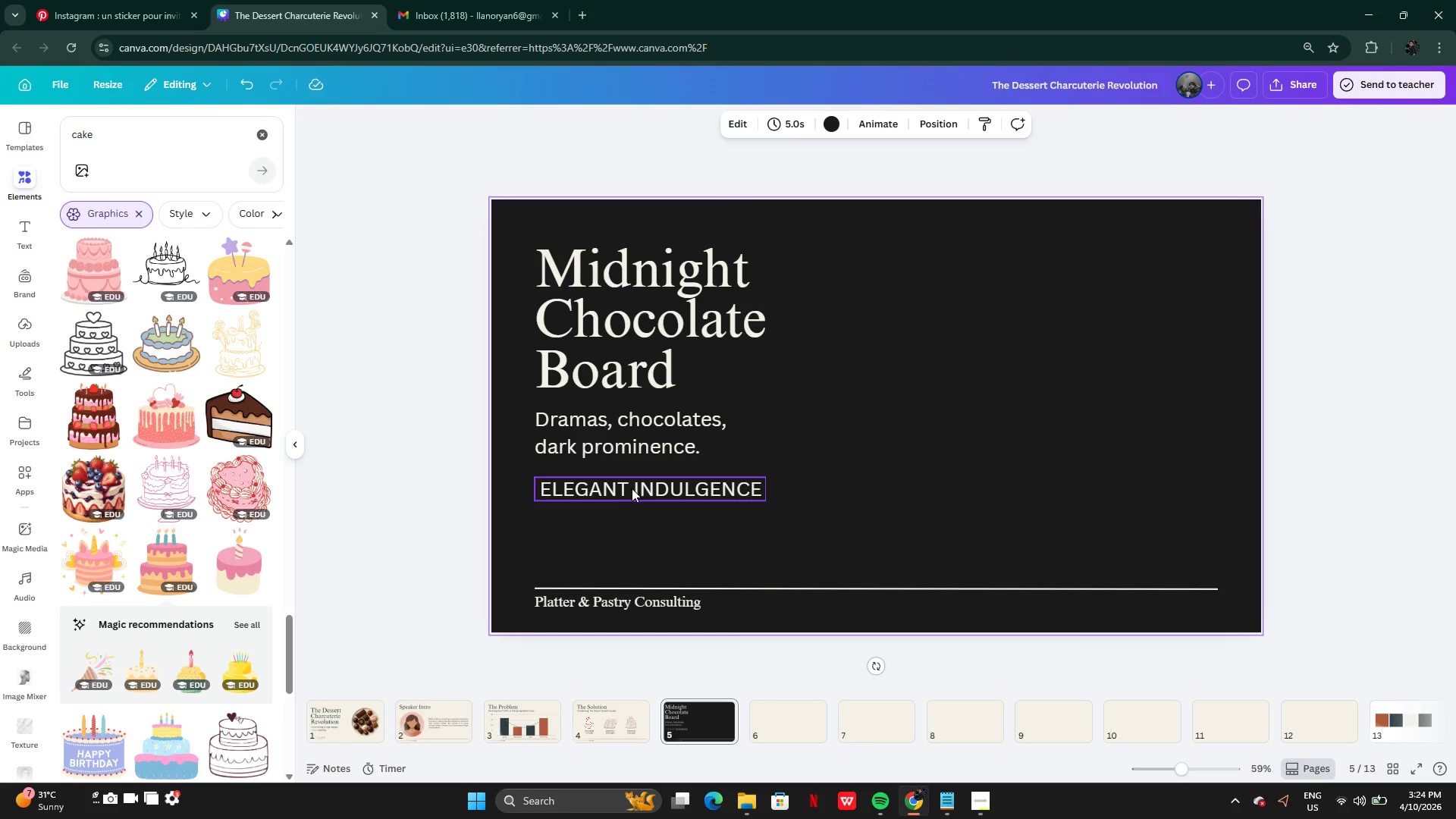 
left_click_drag(start_coordinate=[631, 488], to_coordinate=[633, 558])
 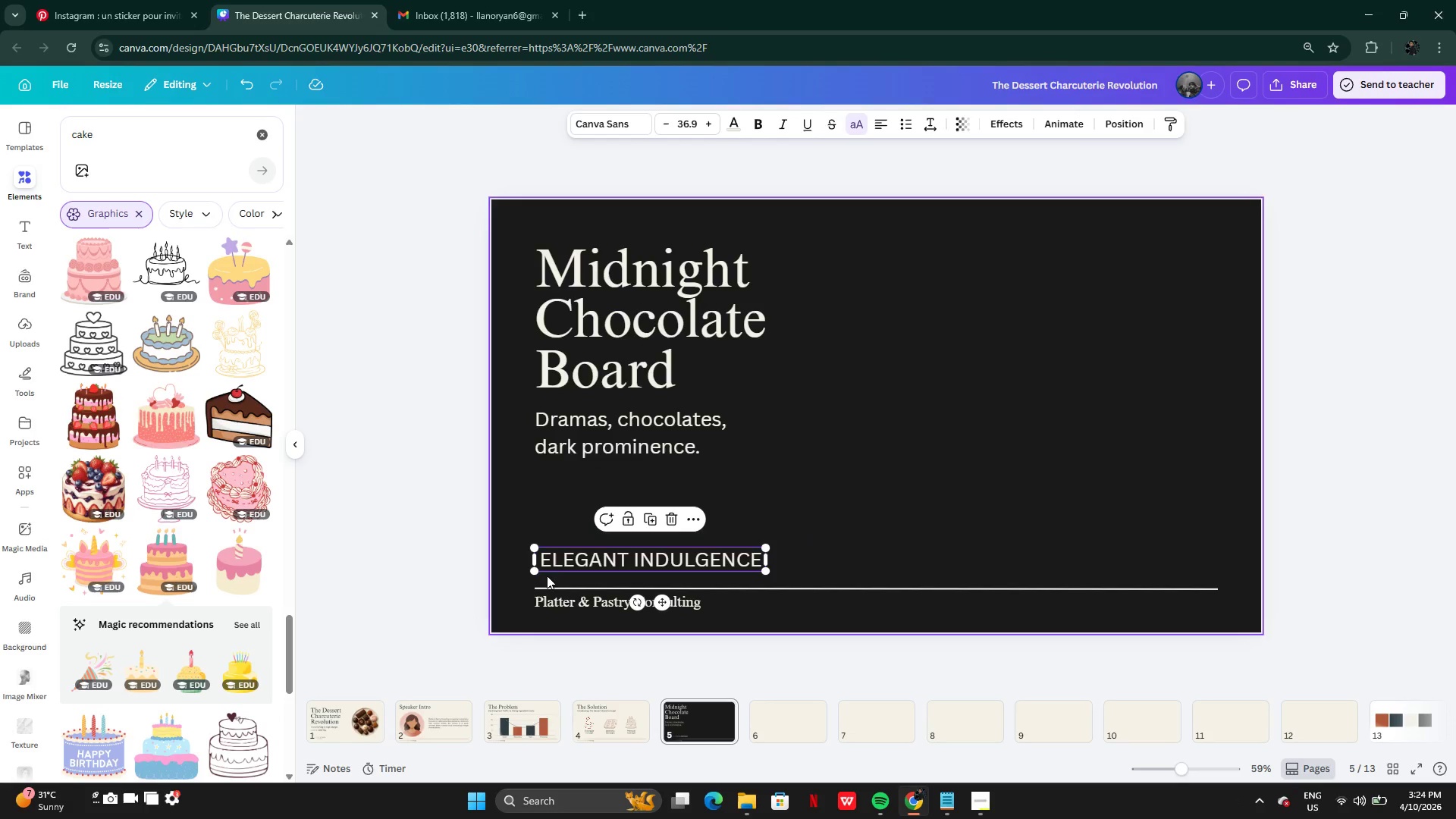 
left_click([544, 563])
 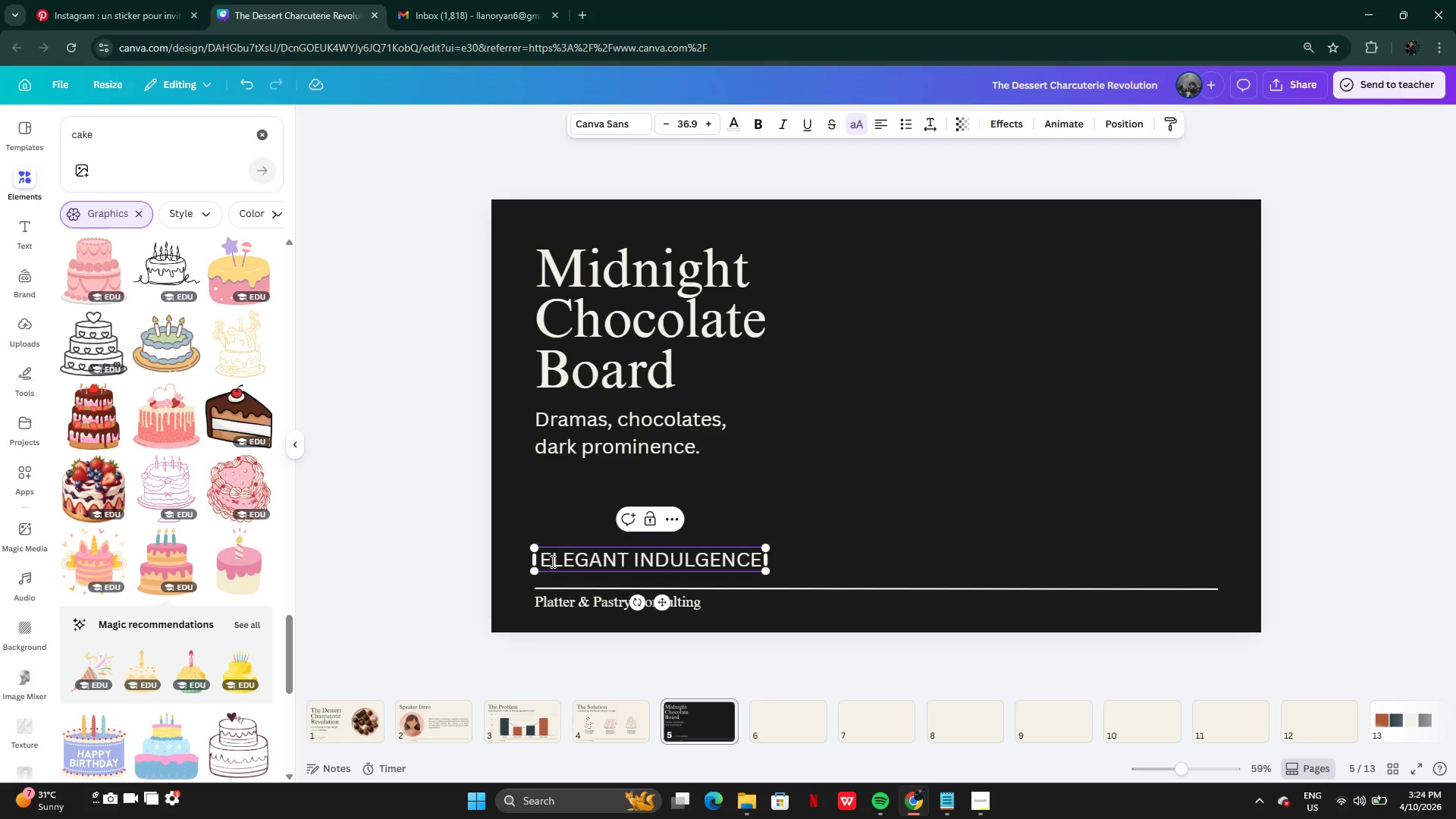 
key(Backspace)
 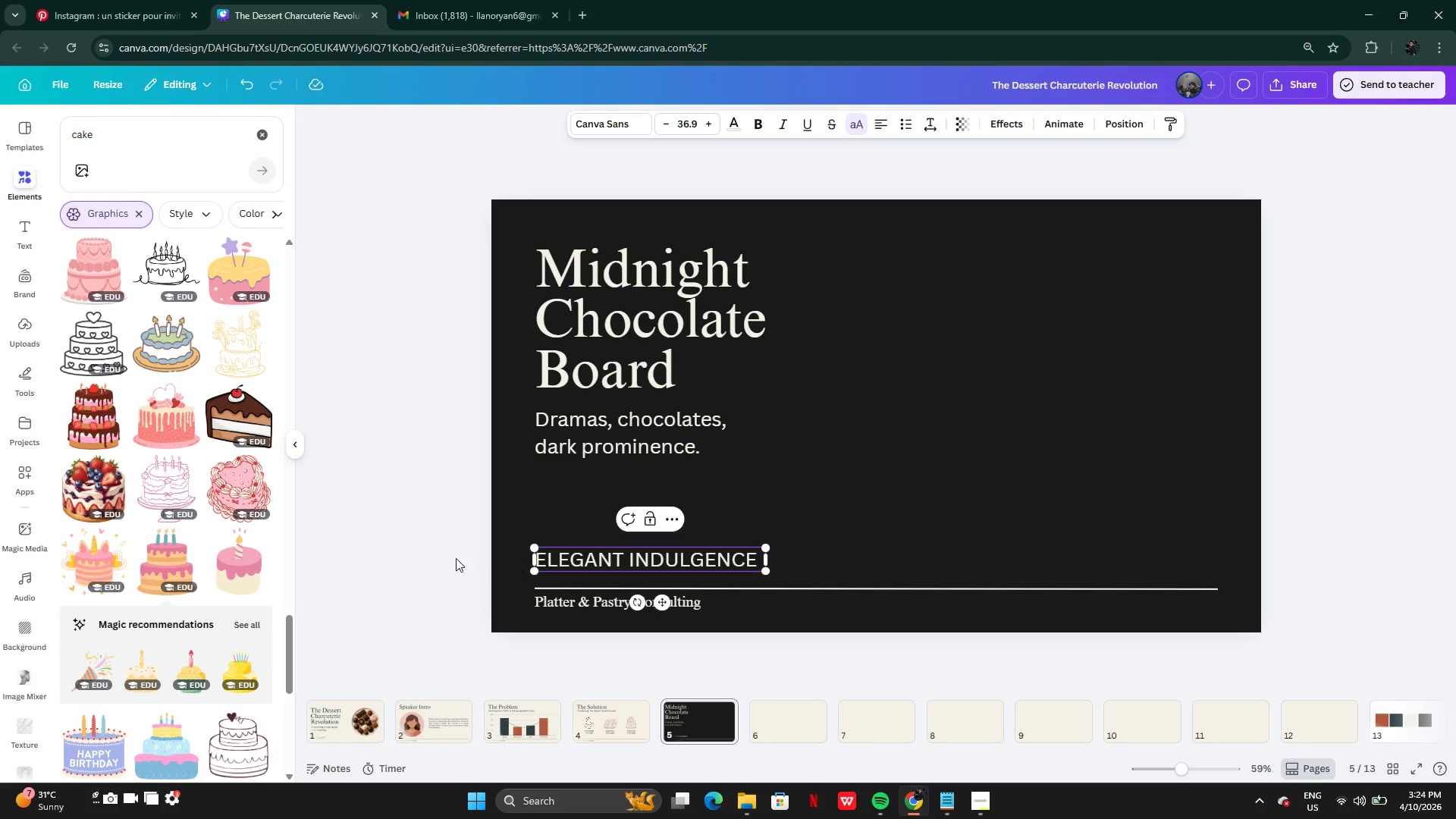 
left_click([454, 558])
 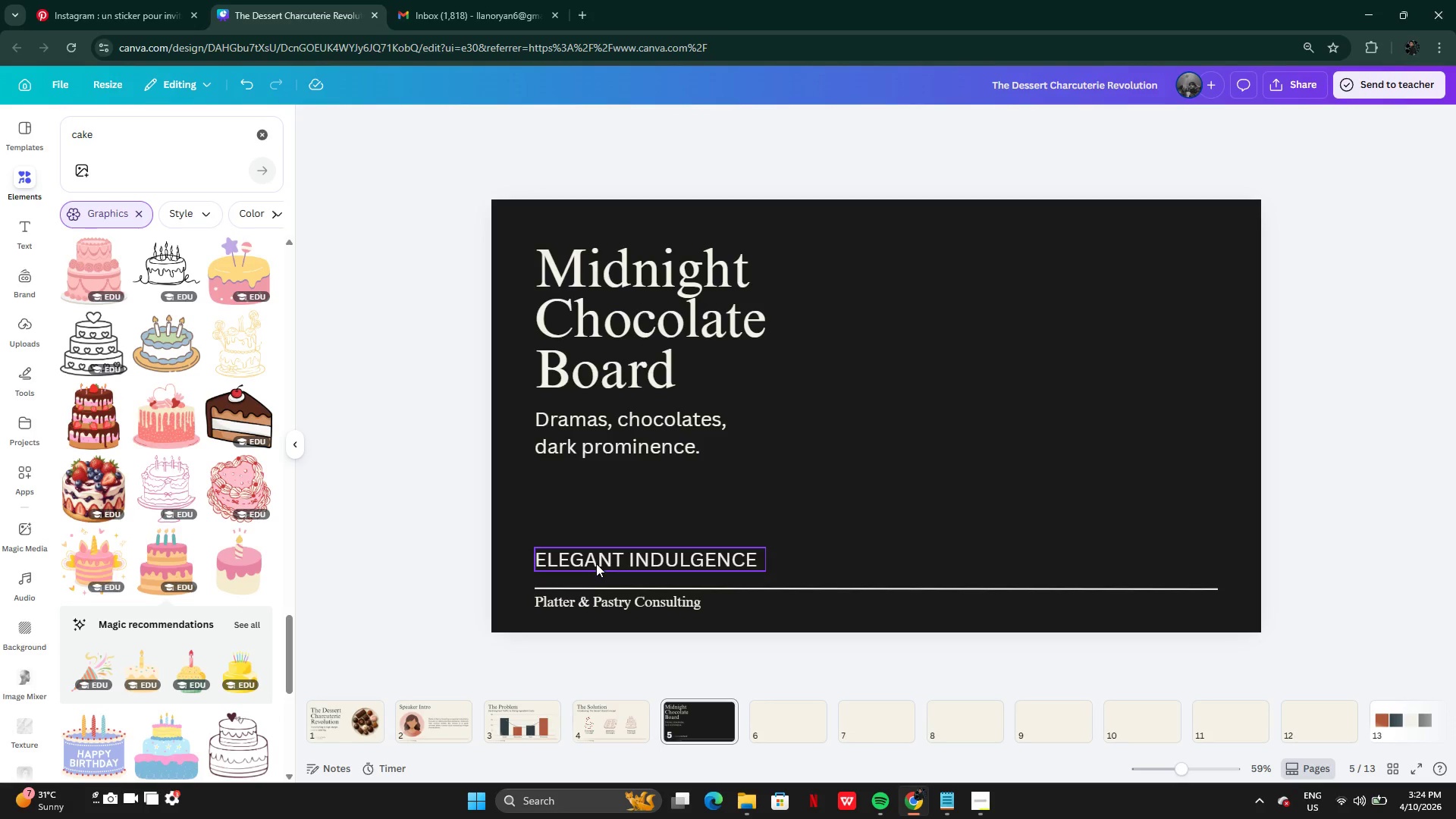 
left_click_drag(start_coordinate=[596, 563], to_coordinate=[598, 518])
 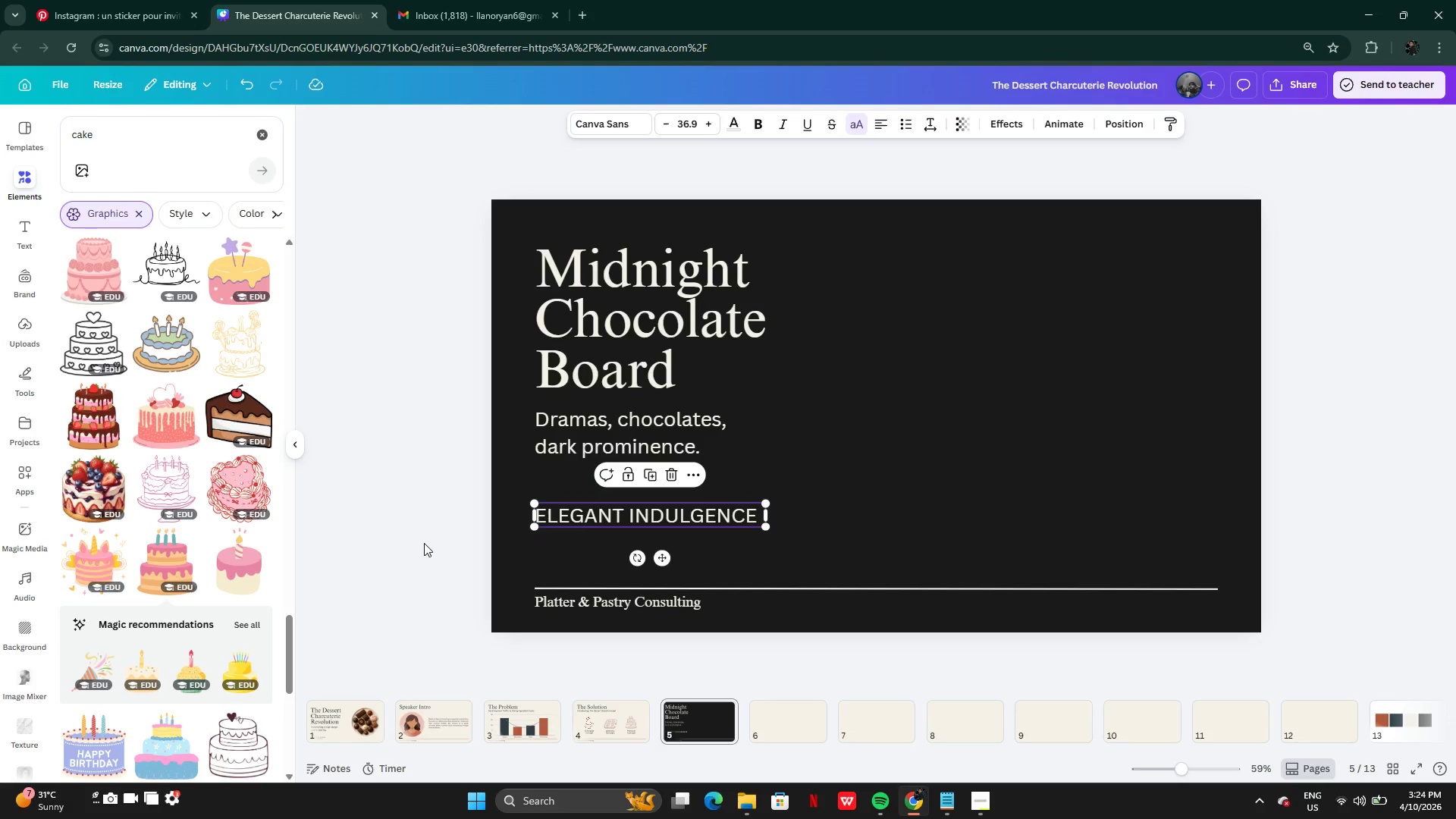 
left_click([424, 543])
 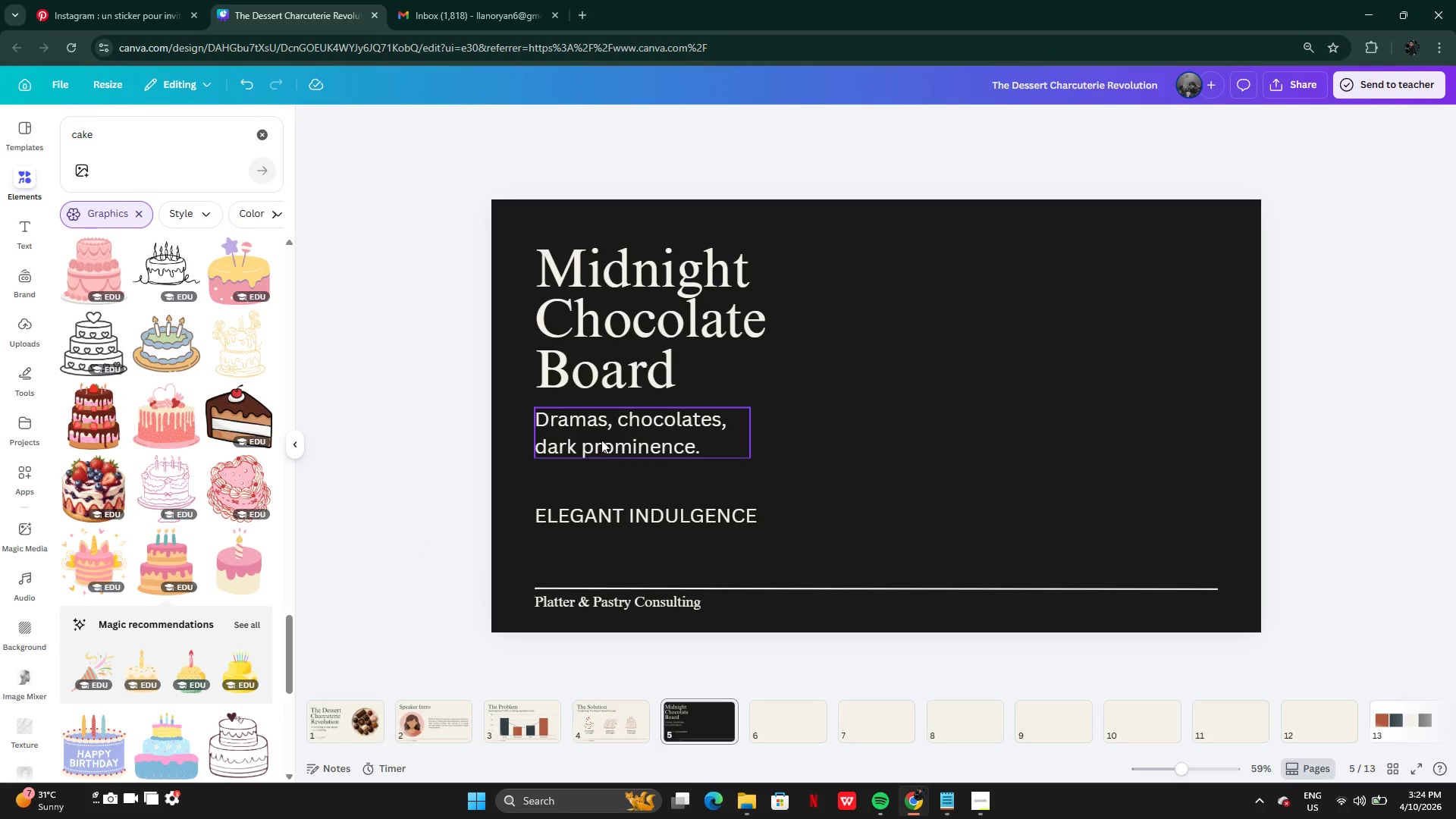 
left_click([605, 439])
 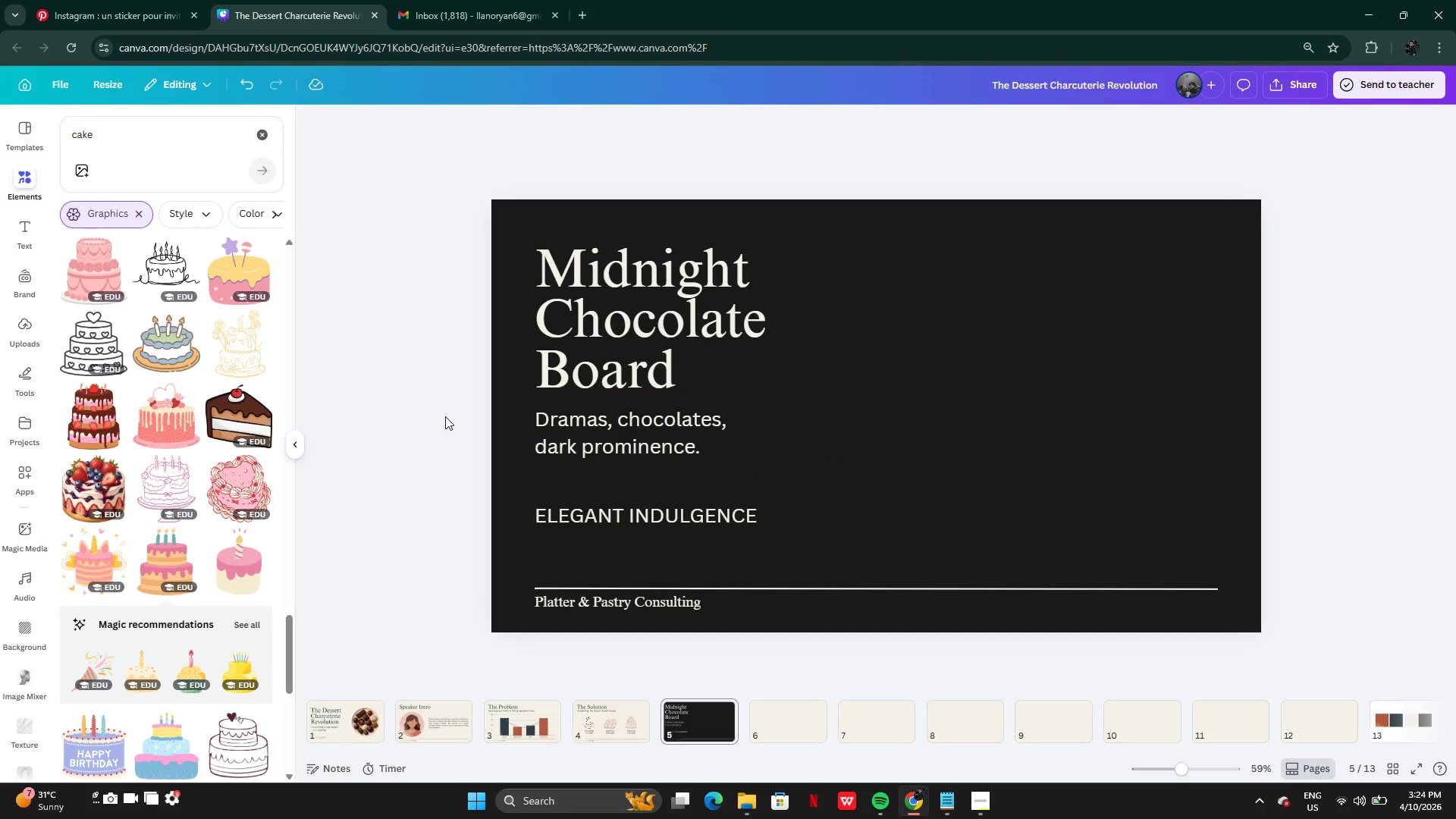 
wait(12.36)
 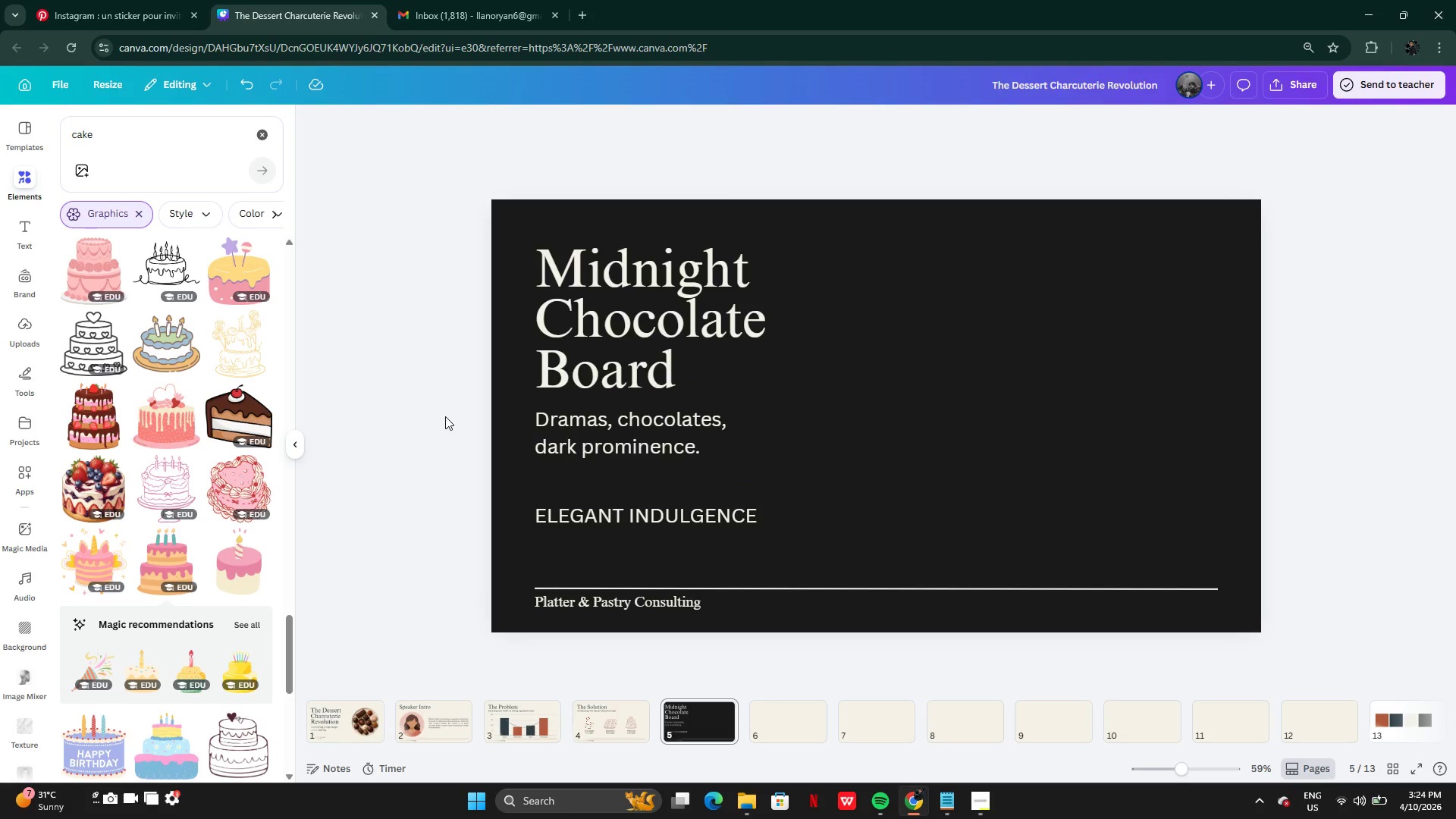 
left_click([949, 807])
 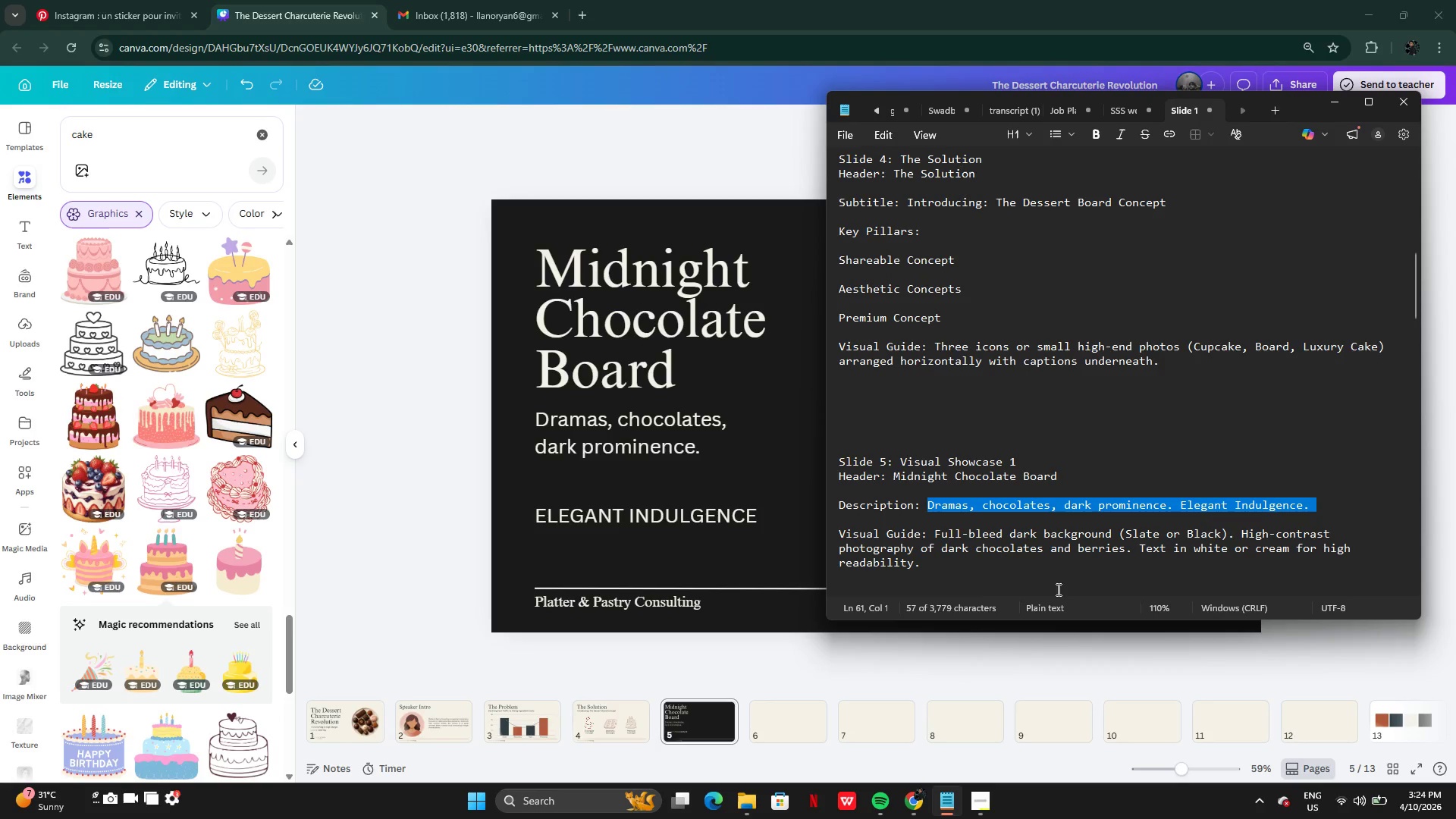 
left_click_drag(start_coordinate=[1238, 530], to_coordinate=[1127, 549])
 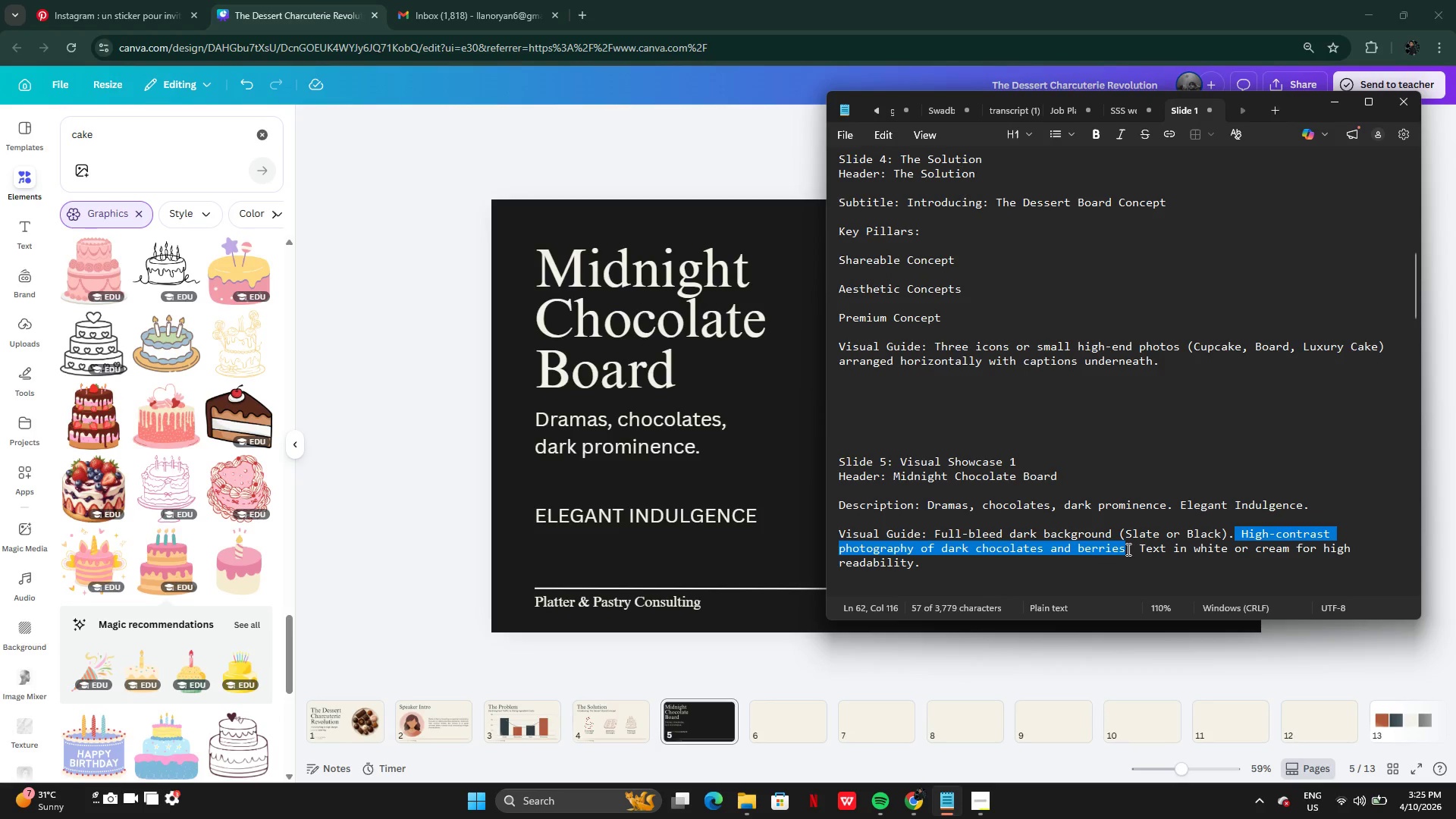 
key(Control+C)
 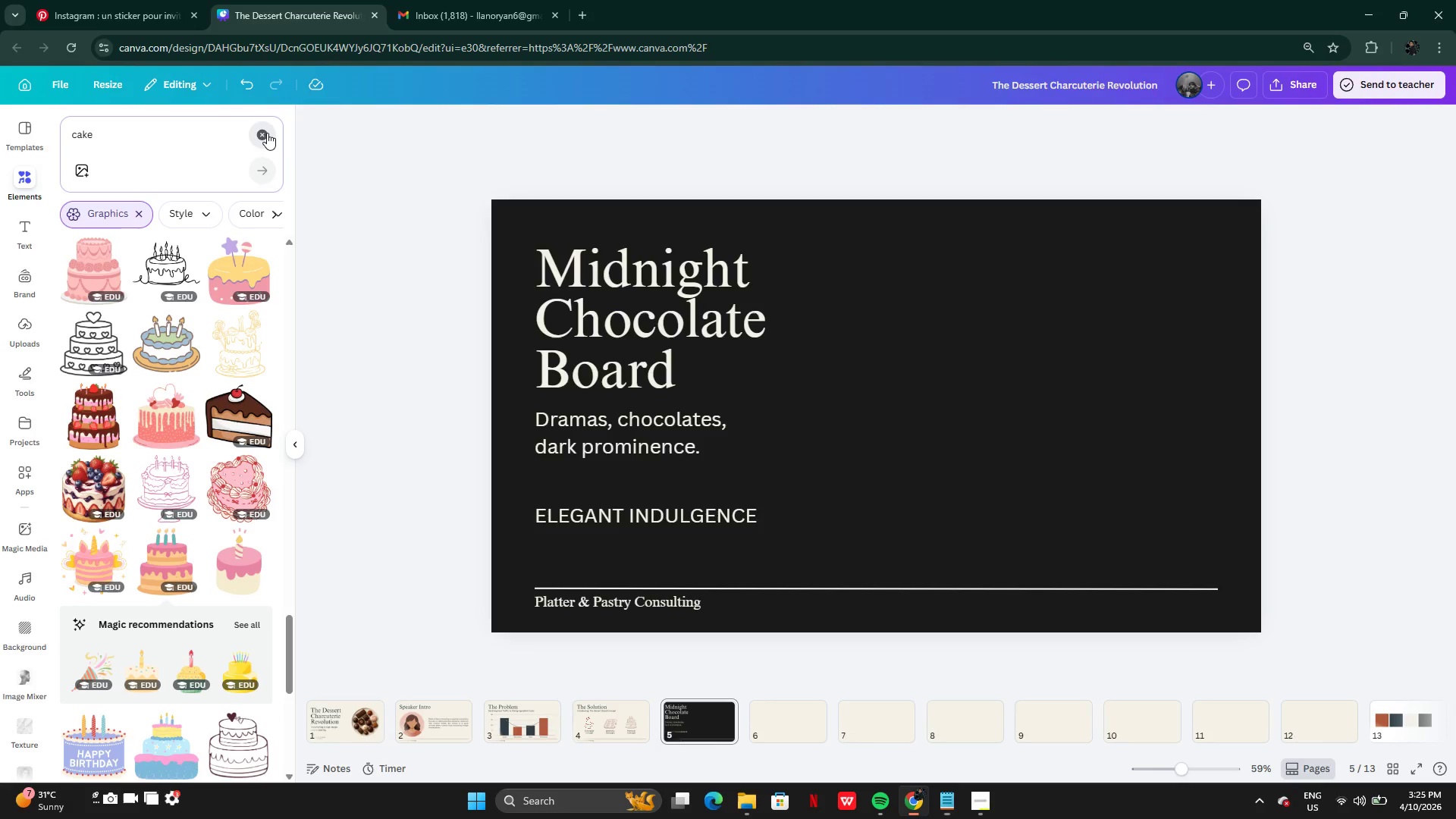 
left_click([188, 133])
 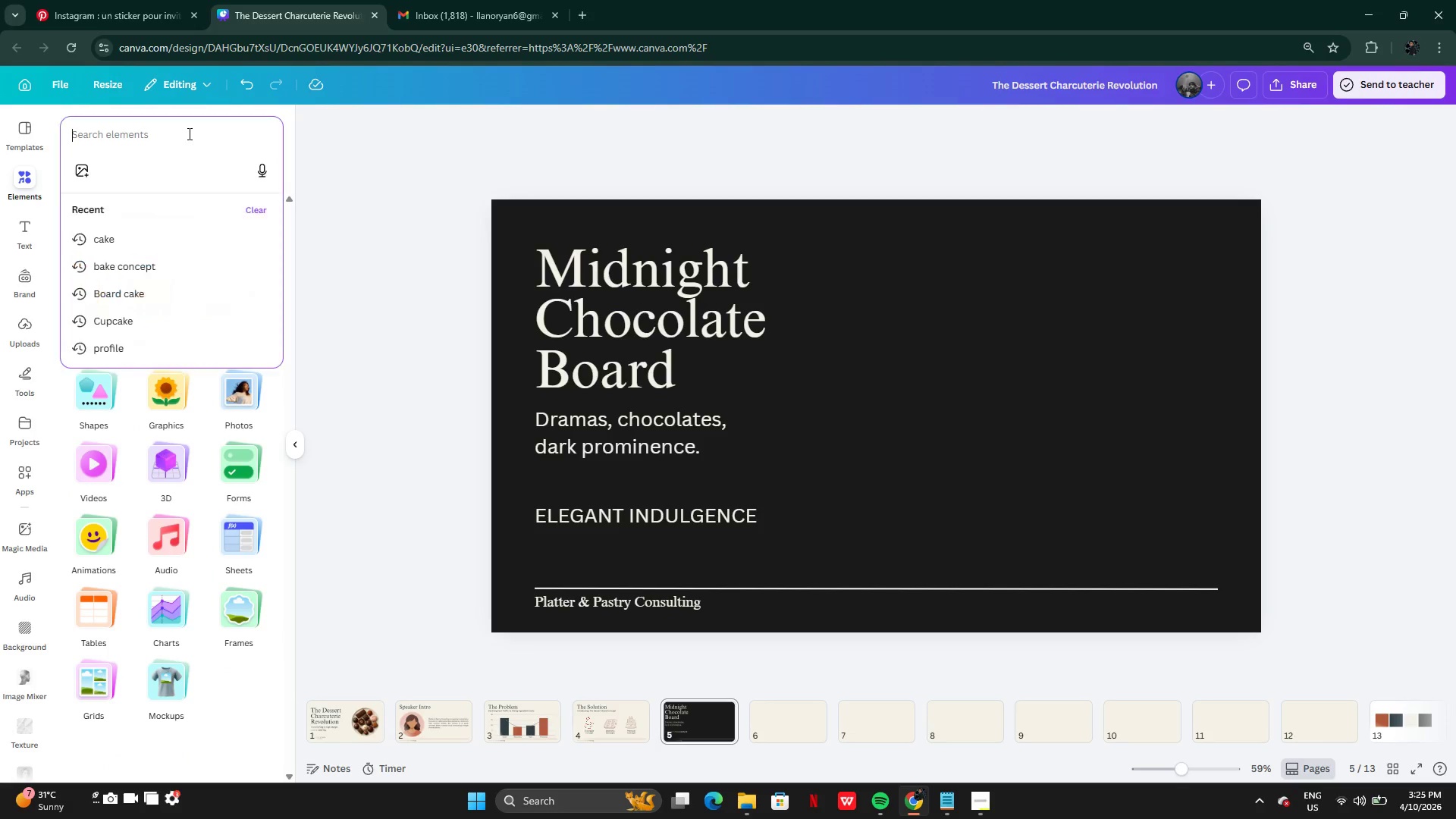 
key(Control+V)
 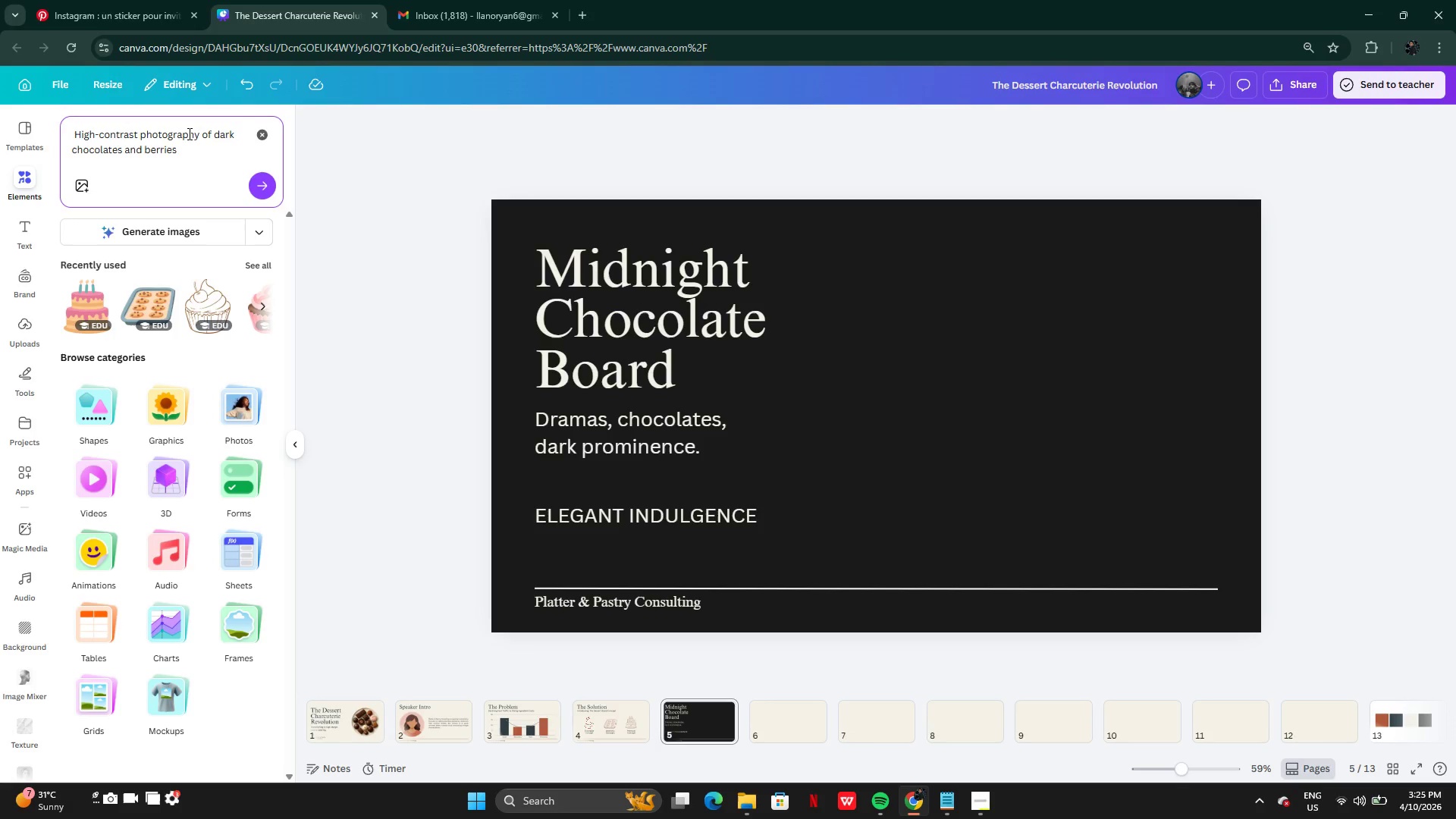 
key(Enter)
 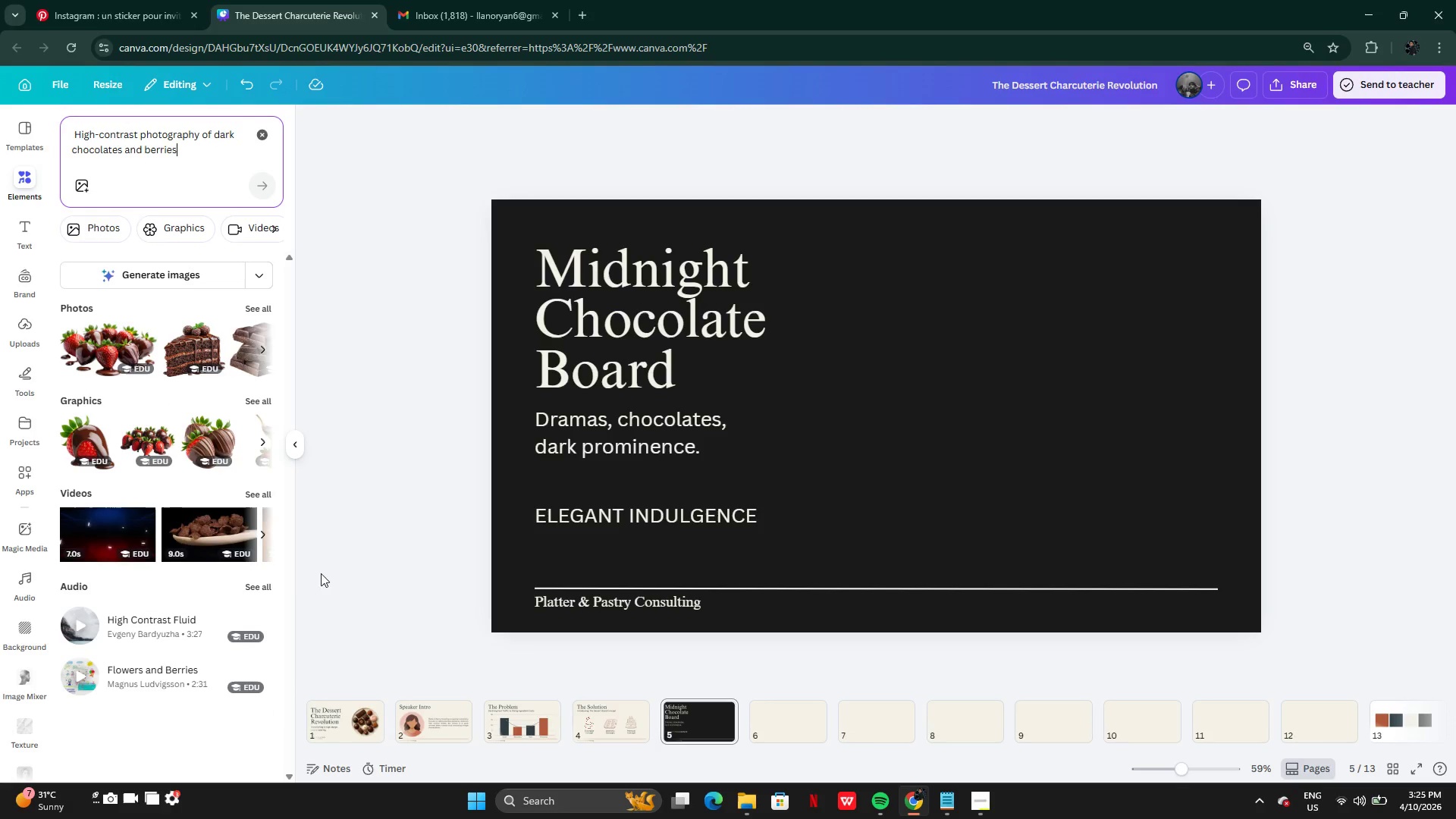 
wait(5.88)
 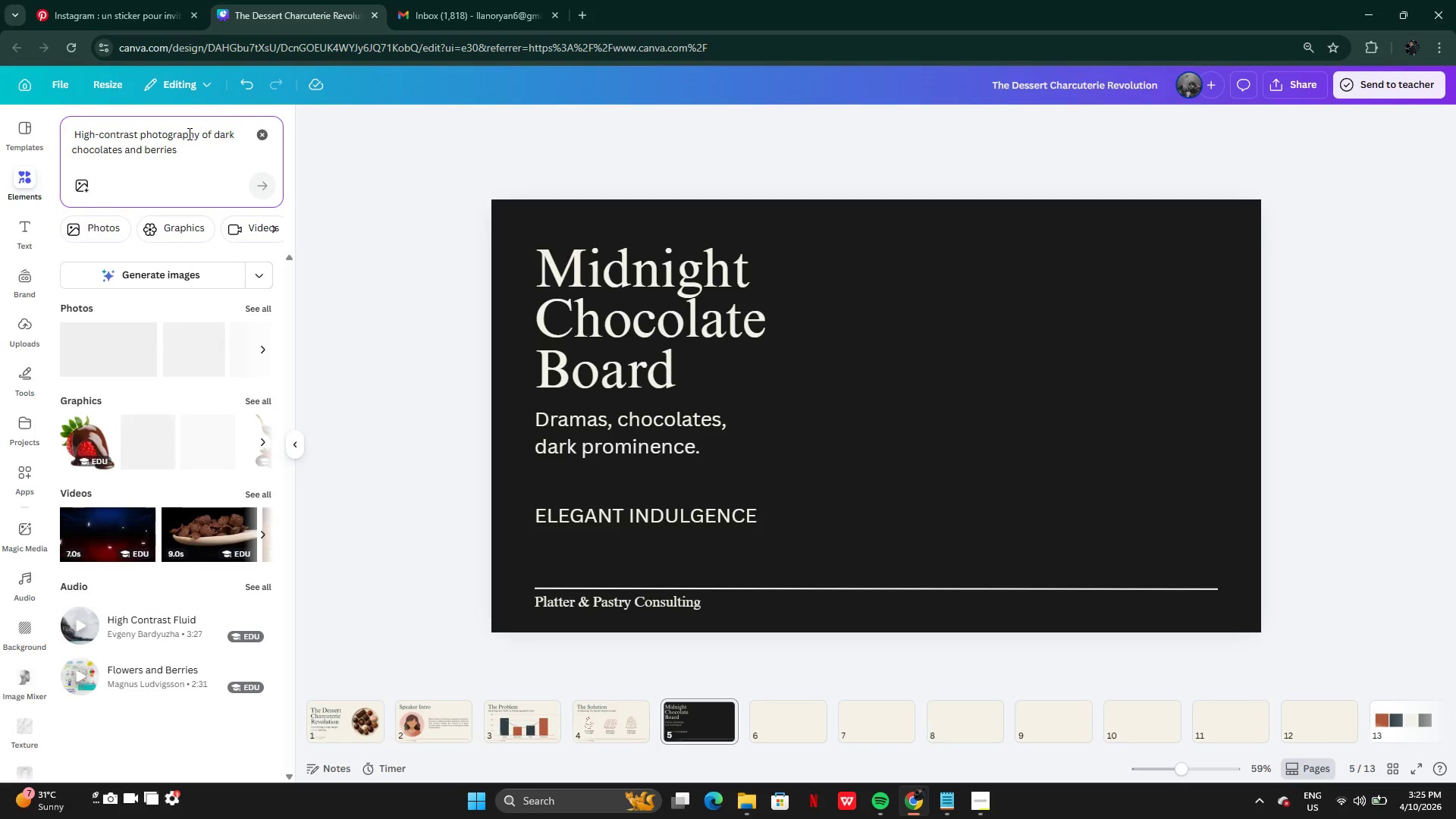 
left_click([251, 308])
 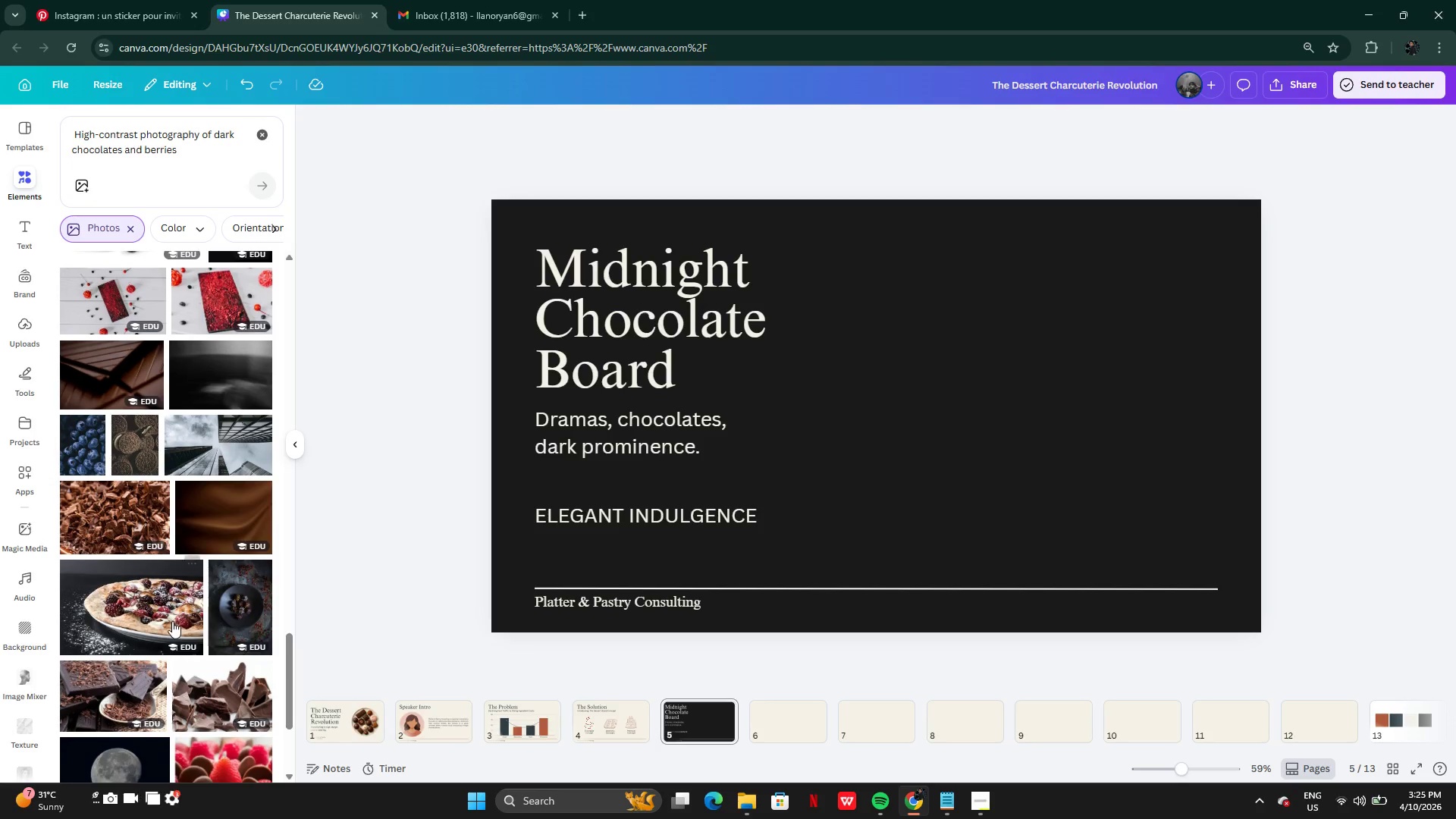 
wait(40.27)
 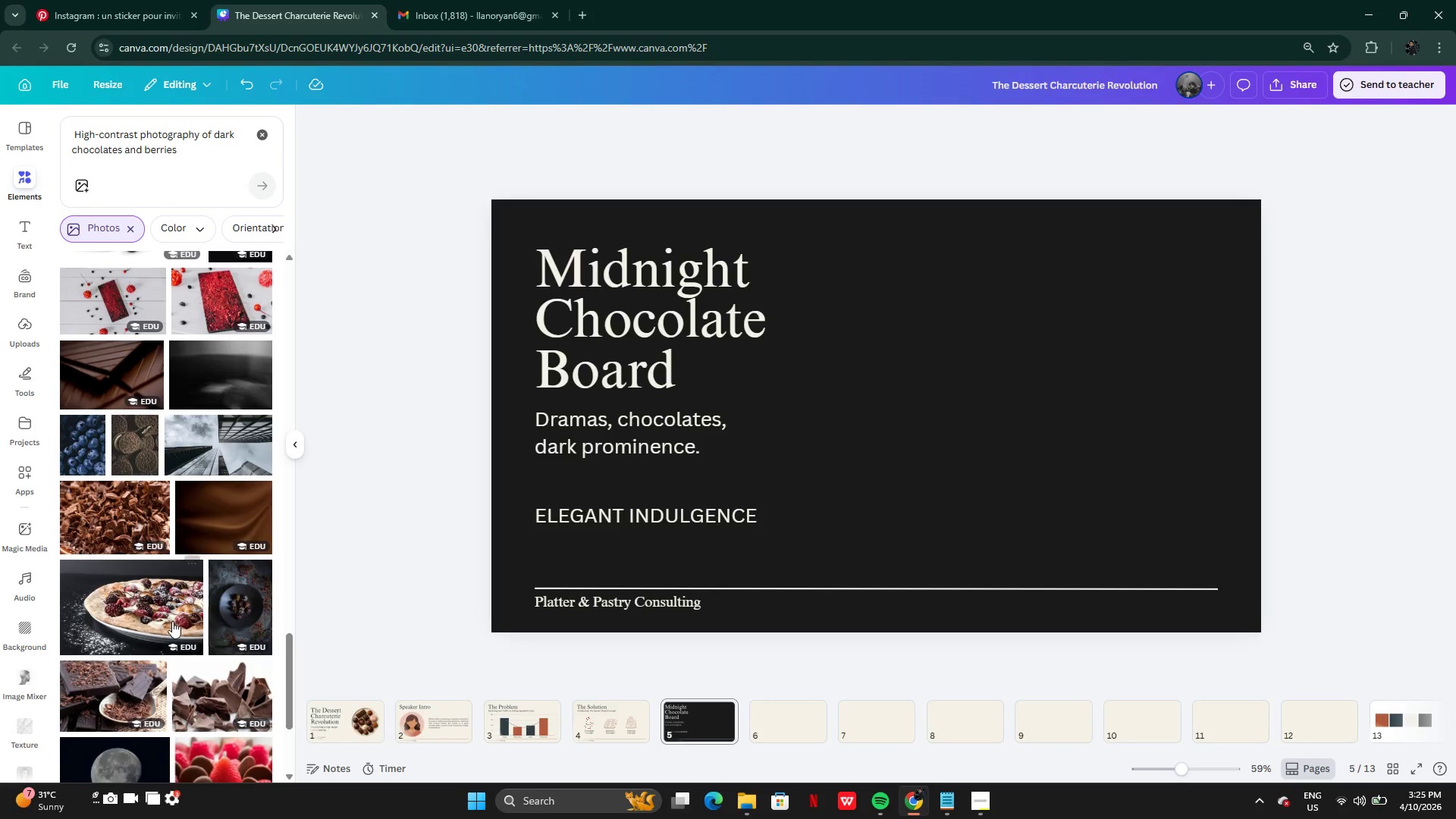 
left_click([182, 273])
 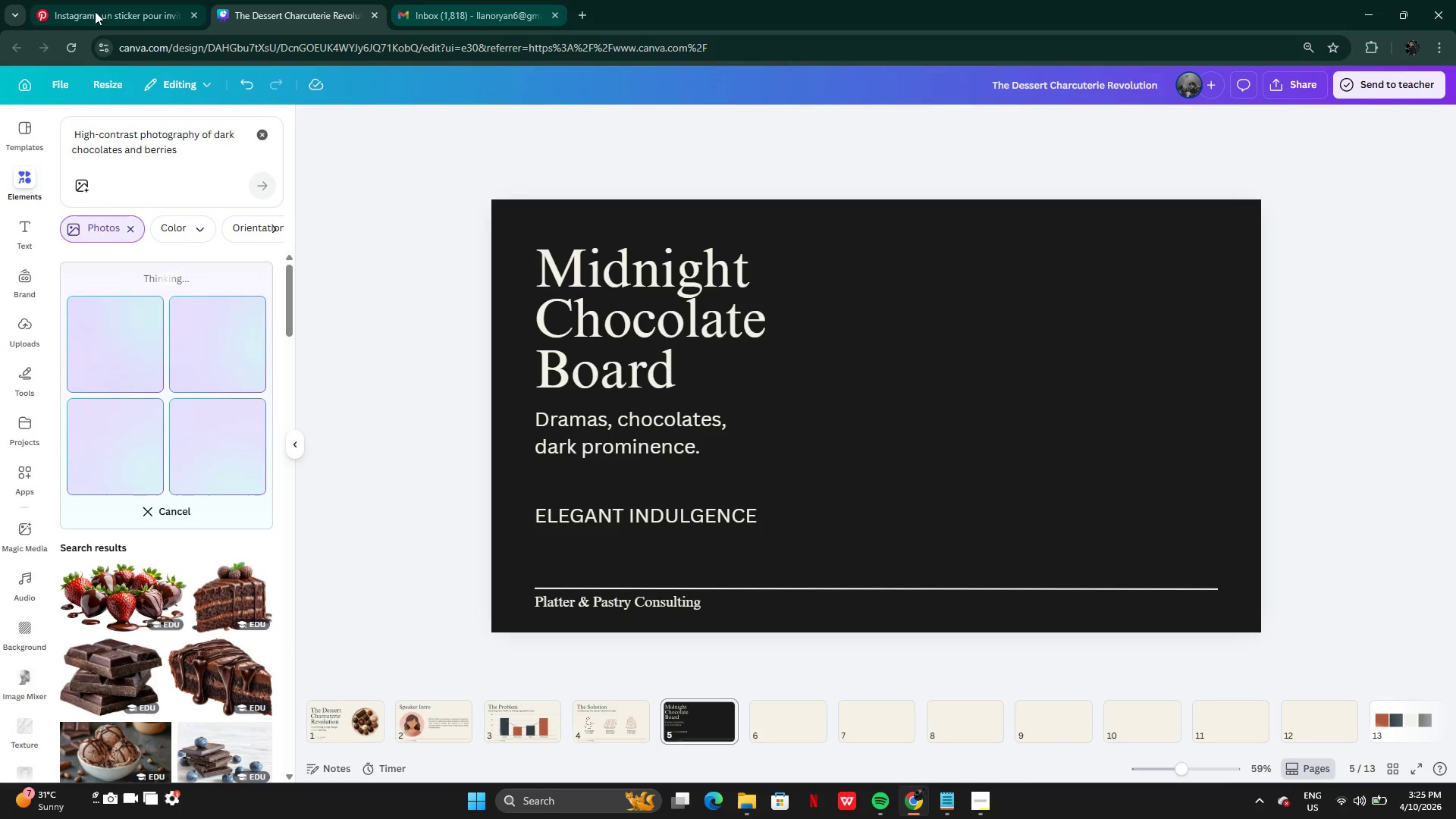 
left_click([93, 5])
 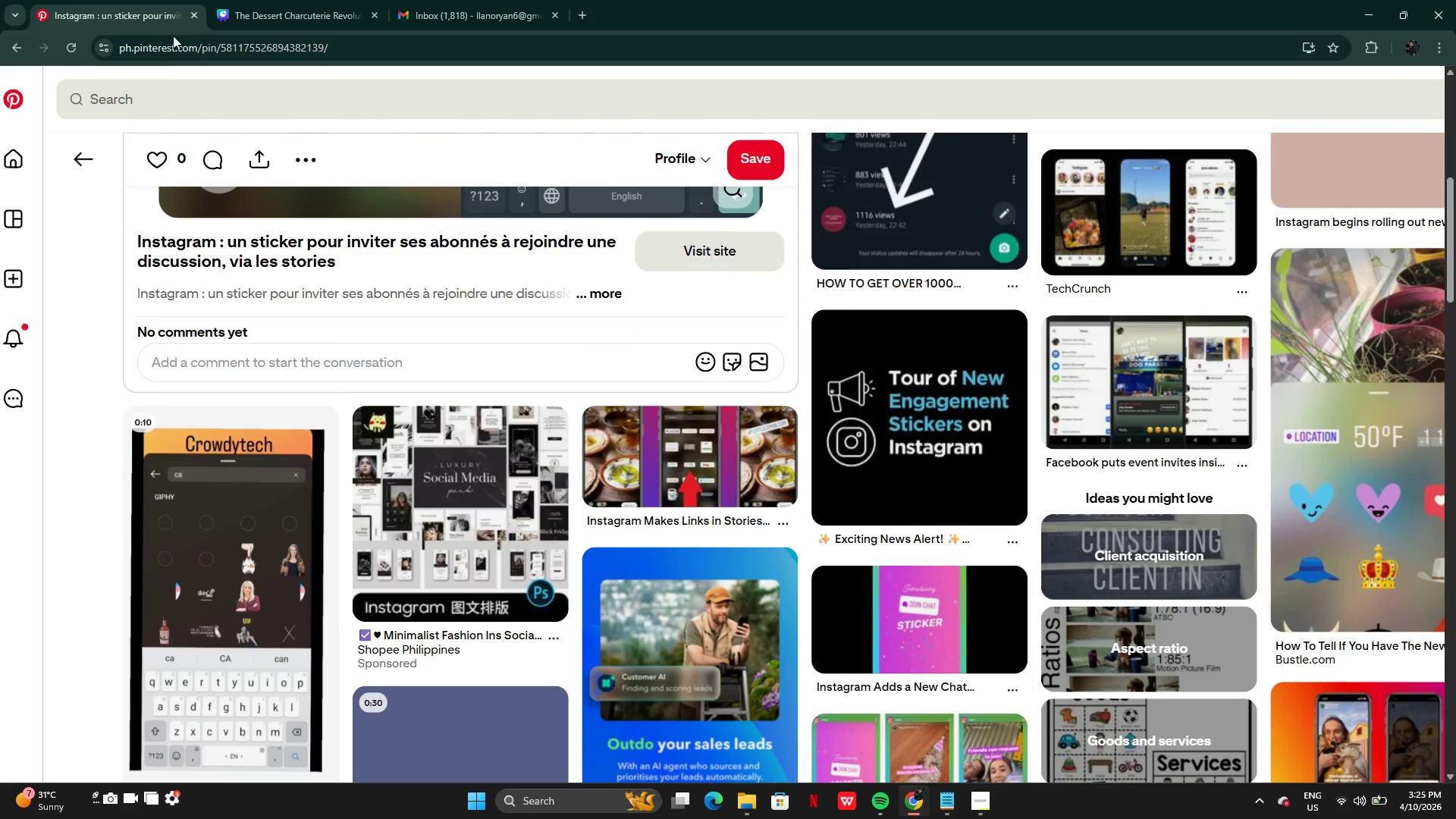 
left_click([152, 98])
 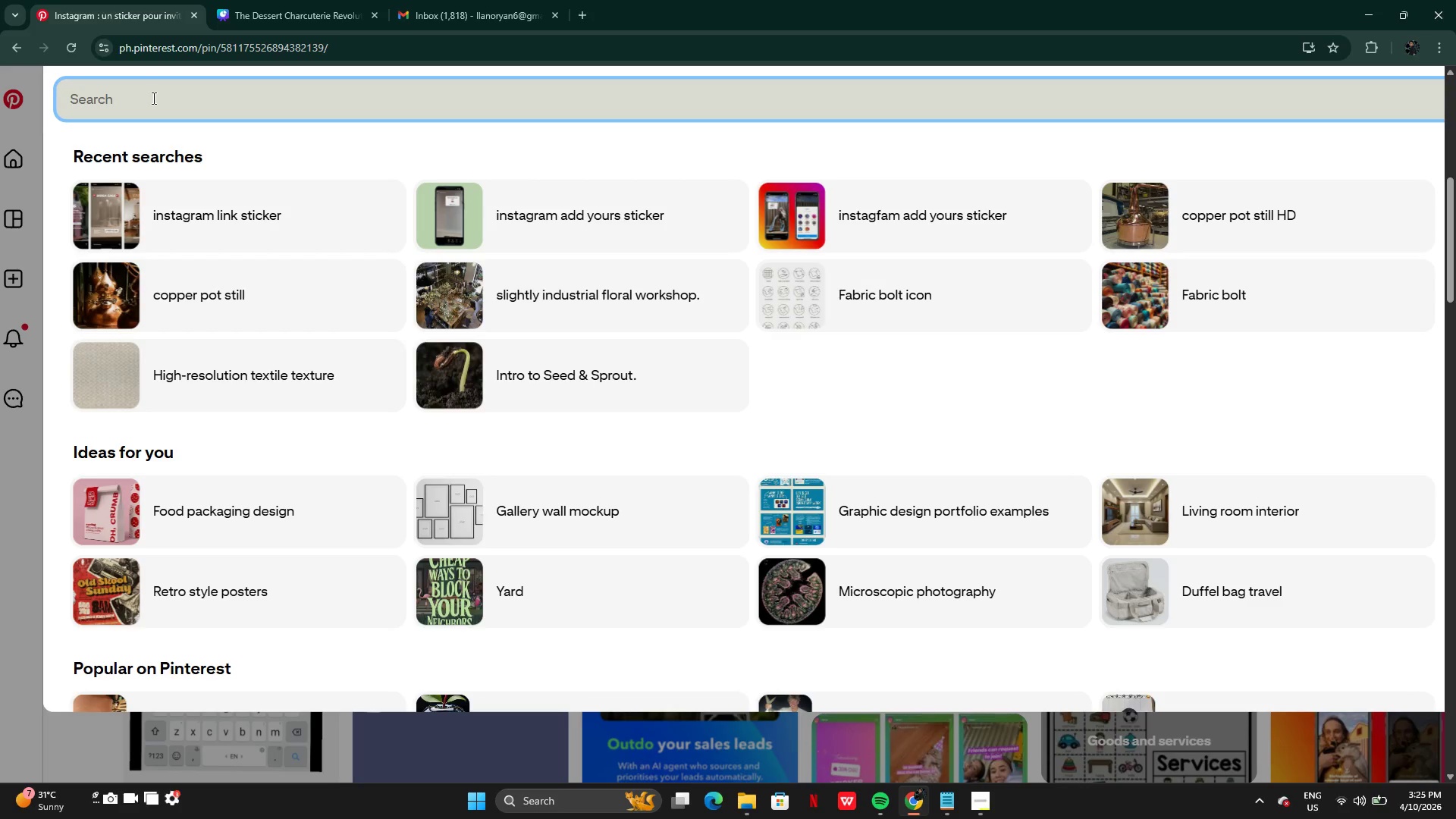 
key(Control+V)
 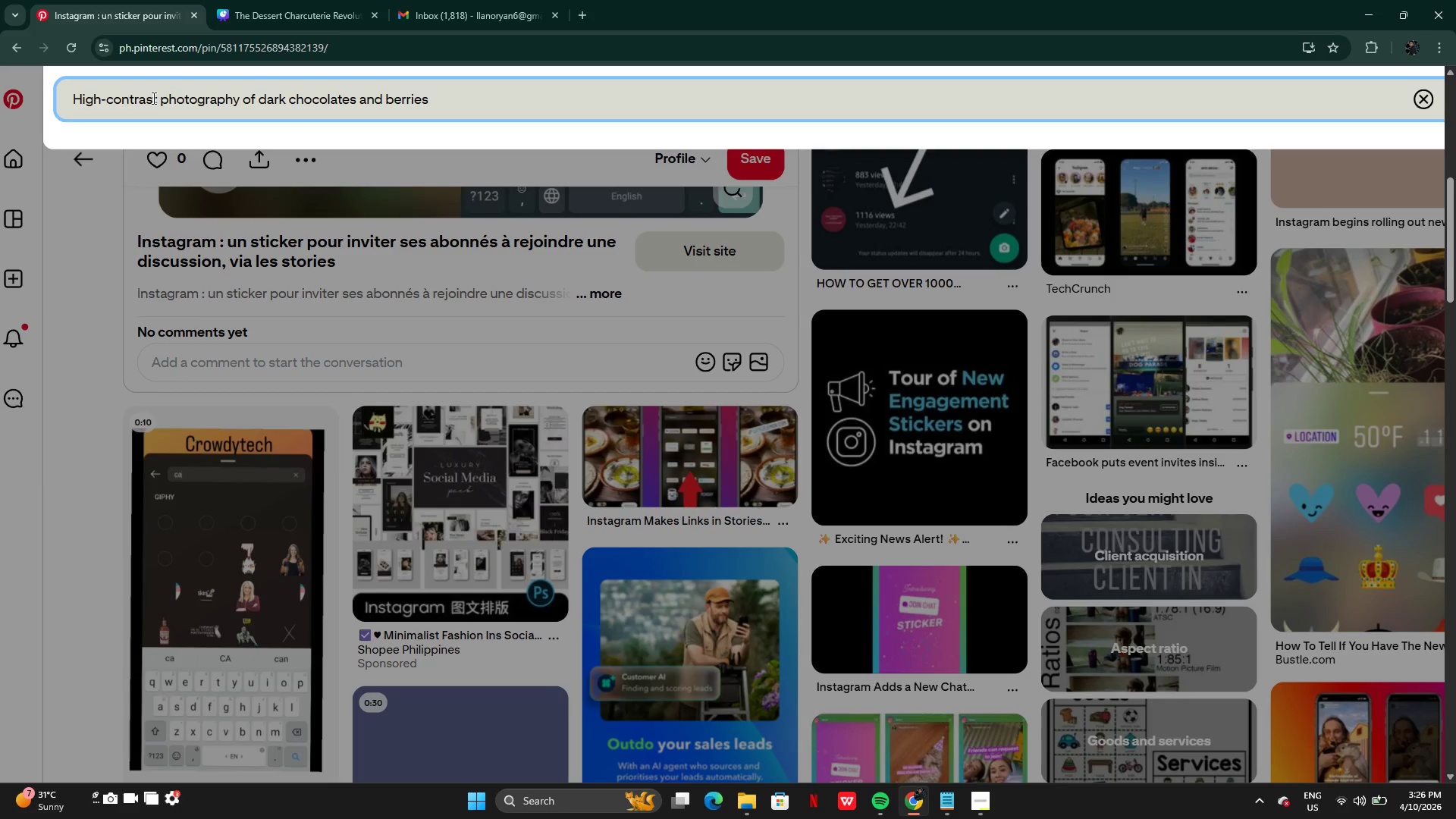 
key(Enter)
 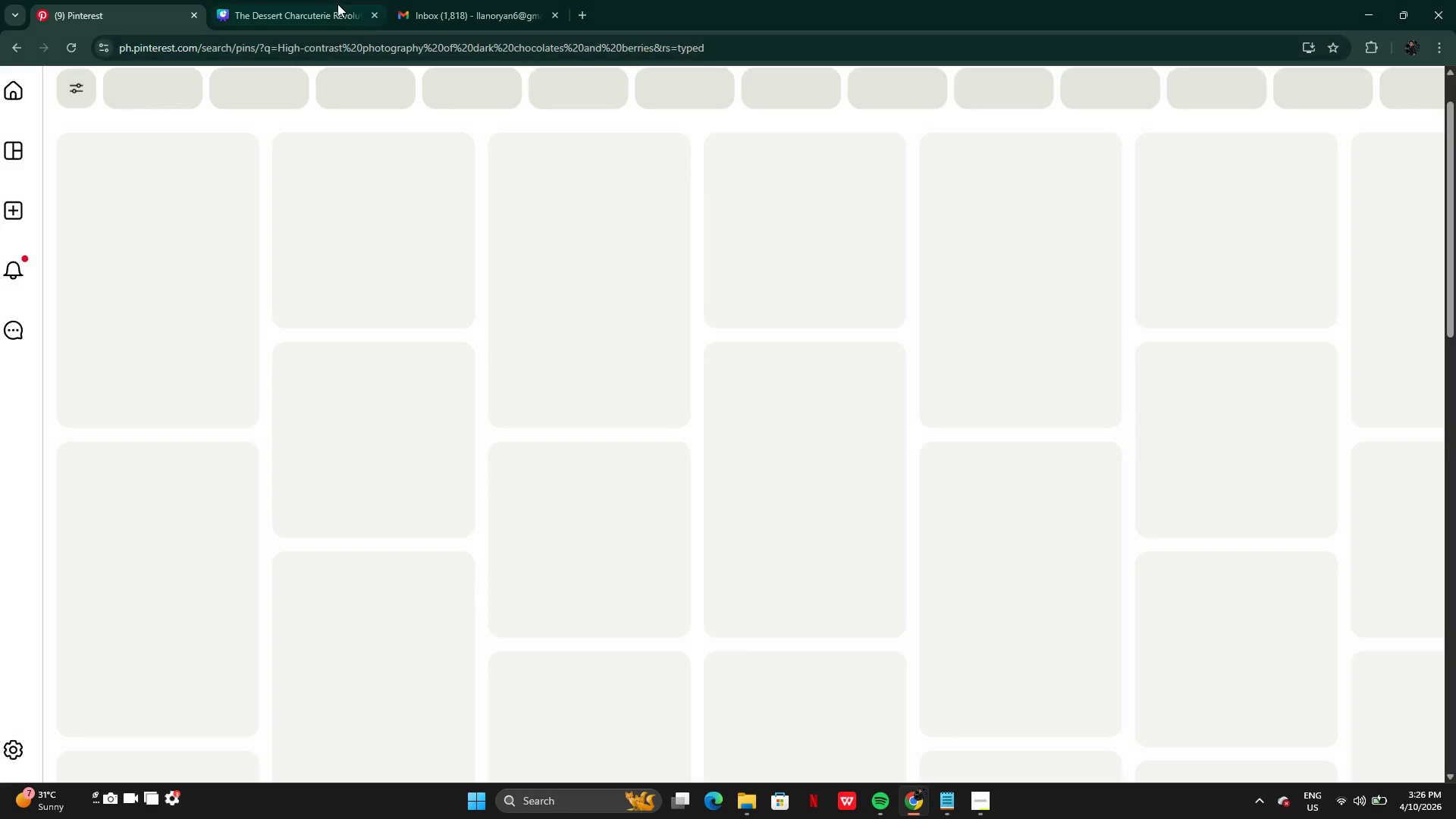 
left_click([331, 0])
 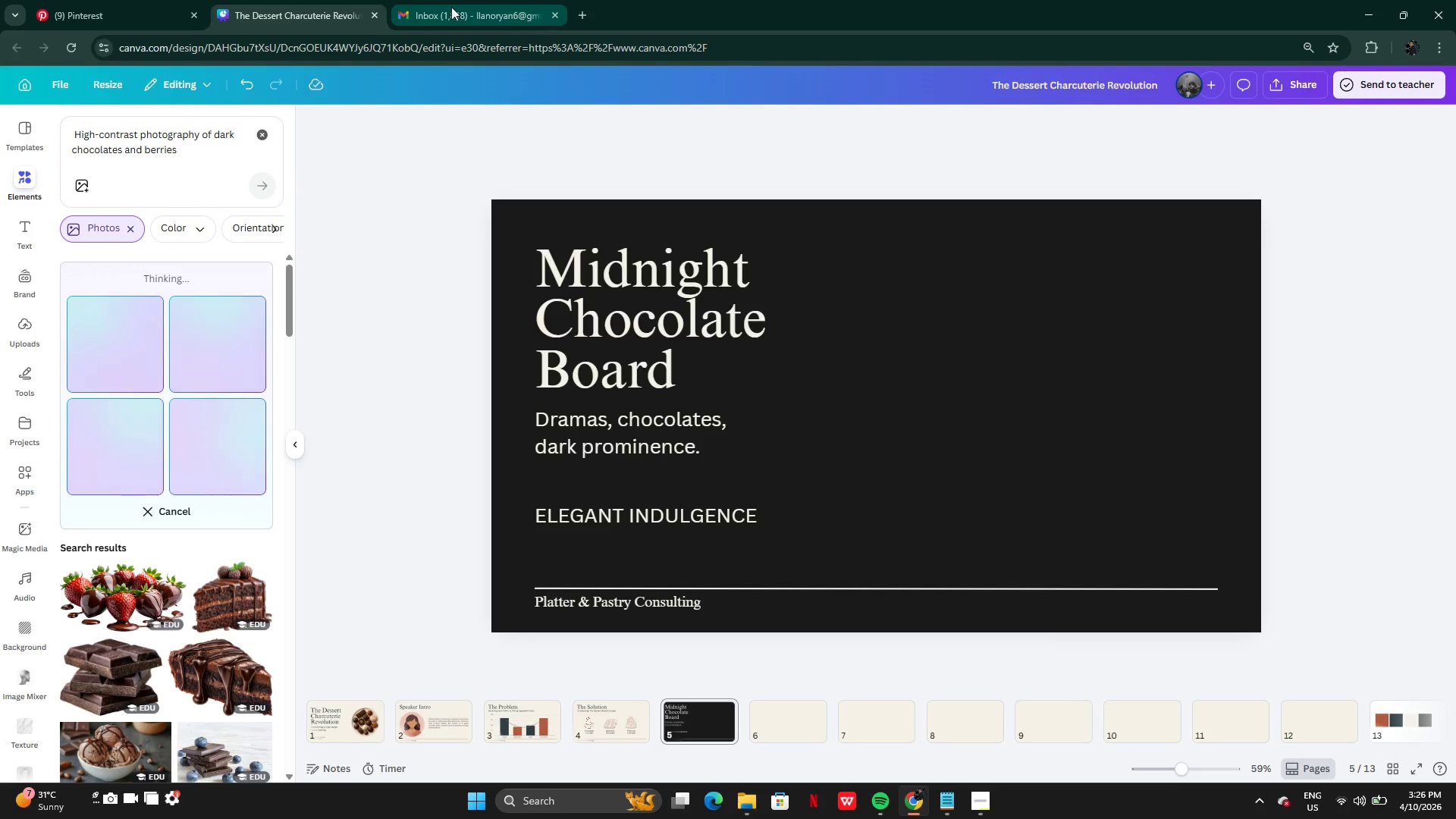 
left_click([448, 5])
 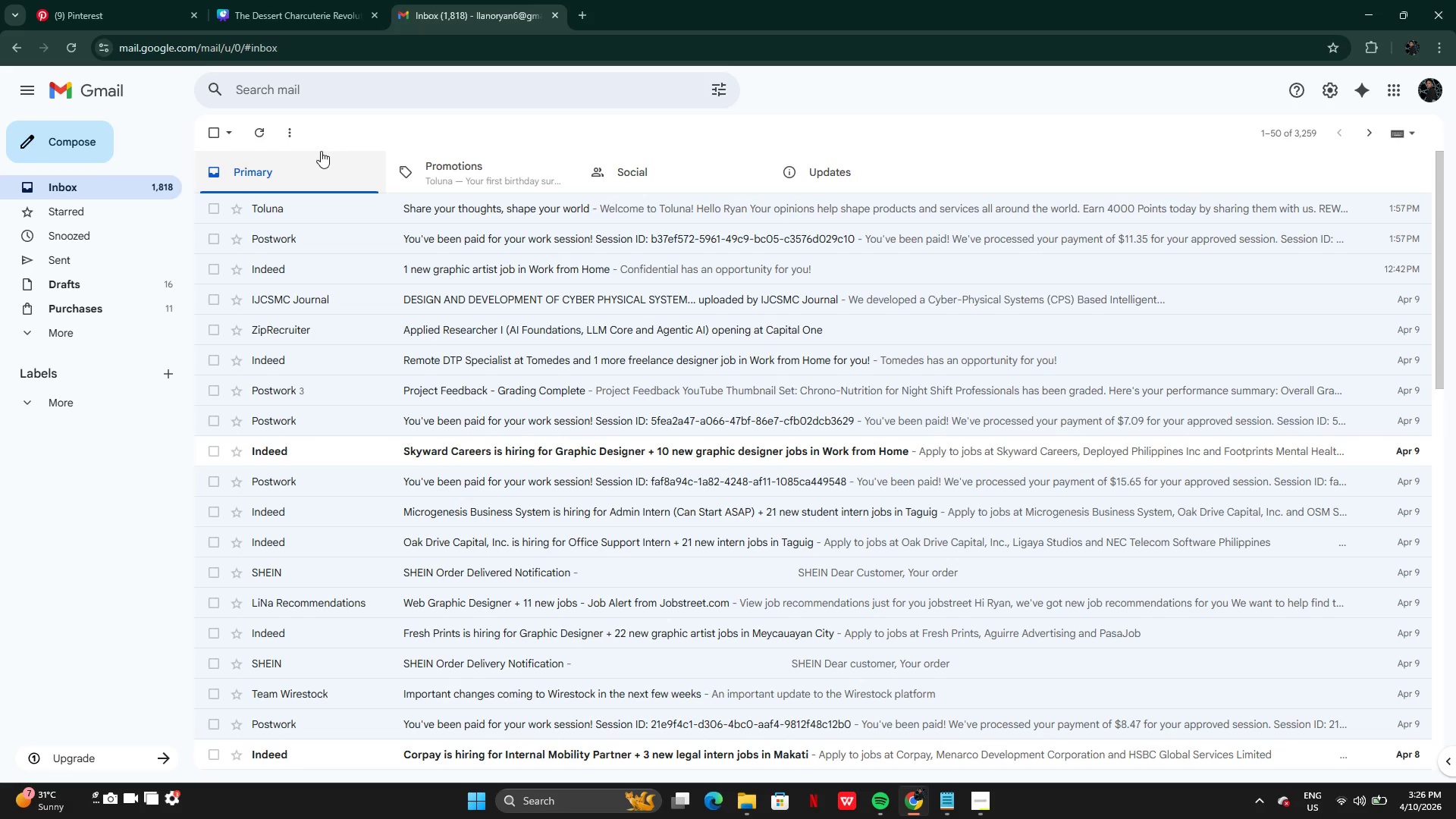 
left_click([253, 133])
 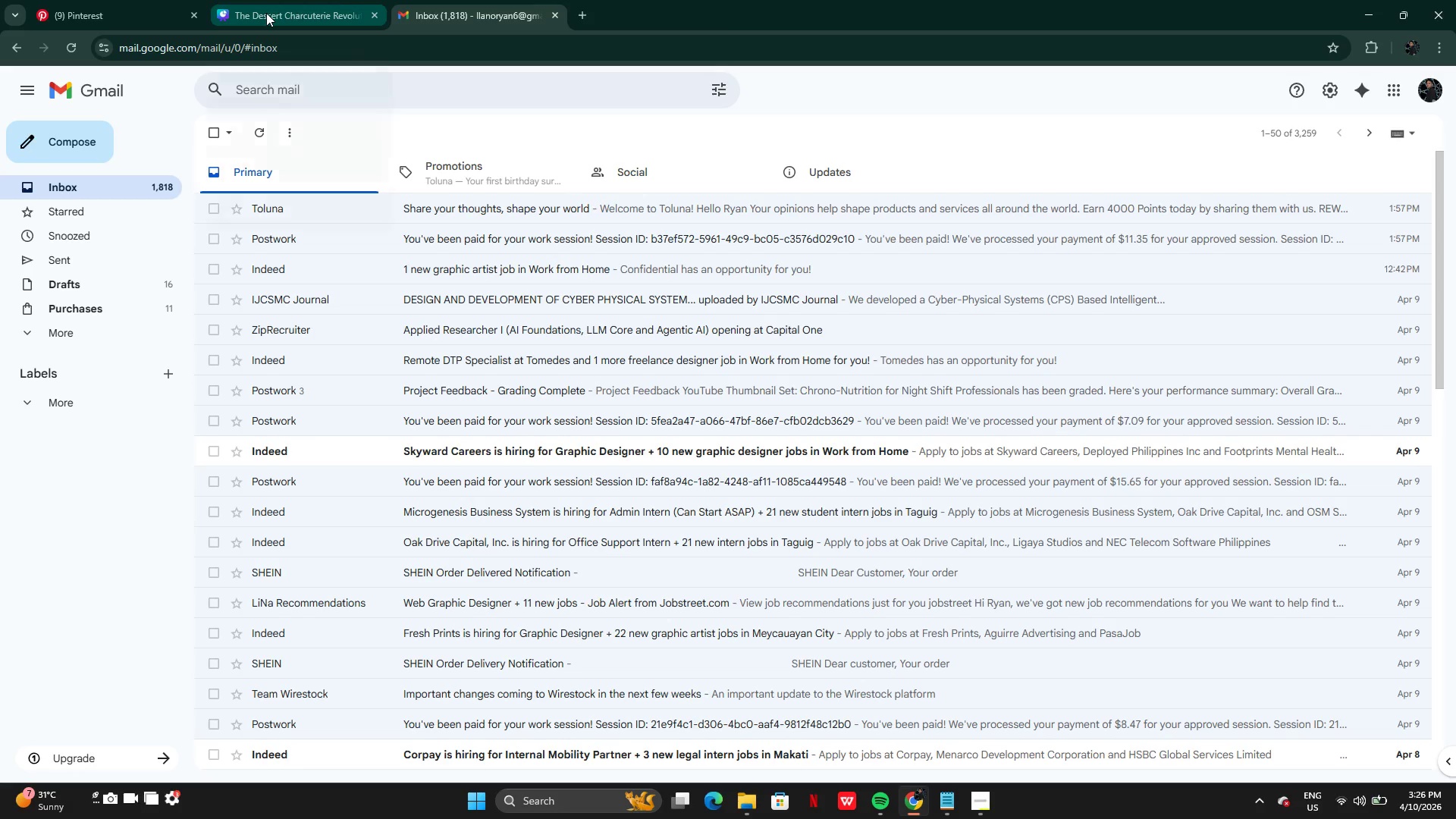 
left_click([266, 13])
 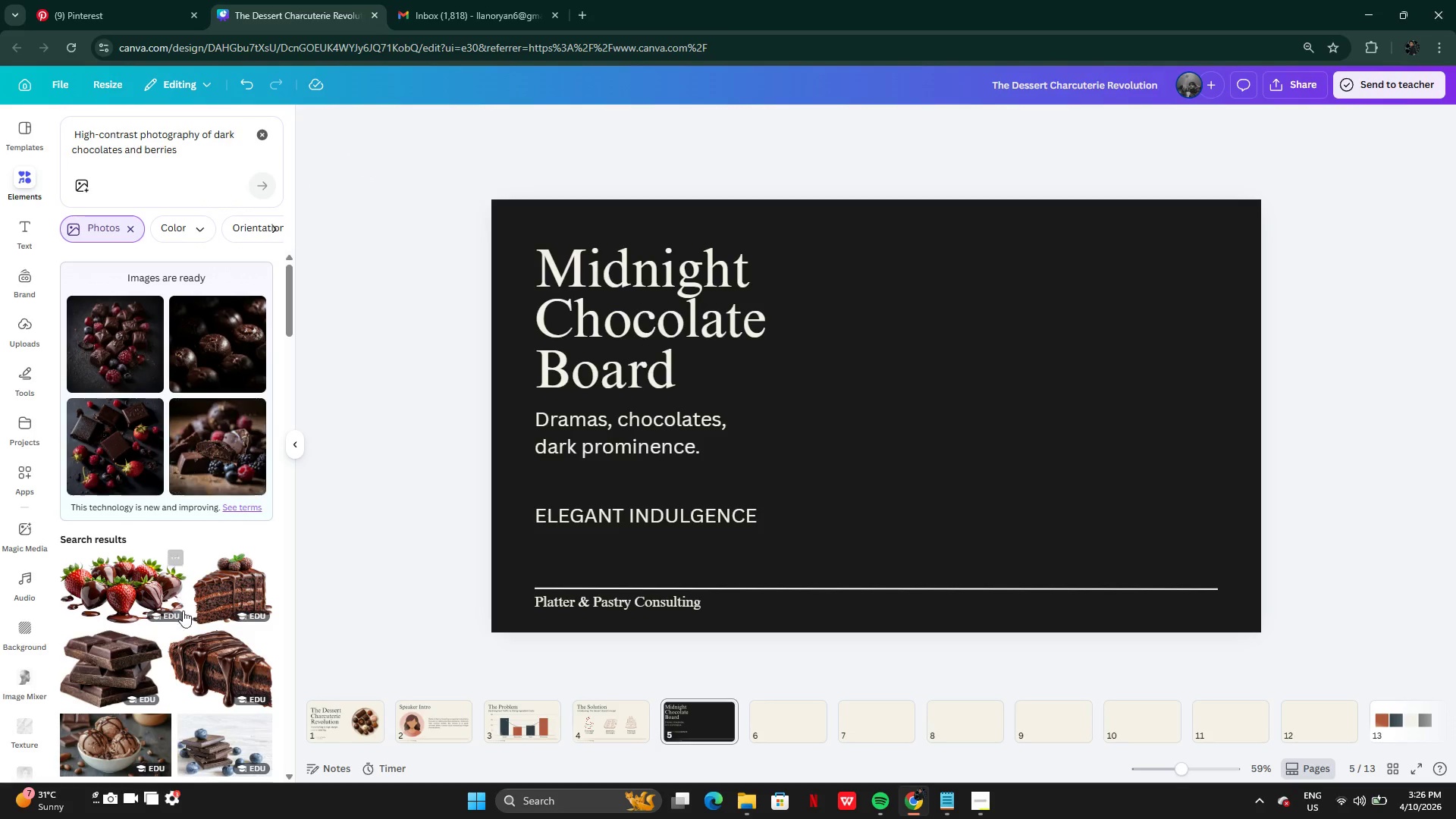 
mouse_move([213, 593])
 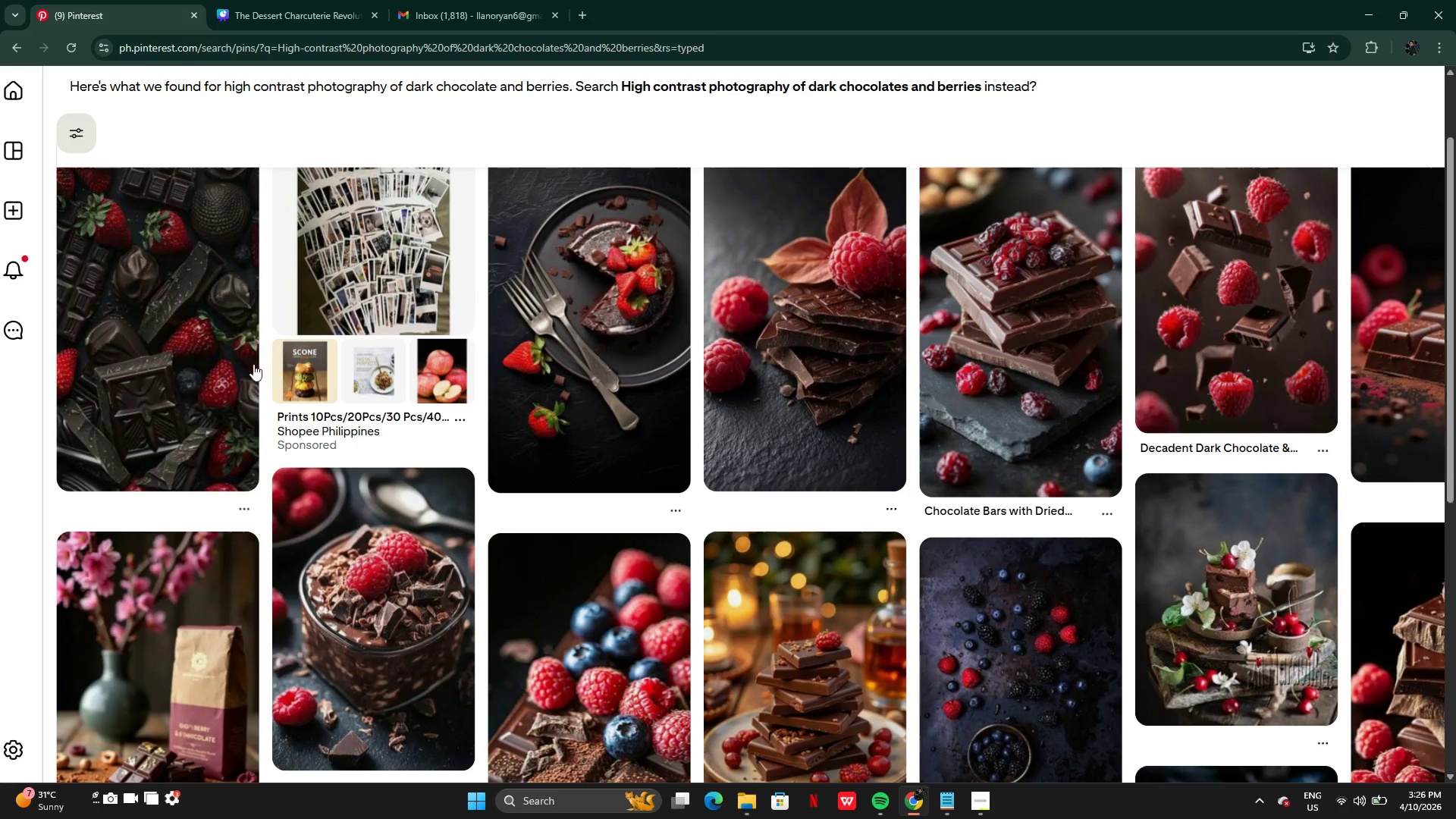 
mouse_move([457, 484])
 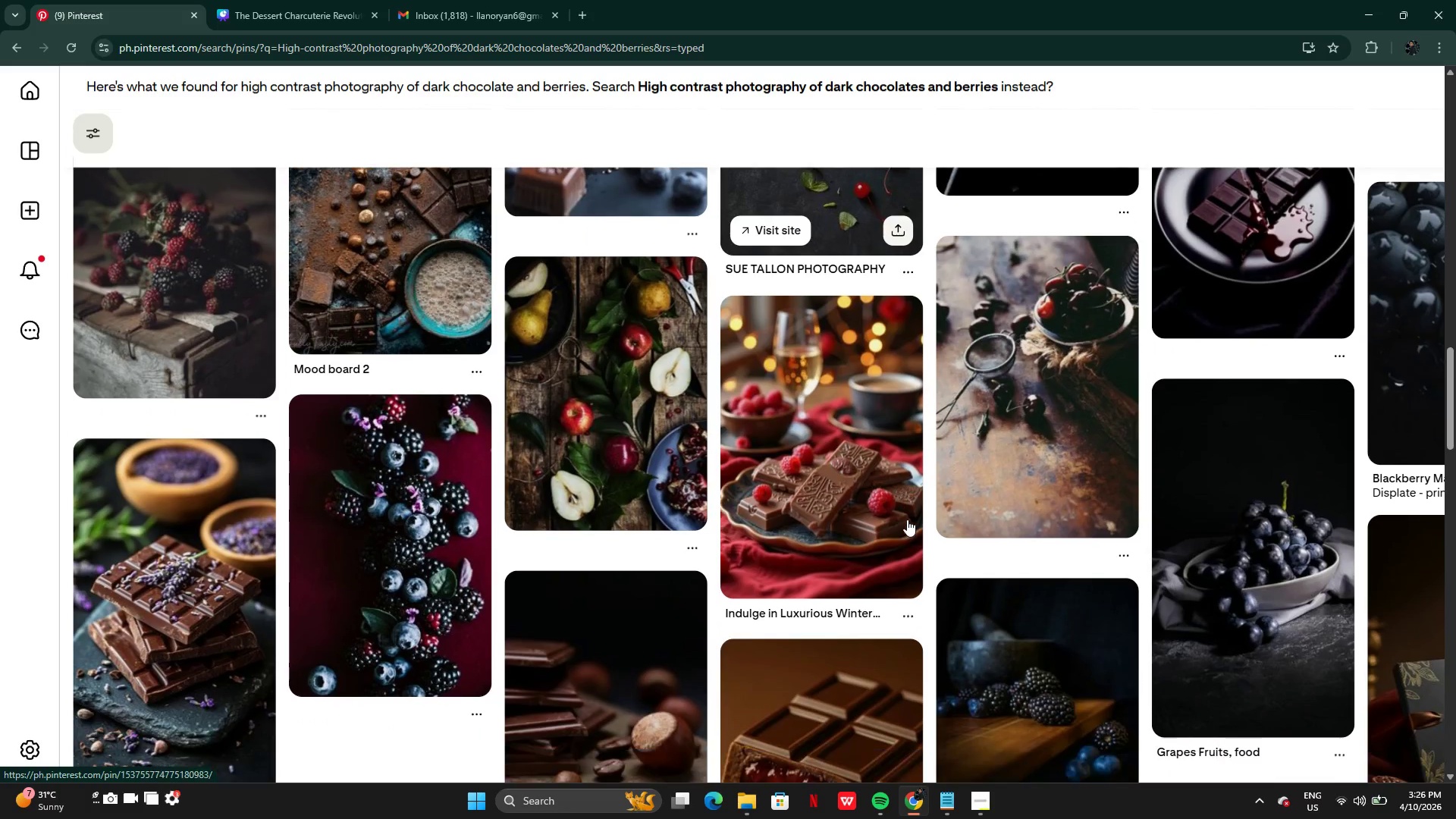 
wait(13.23)
 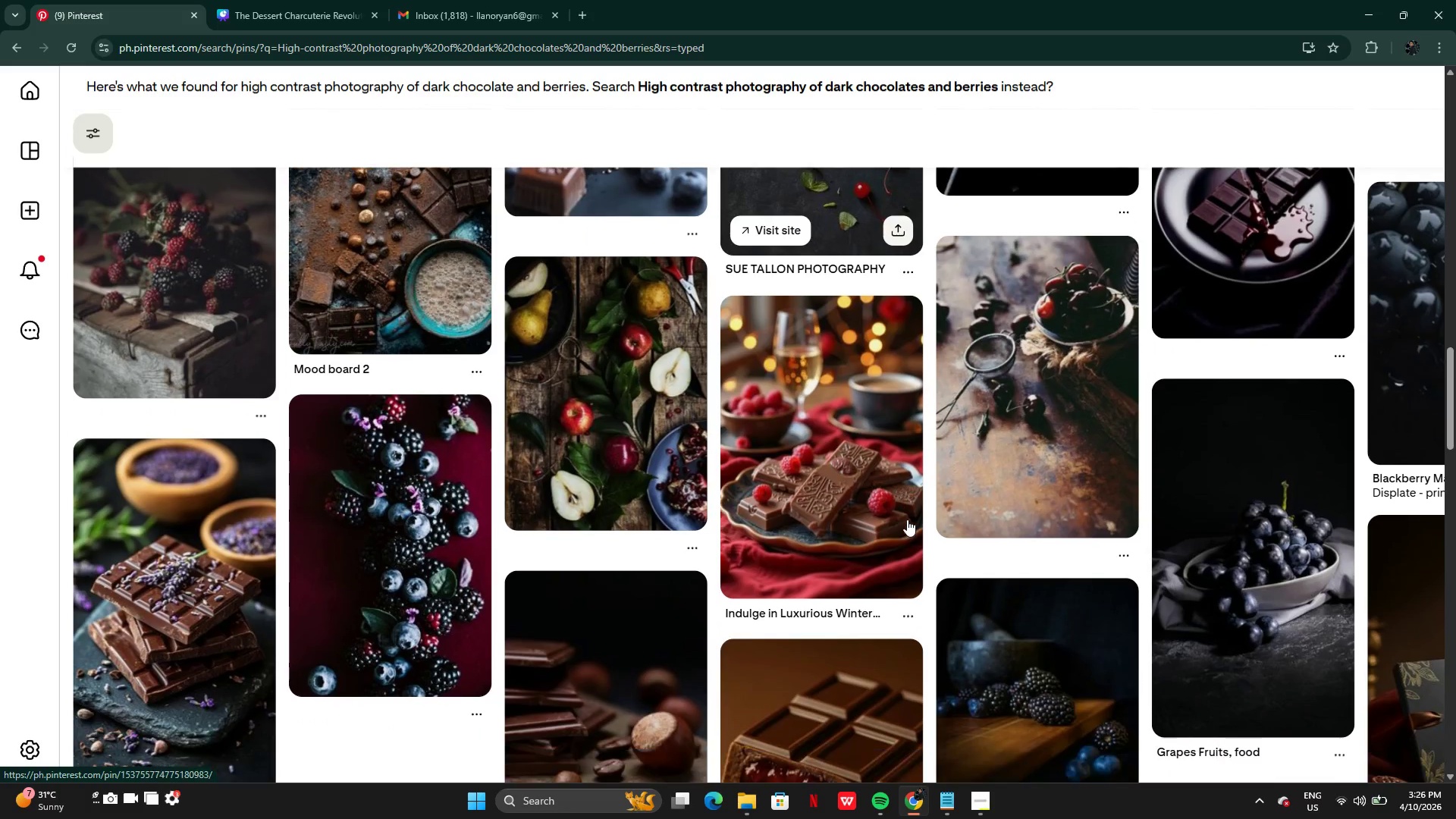 
left_click([259, 0])
 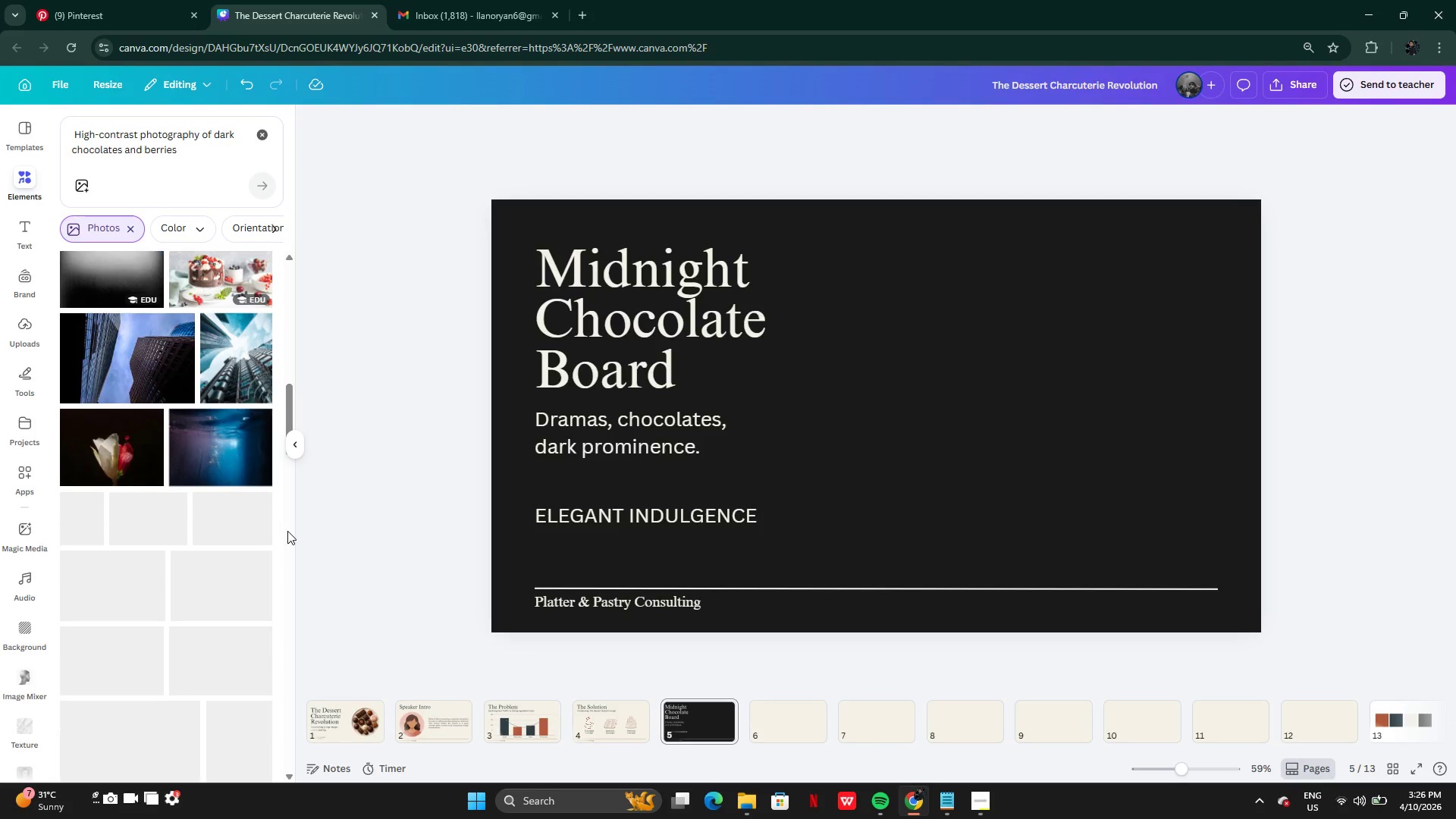 
mouse_move([168, 554])
 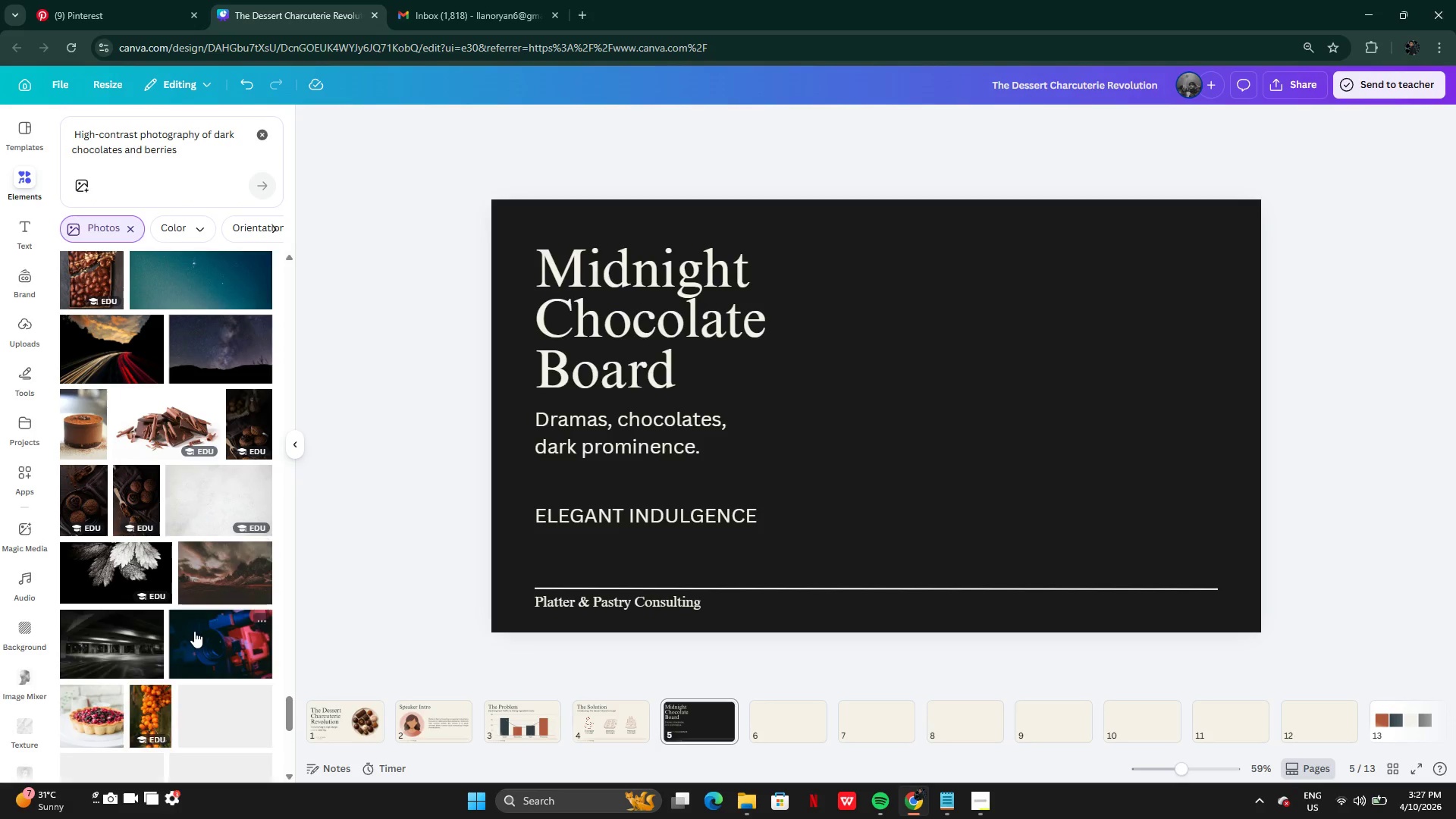 
wait(34.66)
 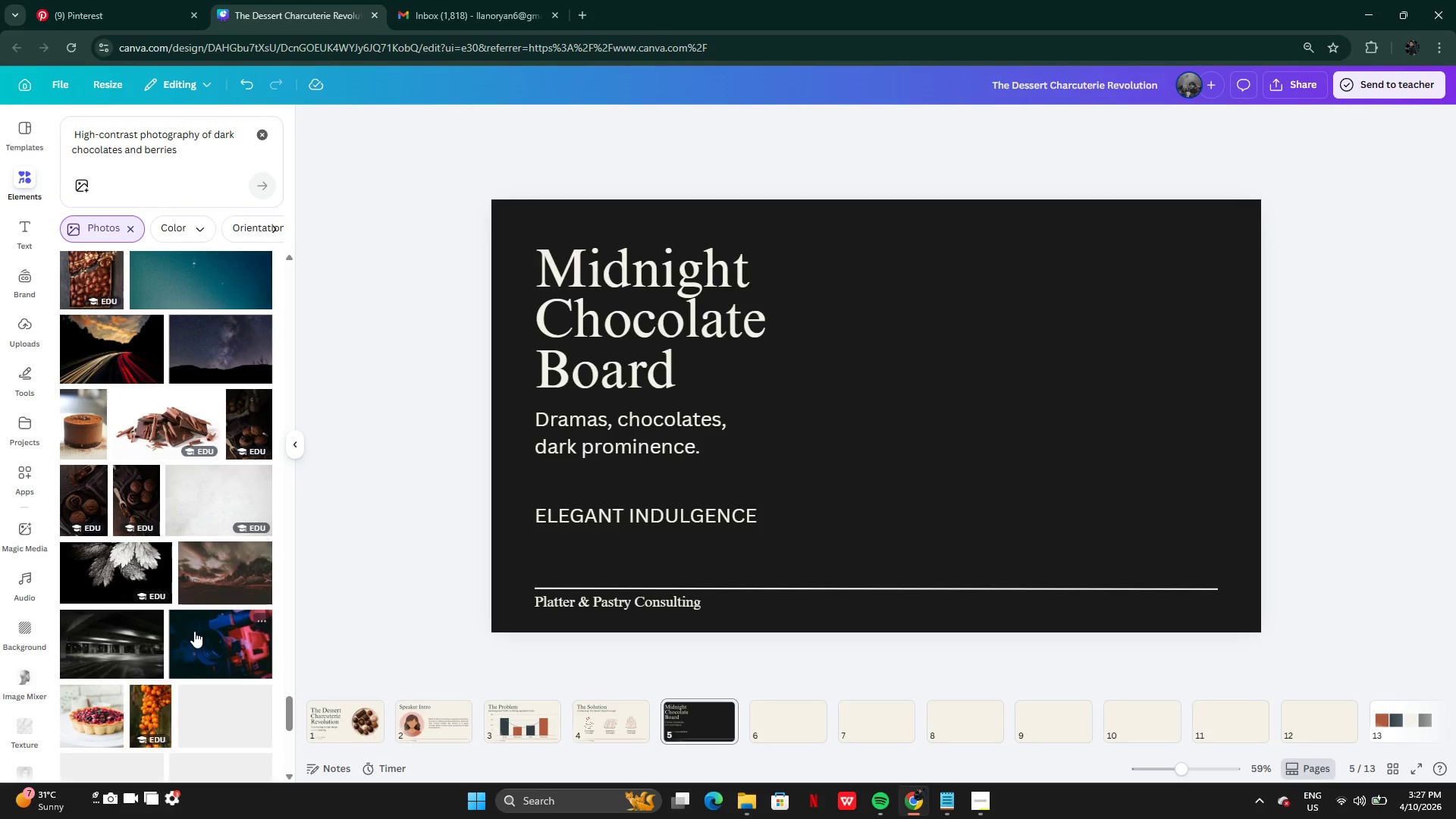 
left_click([170, 325])
 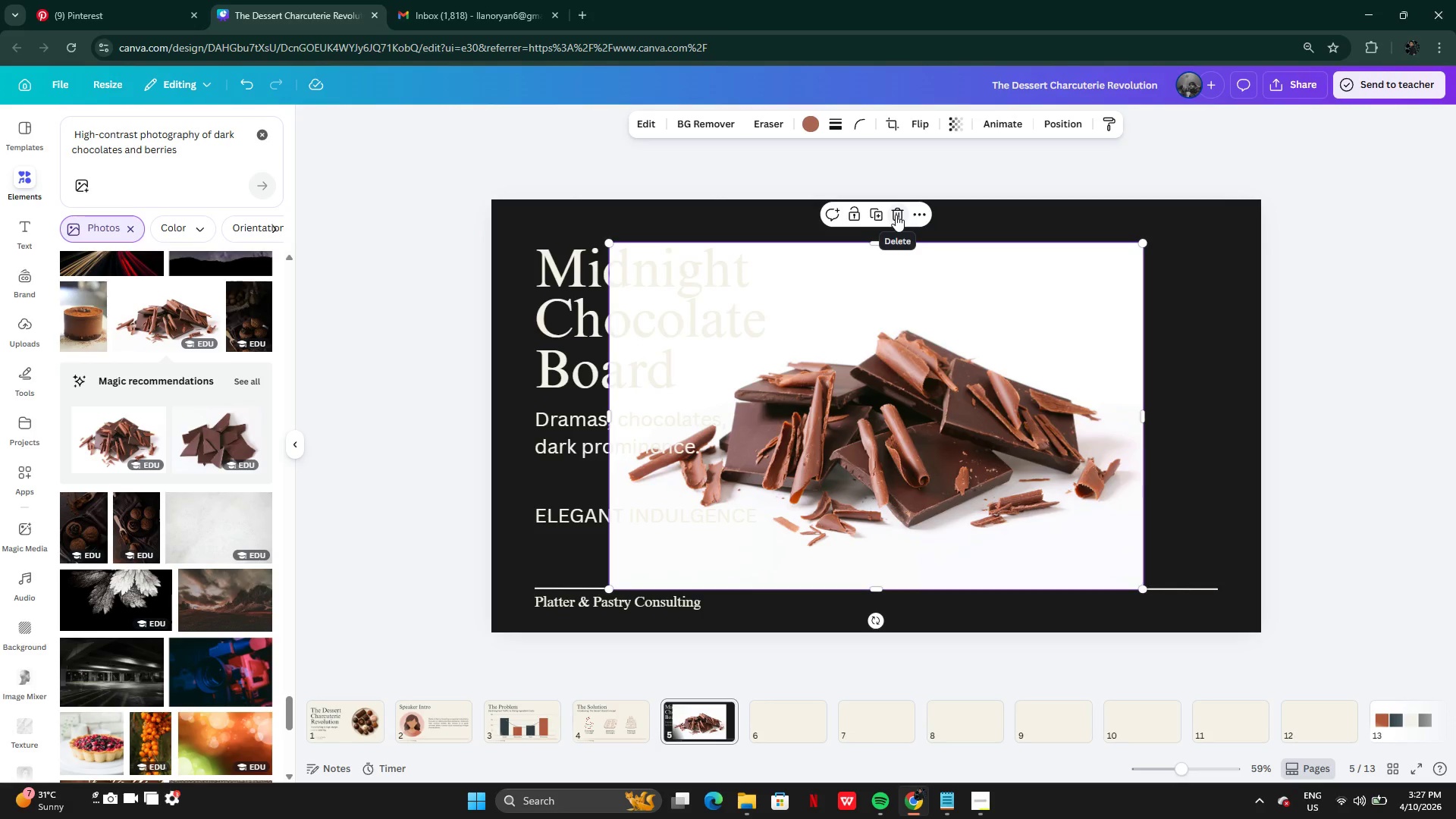 
left_click([896, 215])
 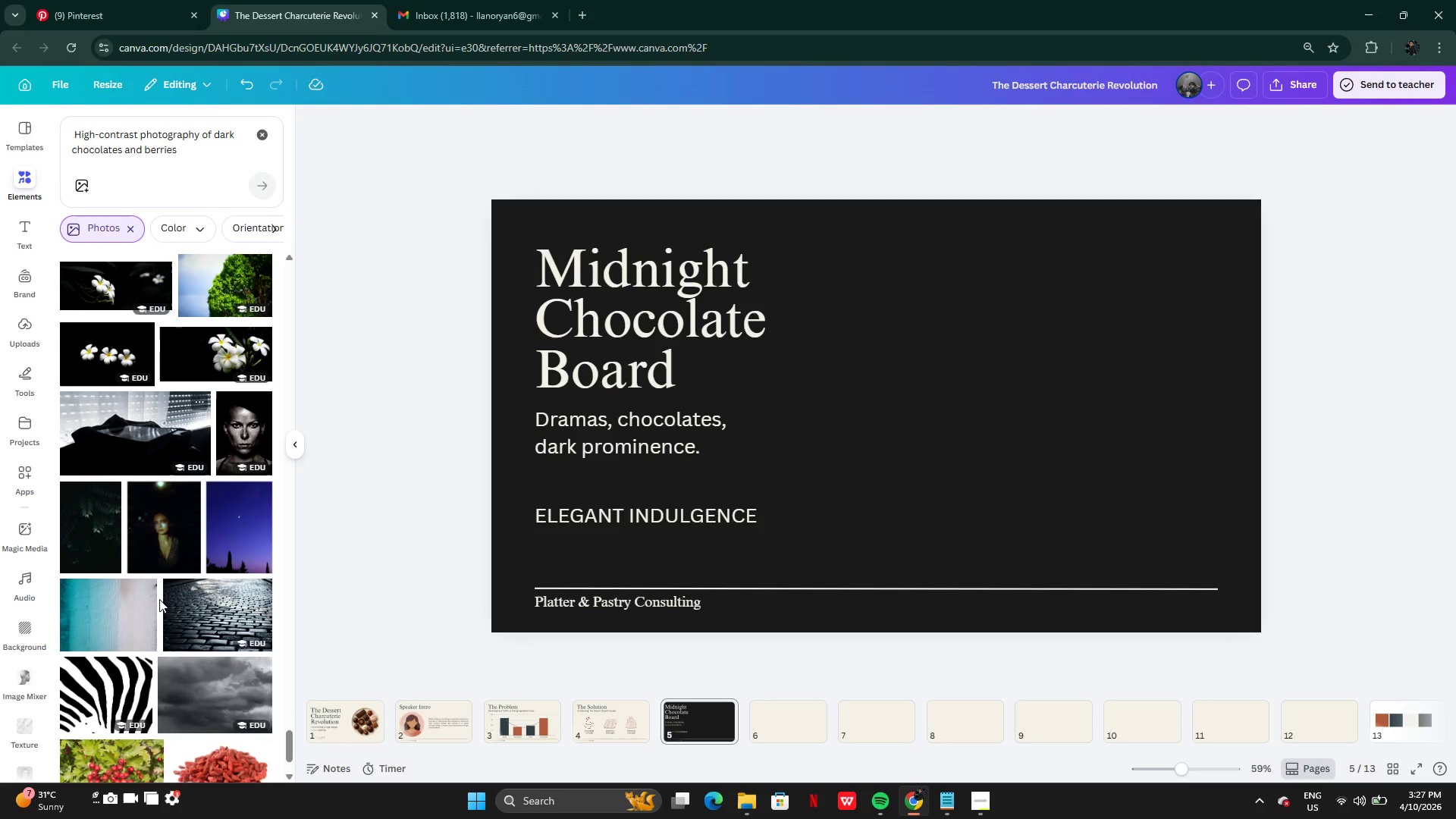 
wait(9.86)
 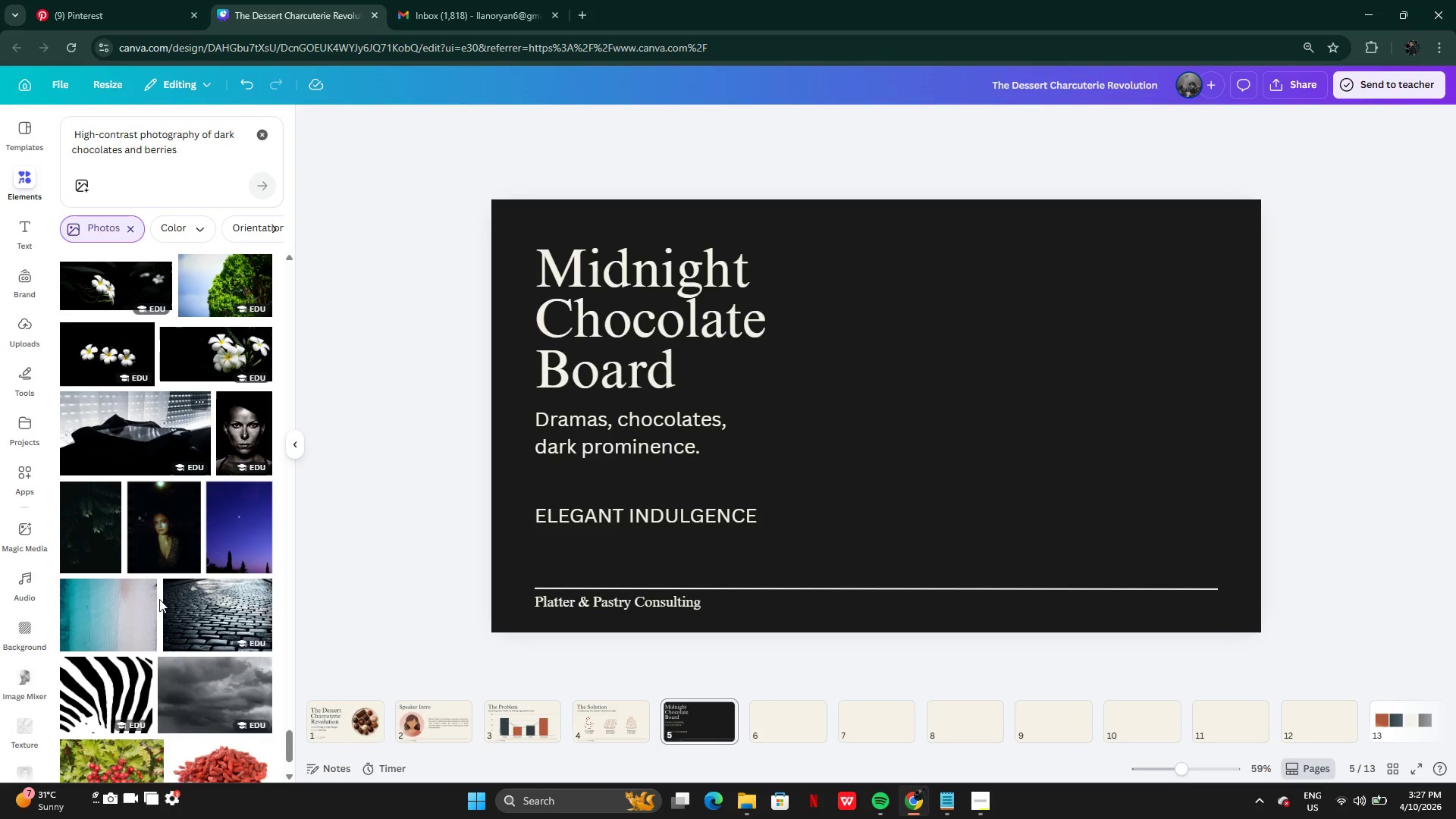 
left_click([244, 234])
 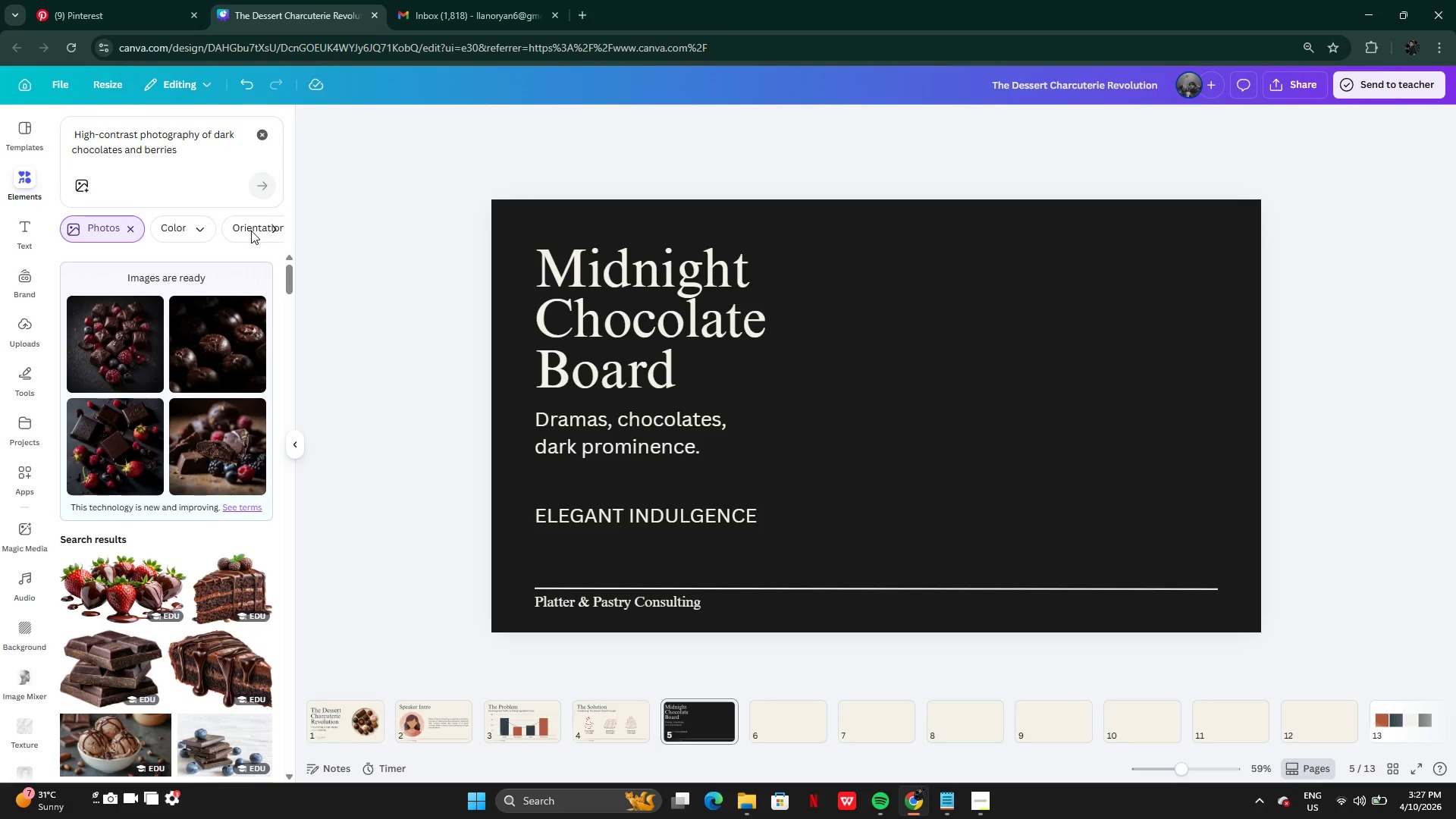 
left_click([251, 231])
 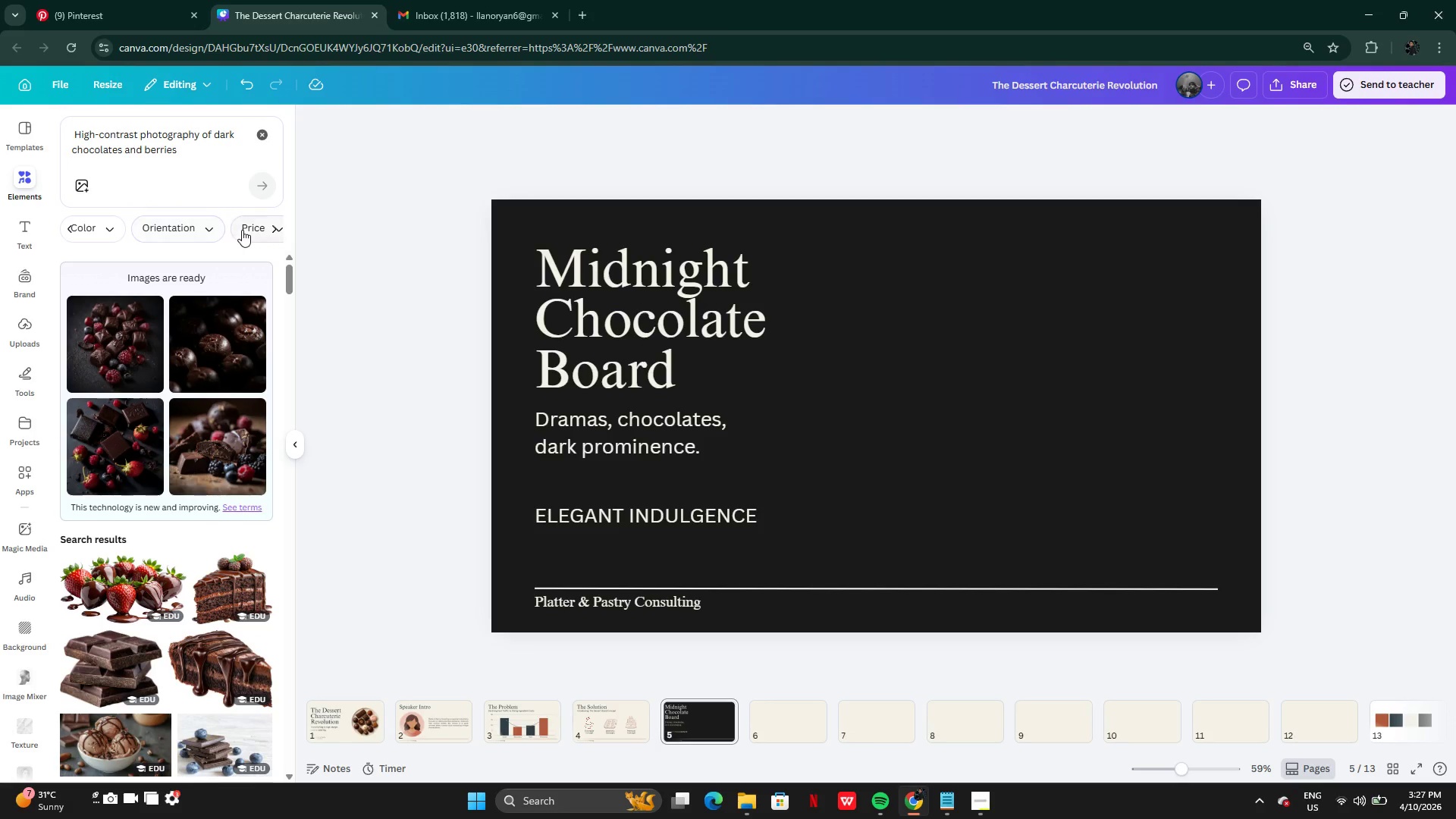 
left_click([196, 233])
 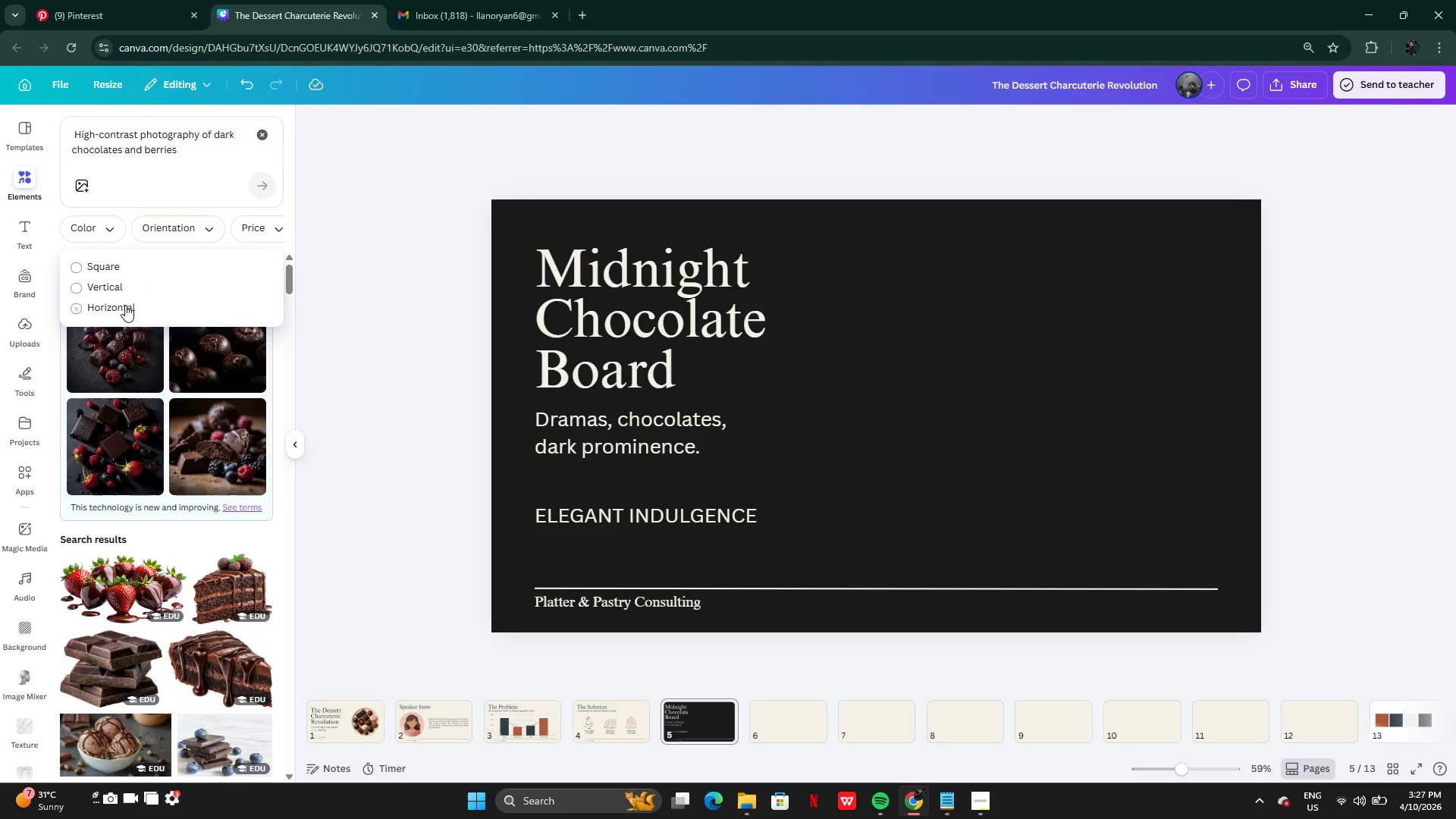 
left_click([125, 305])
 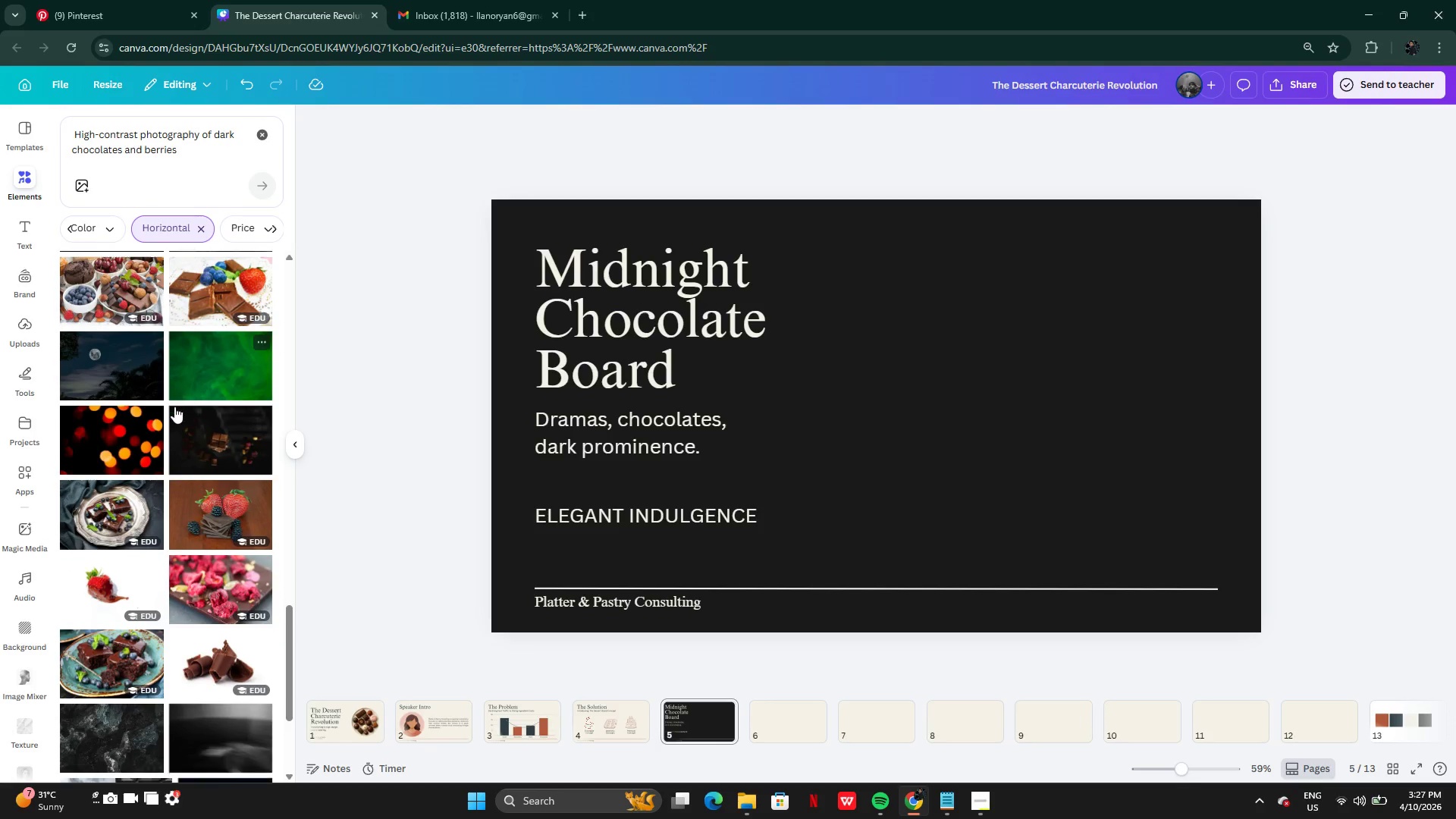 
wait(17.69)
 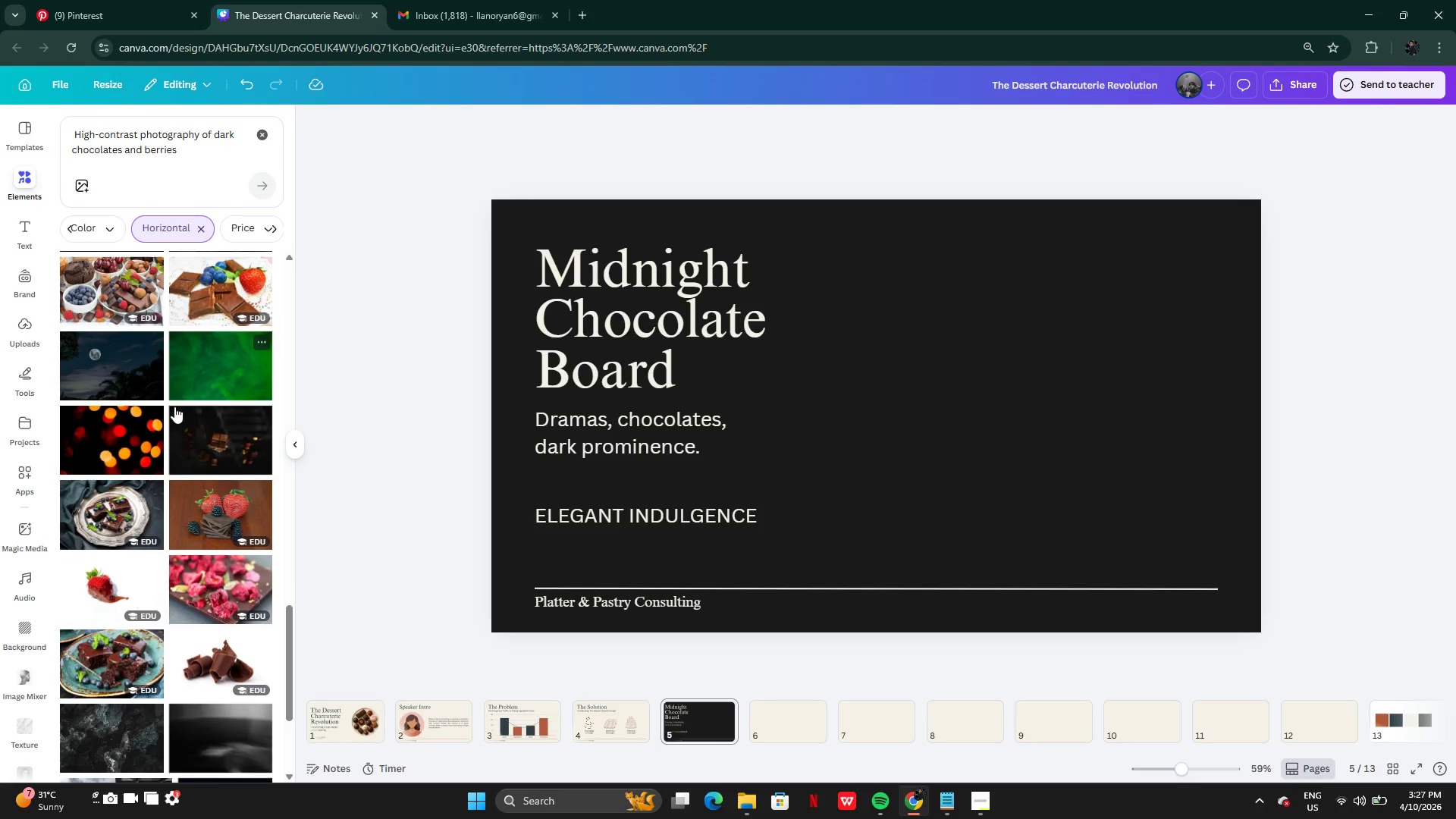 
left_click([119, 486])
 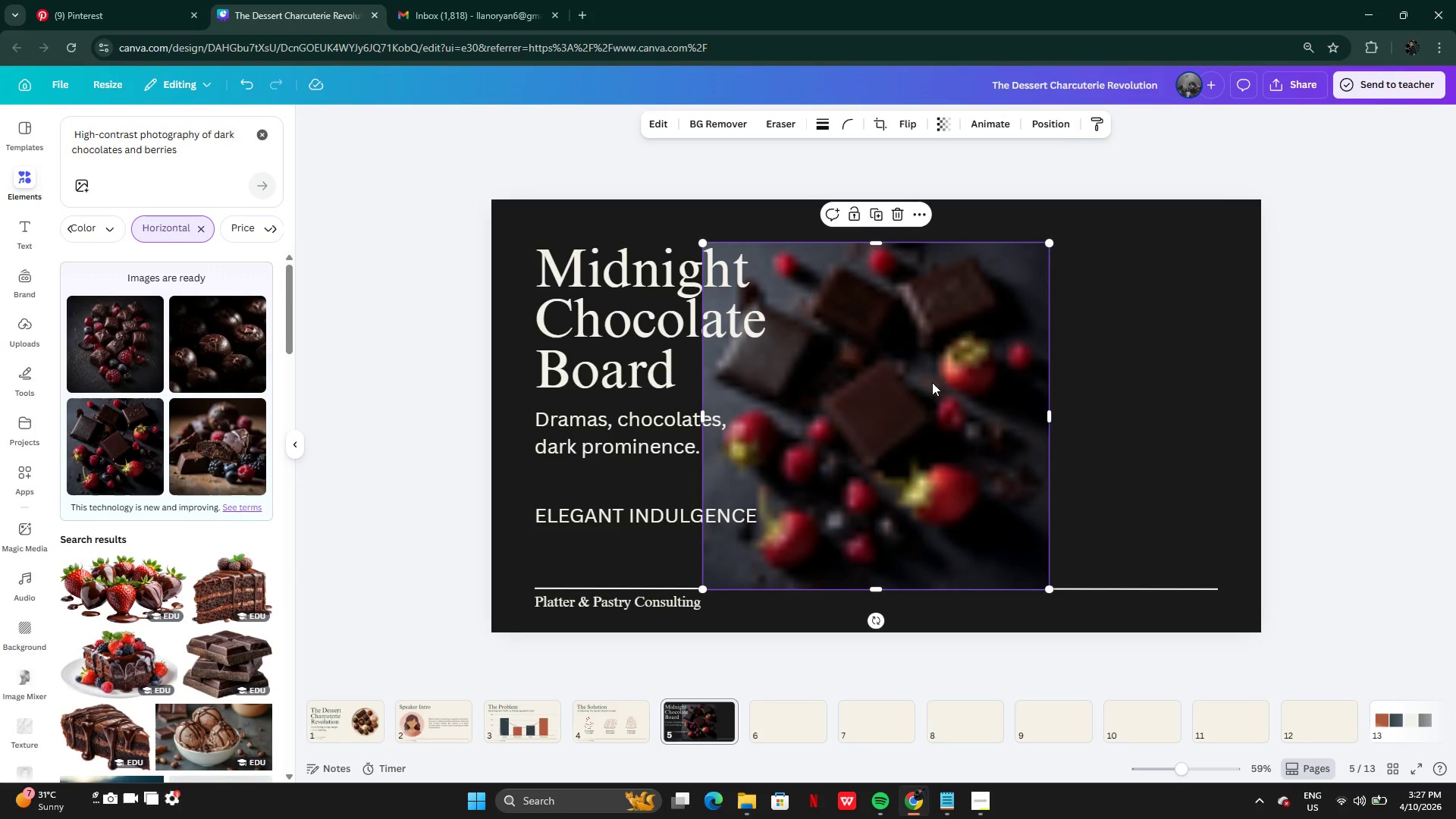 
left_click_drag(start_coordinate=[890, 416], to_coordinate=[1016, 411])
 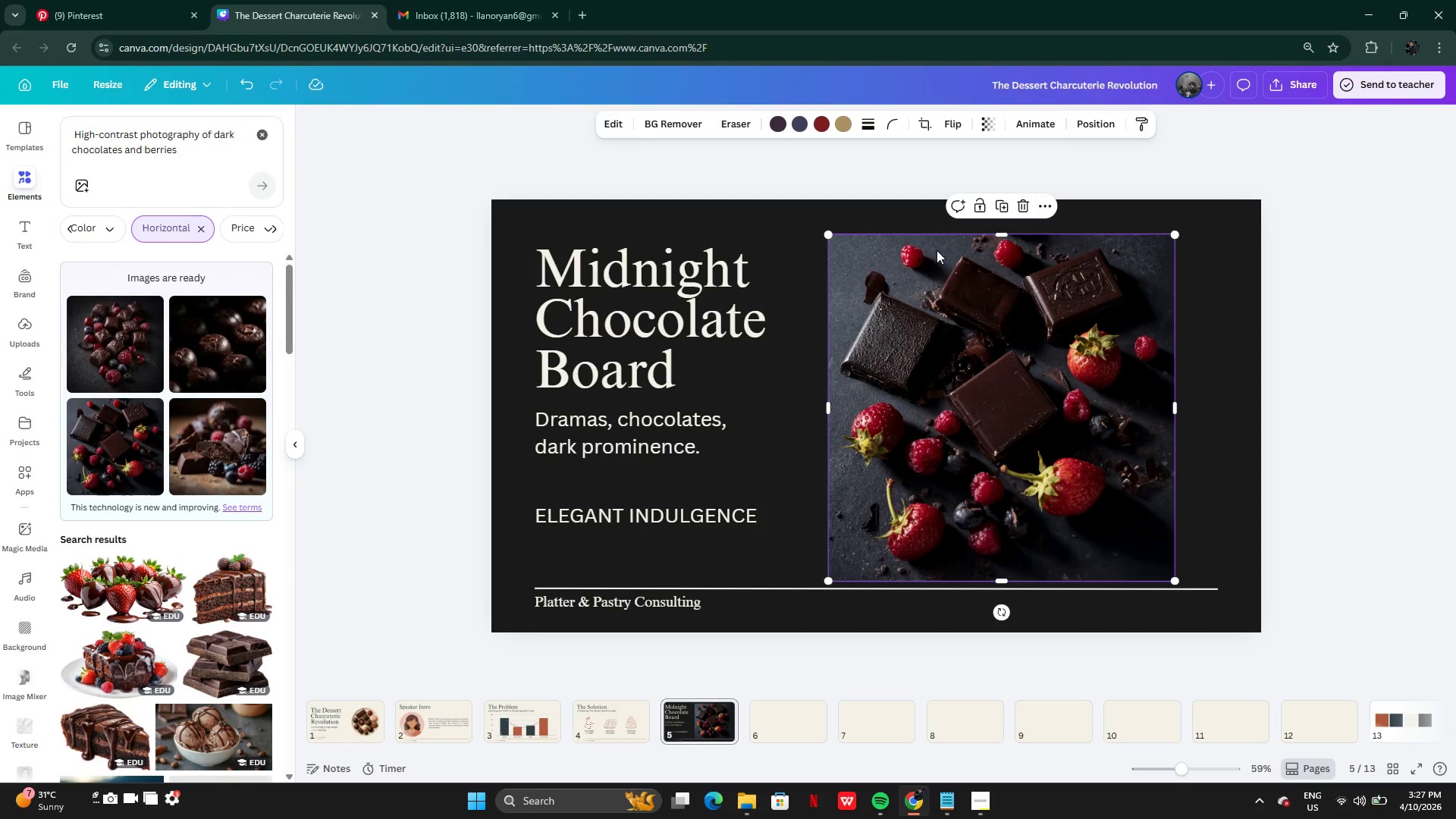 
left_click_drag(start_coordinate=[997, 391], to_coordinate=[1027, 381])
 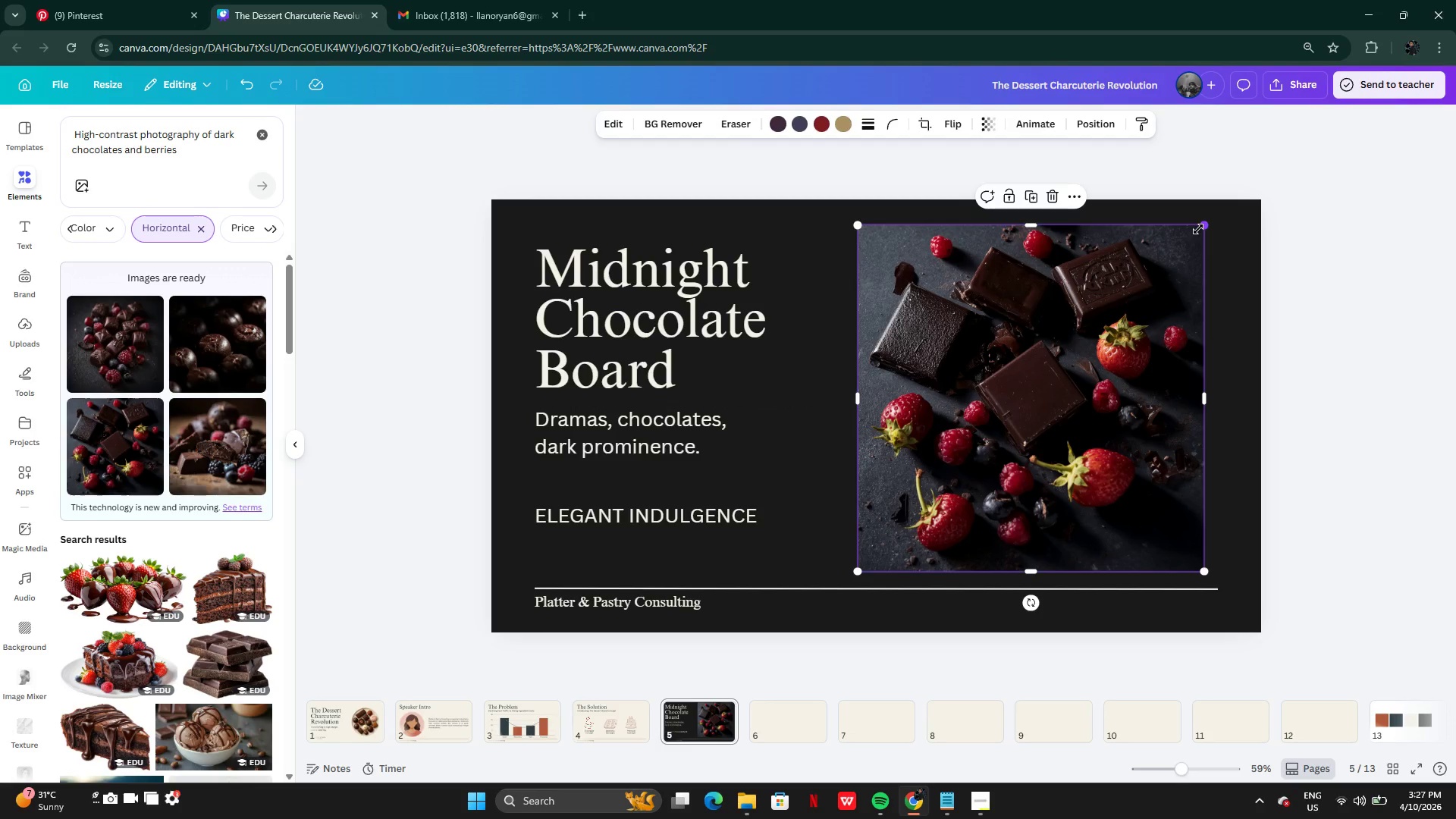 
left_click_drag(start_coordinate=[1198, 229], to_coordinate=[1216, 202])
 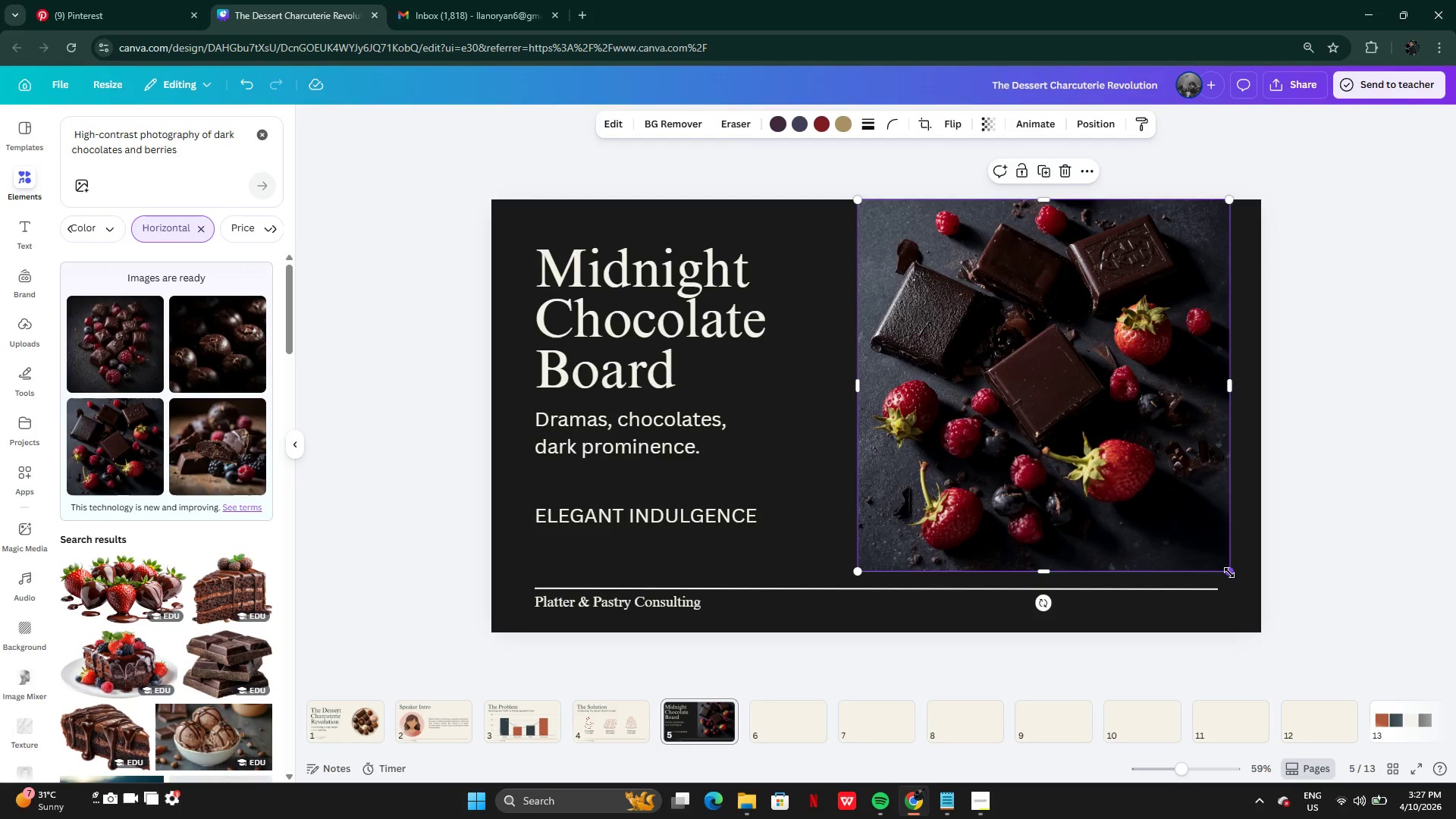 
left_click_drag(start_coordinate=[1229, 573], to_coordinate=[1263, 657])
 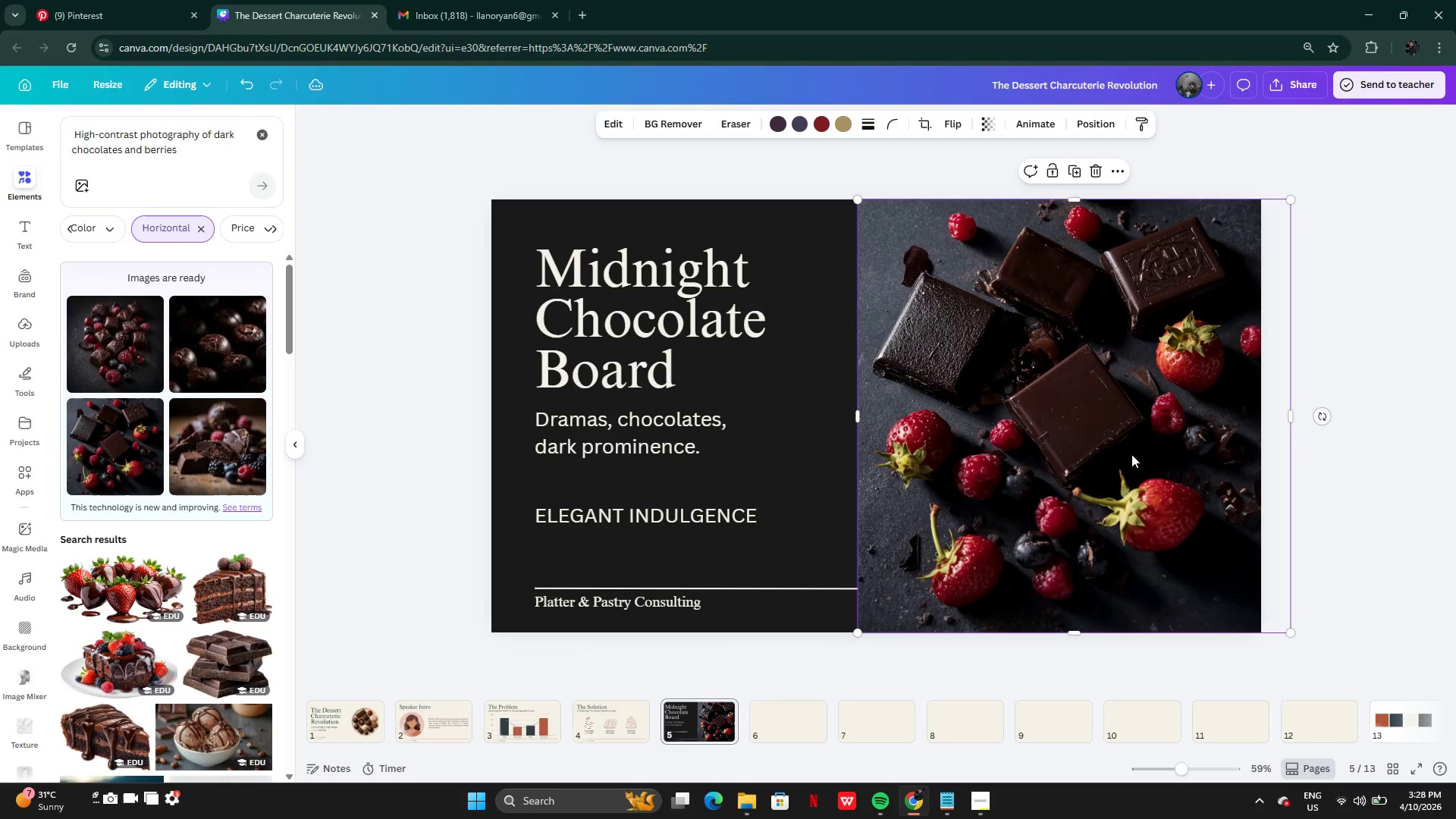 
left_click_drag(start_coordinate=[1131, 454], to_coordinate=[1100, 451])
 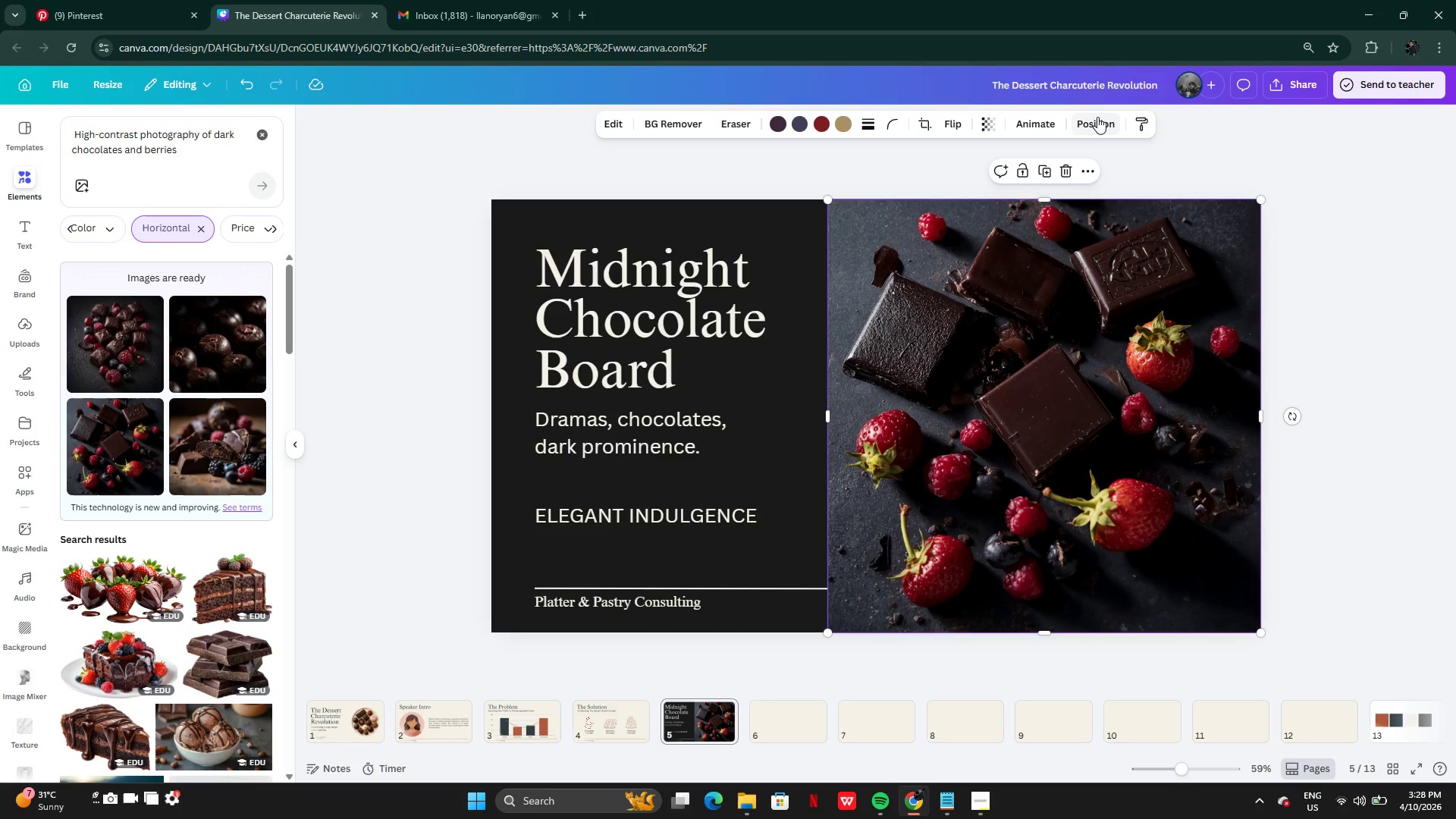 
left_click([1097, 117])
 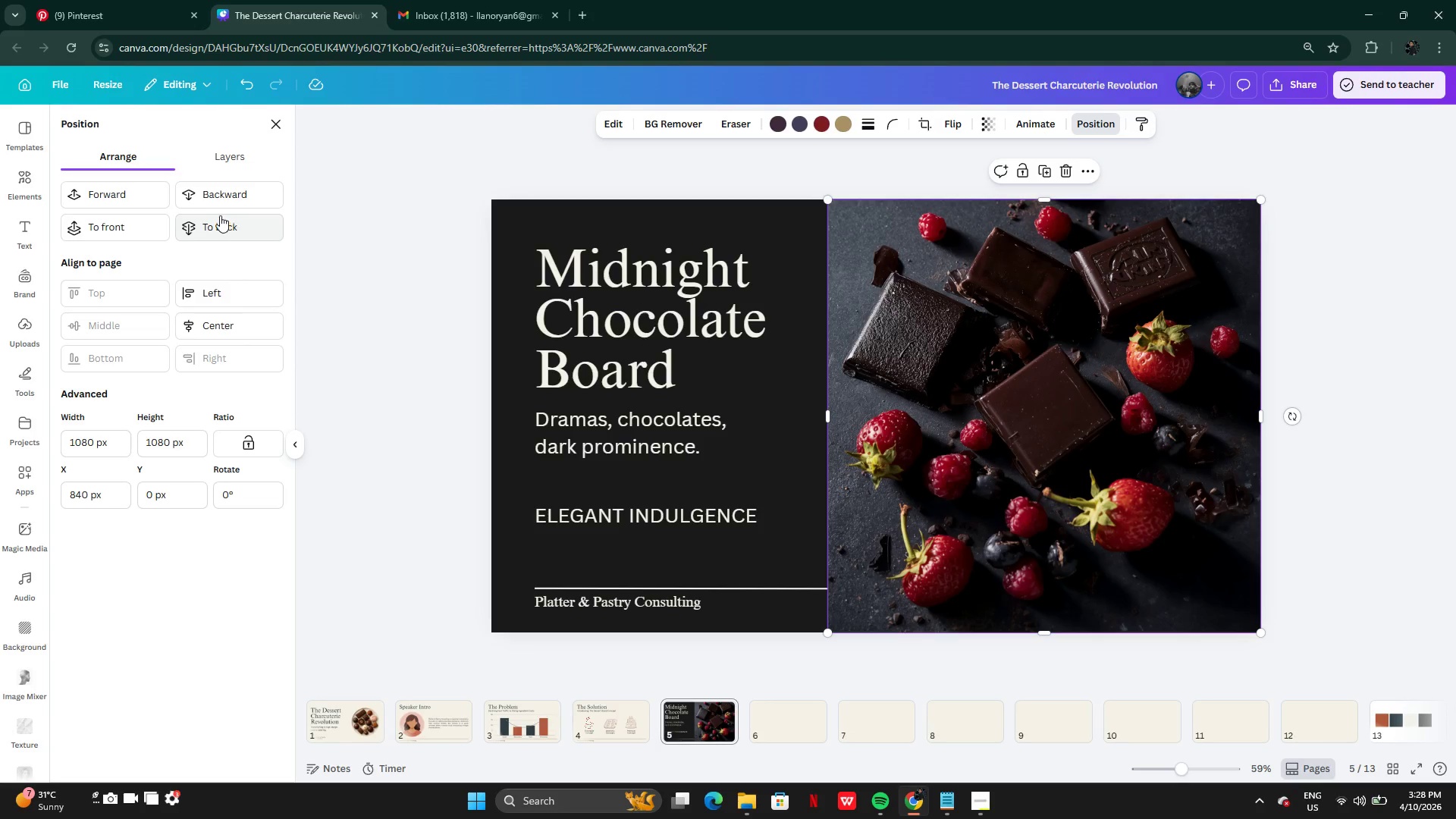 
left_click([215, 220])
 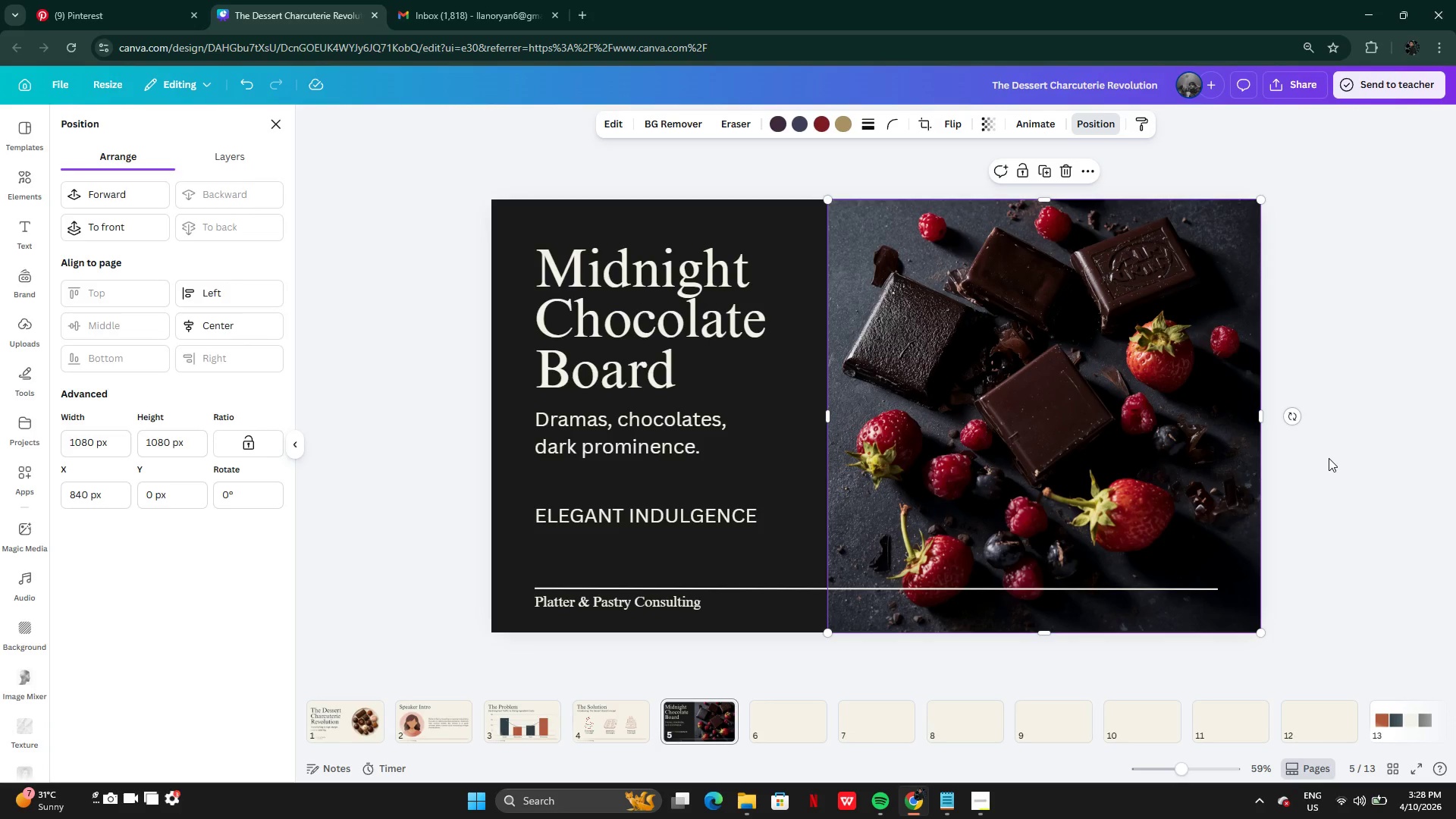 
double_click([1329, 458])
 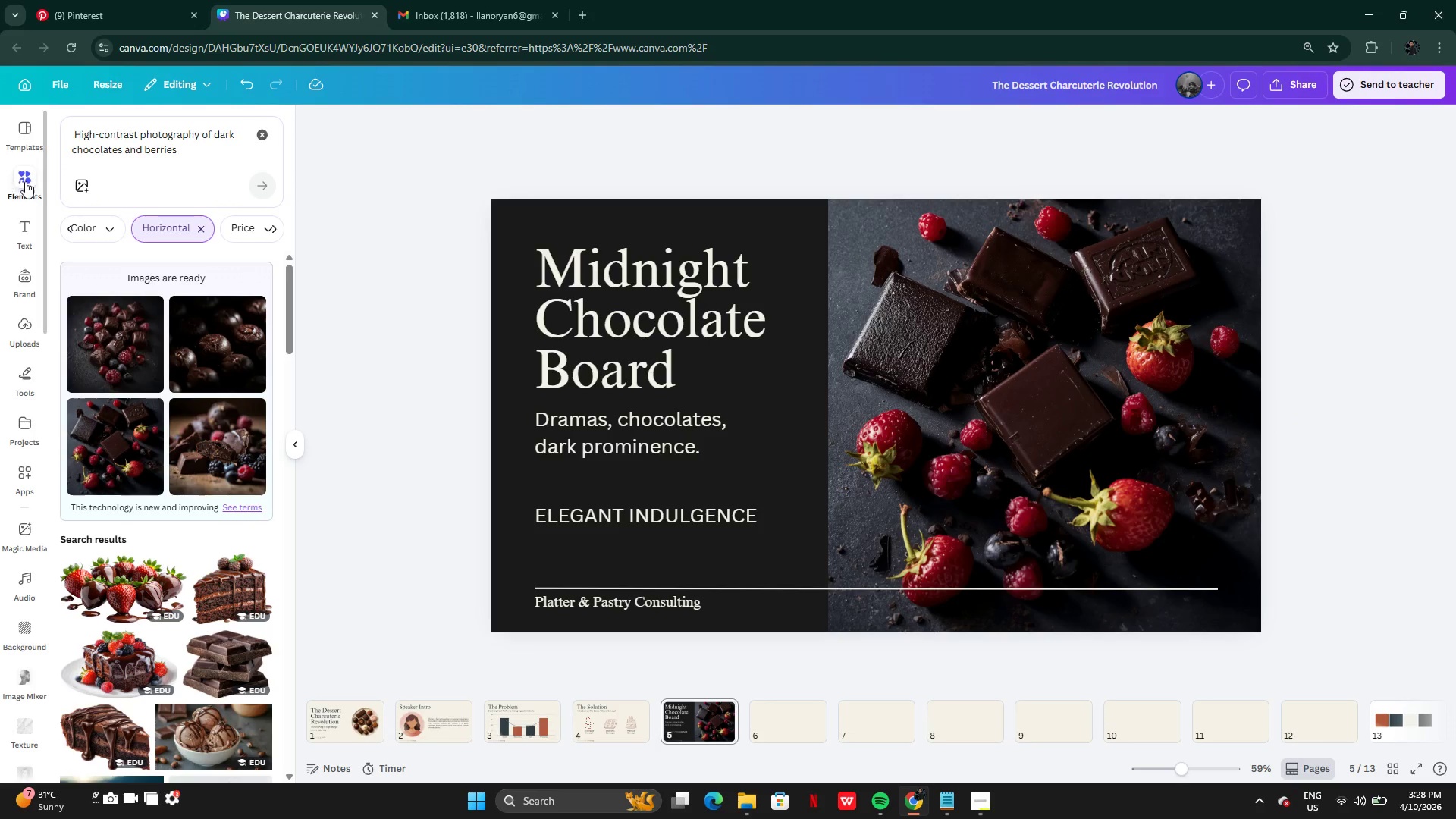 
left_click([256, 136])
 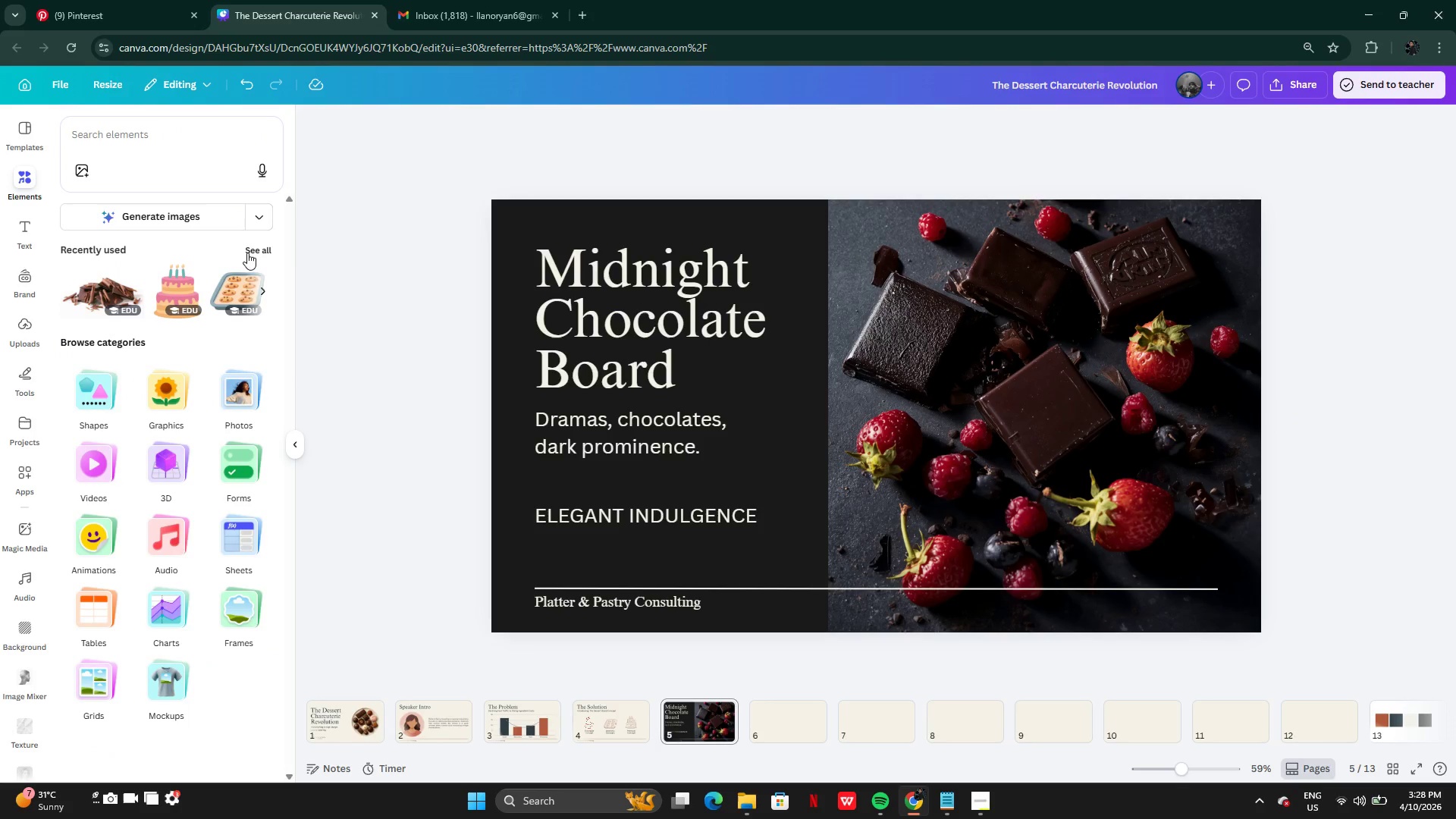 
left_click([252, 247])
 